 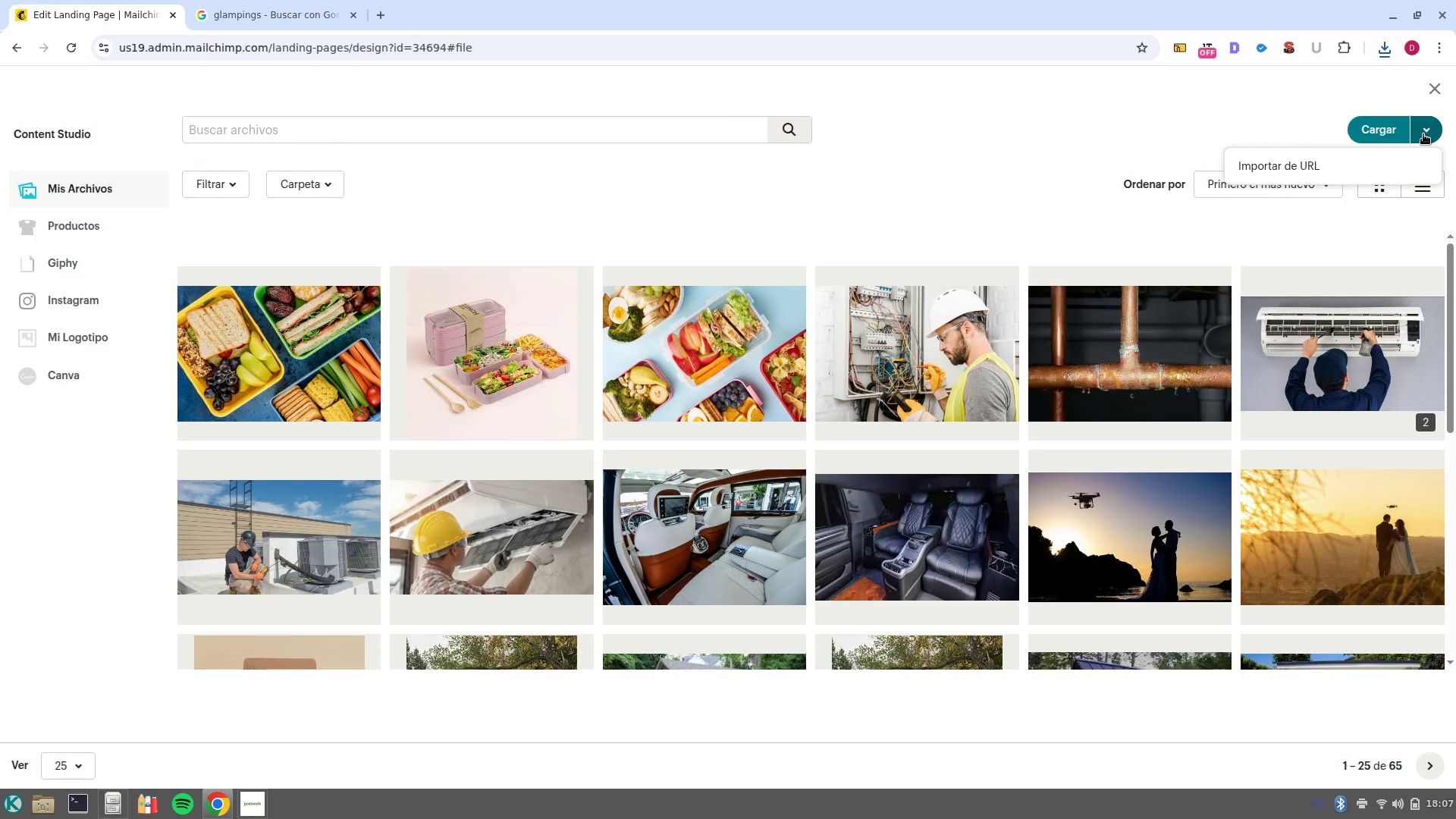 
left_click([1381, 136])
 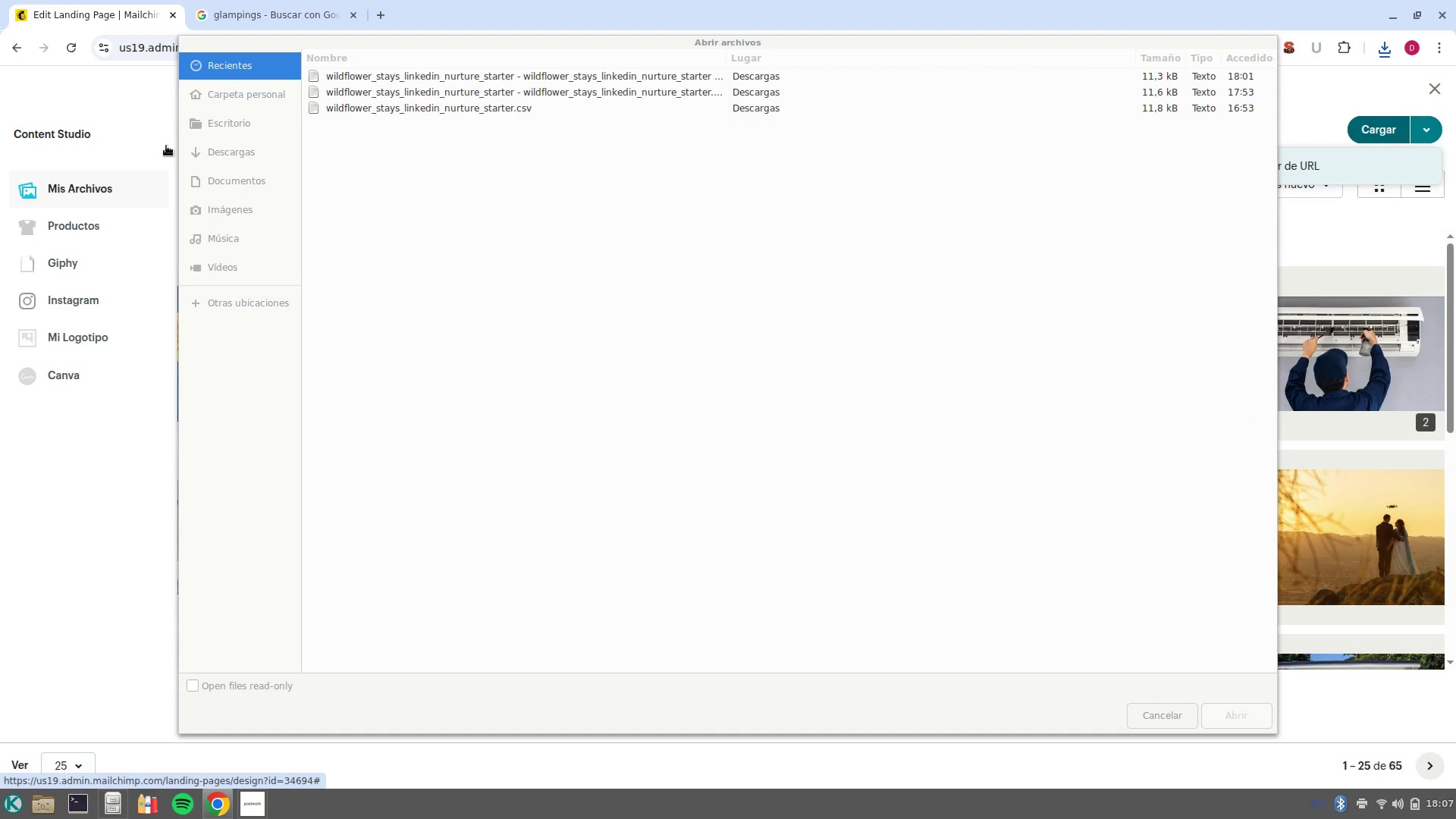 
left_click([215, 152])
 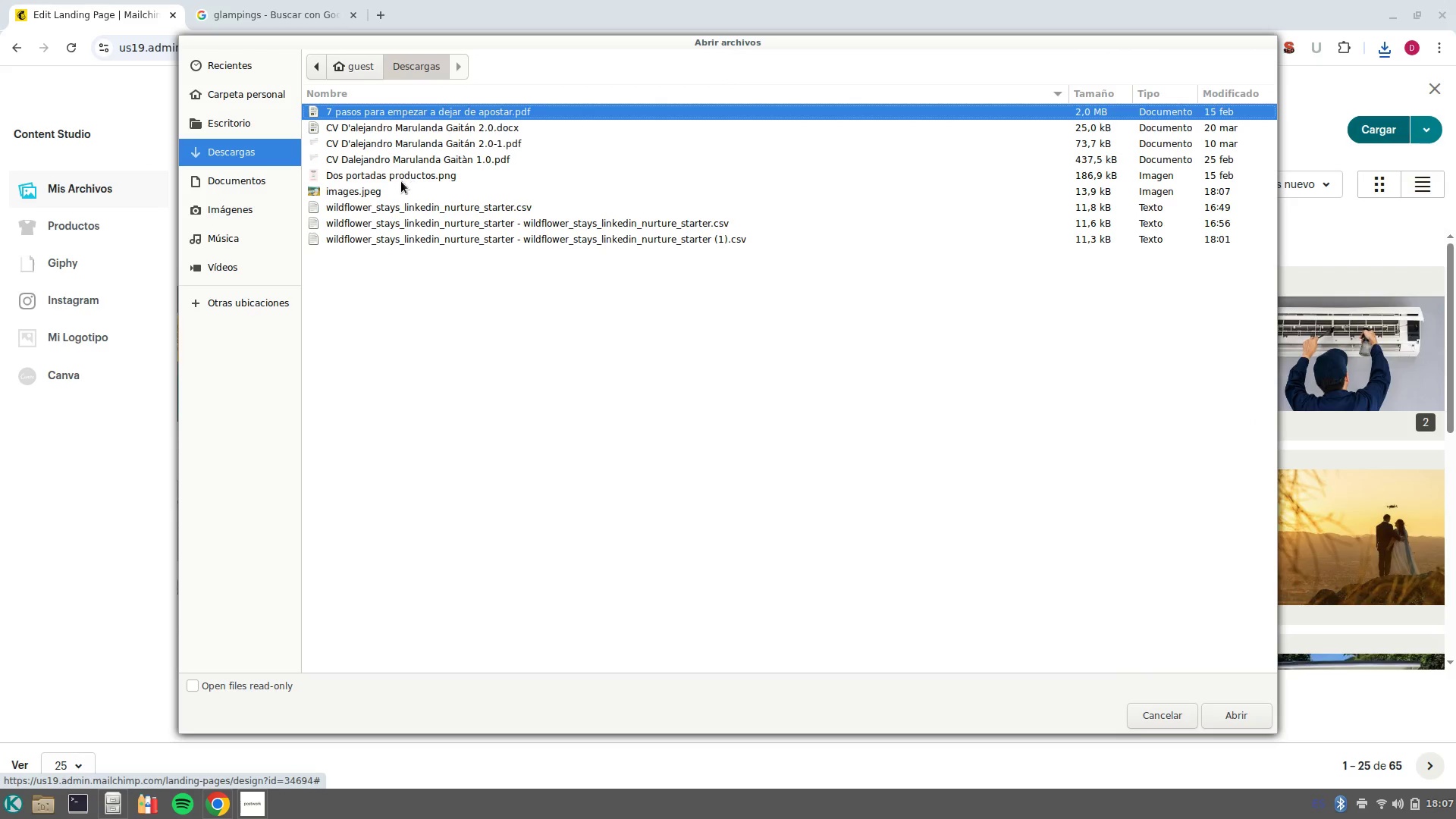 
left_click([400, 185])
 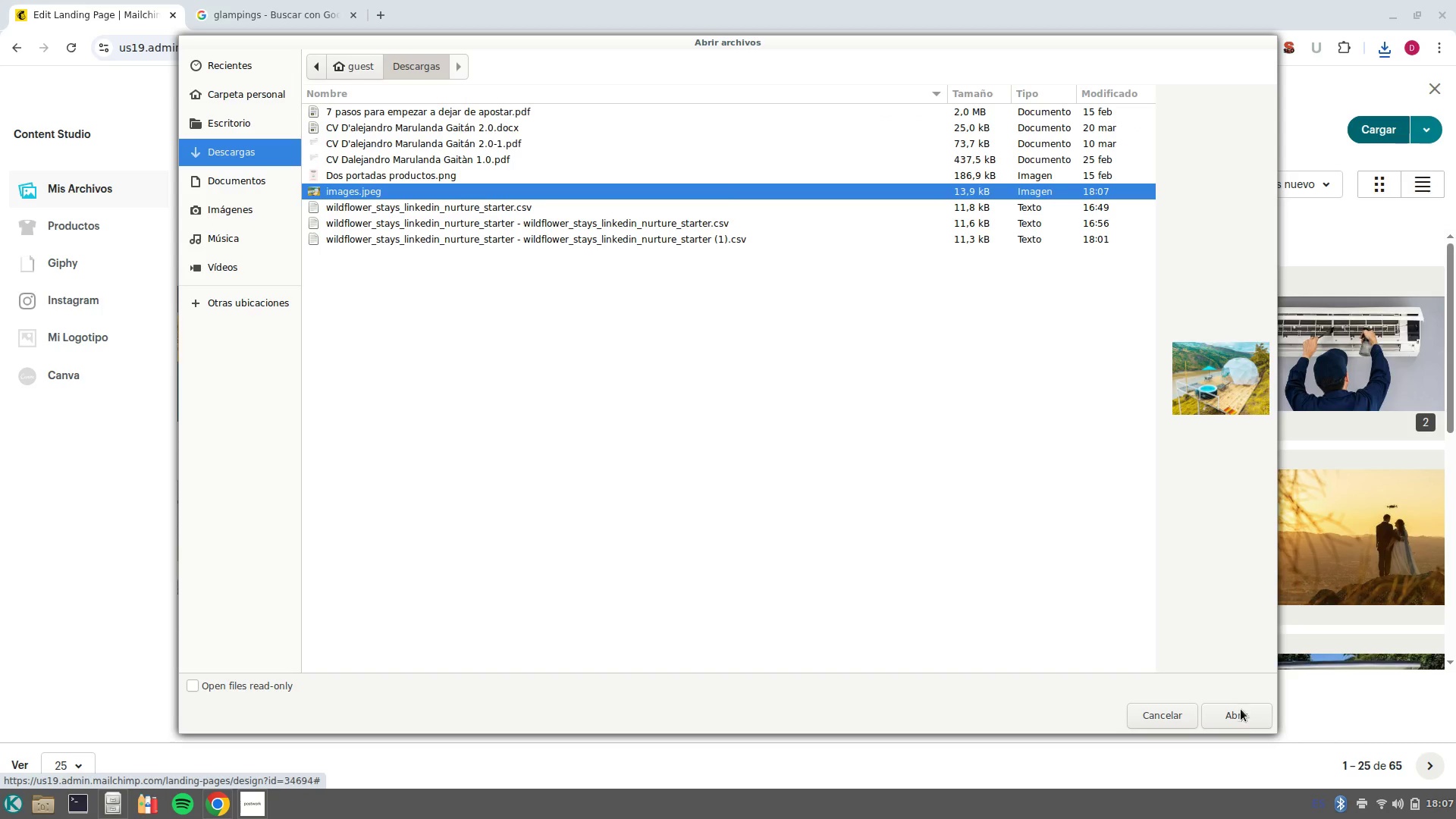 
left_click([1241, 720])
 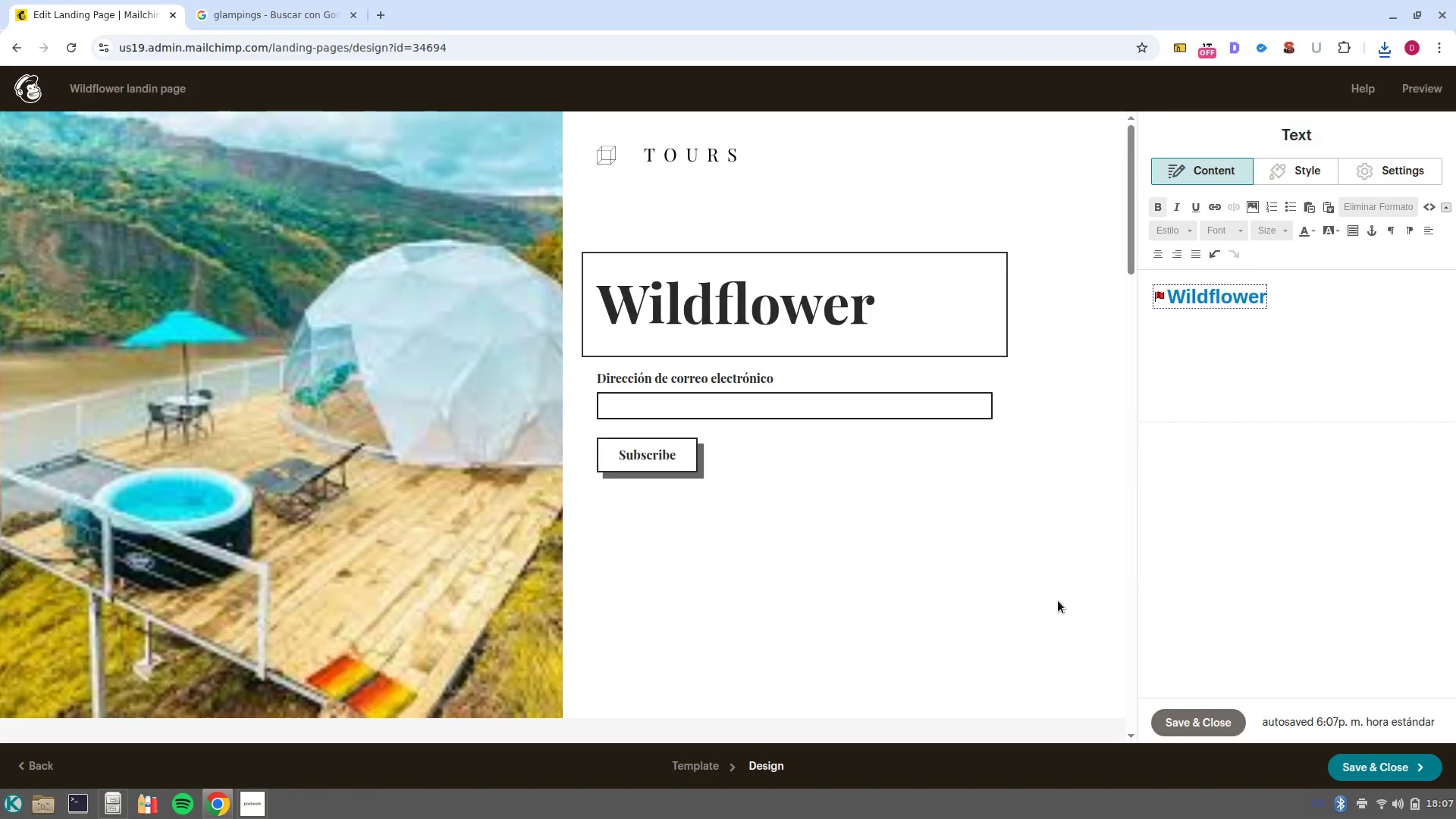 
wait(6.38)
 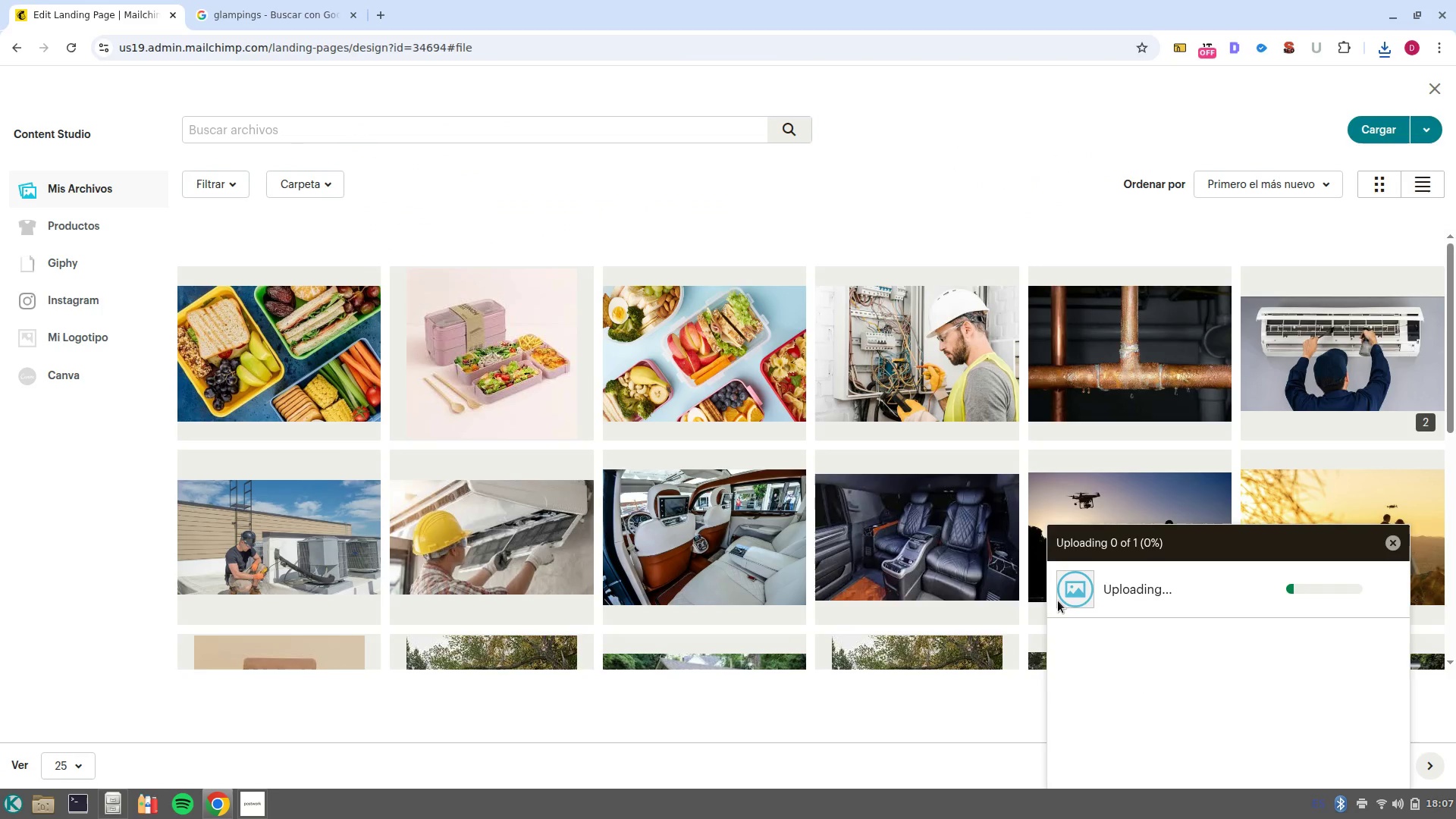 
left_click([255, 8])
 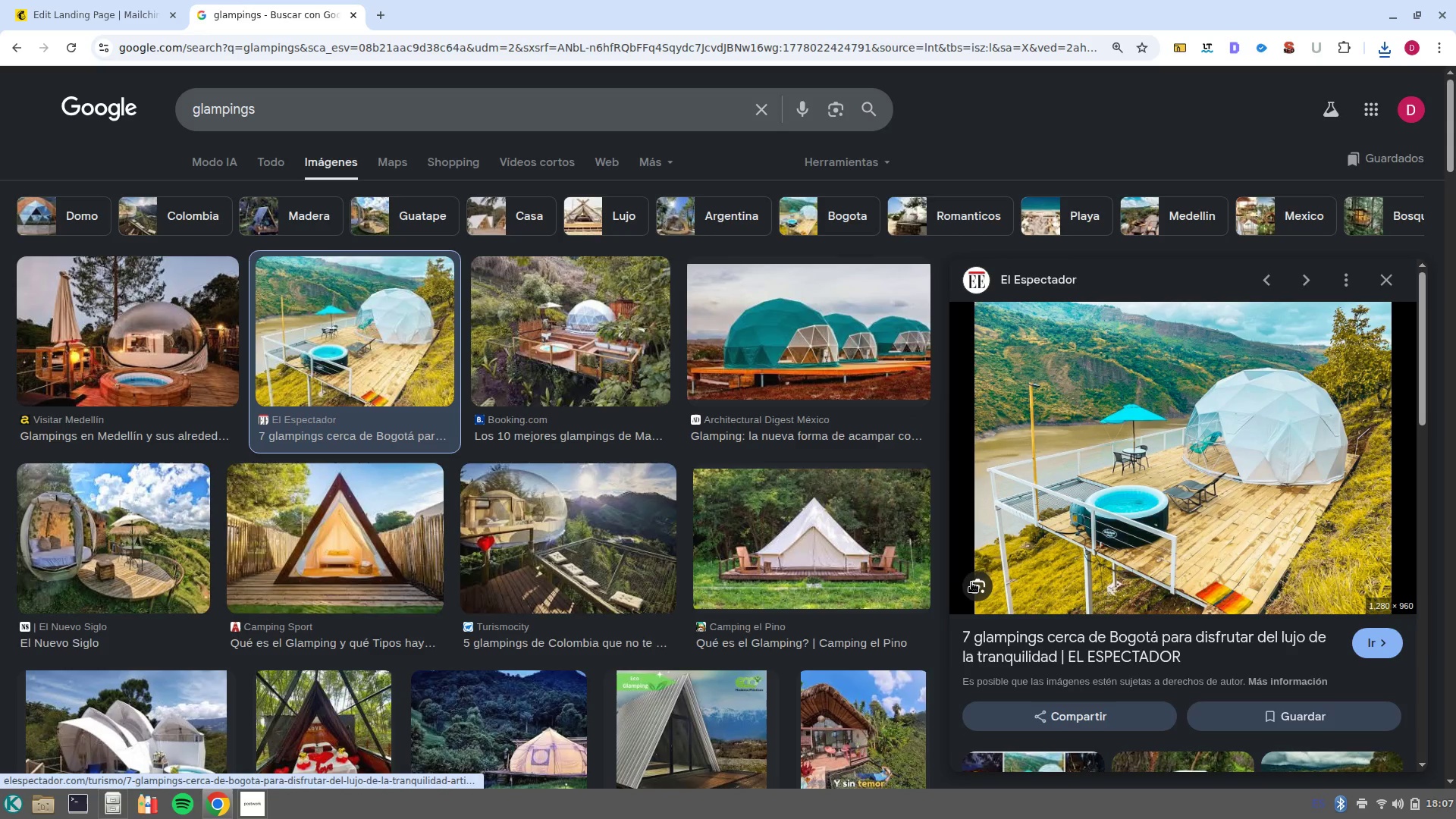 
left_click([793, 584])
 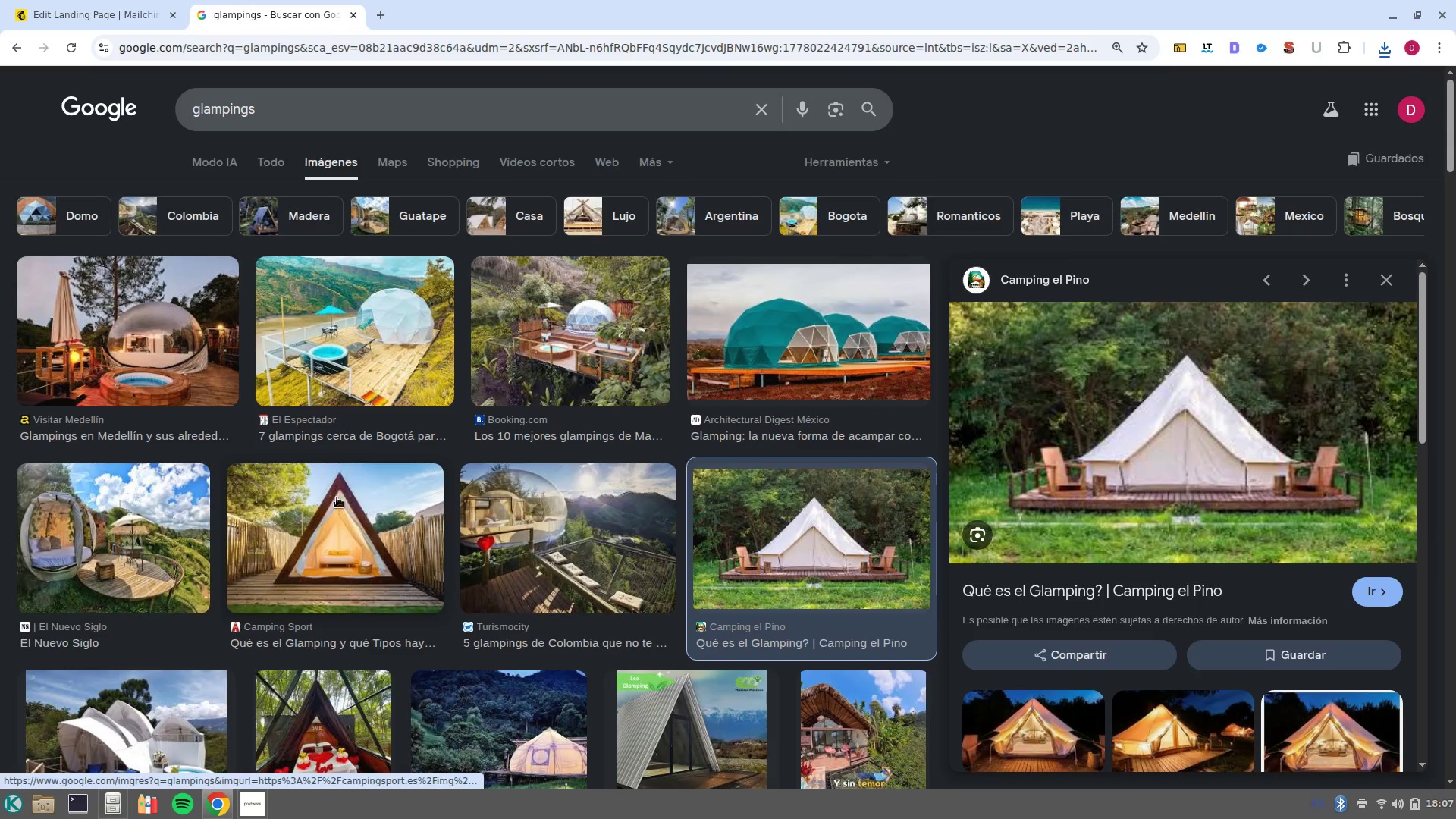 
wait(7.49)
 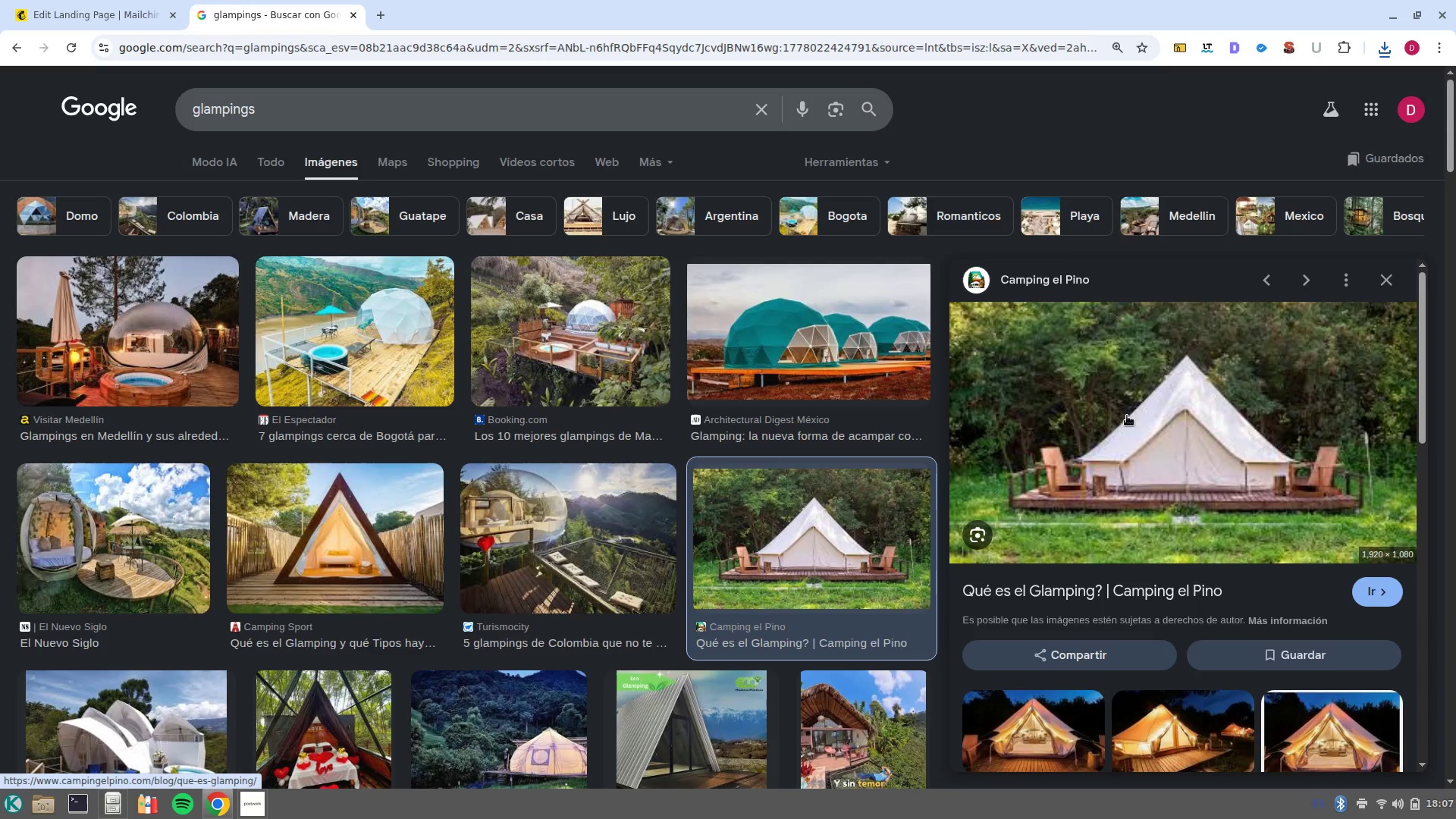 
scroll: coordinate [456, 428], scroll_direction: down, amount: 1.0
 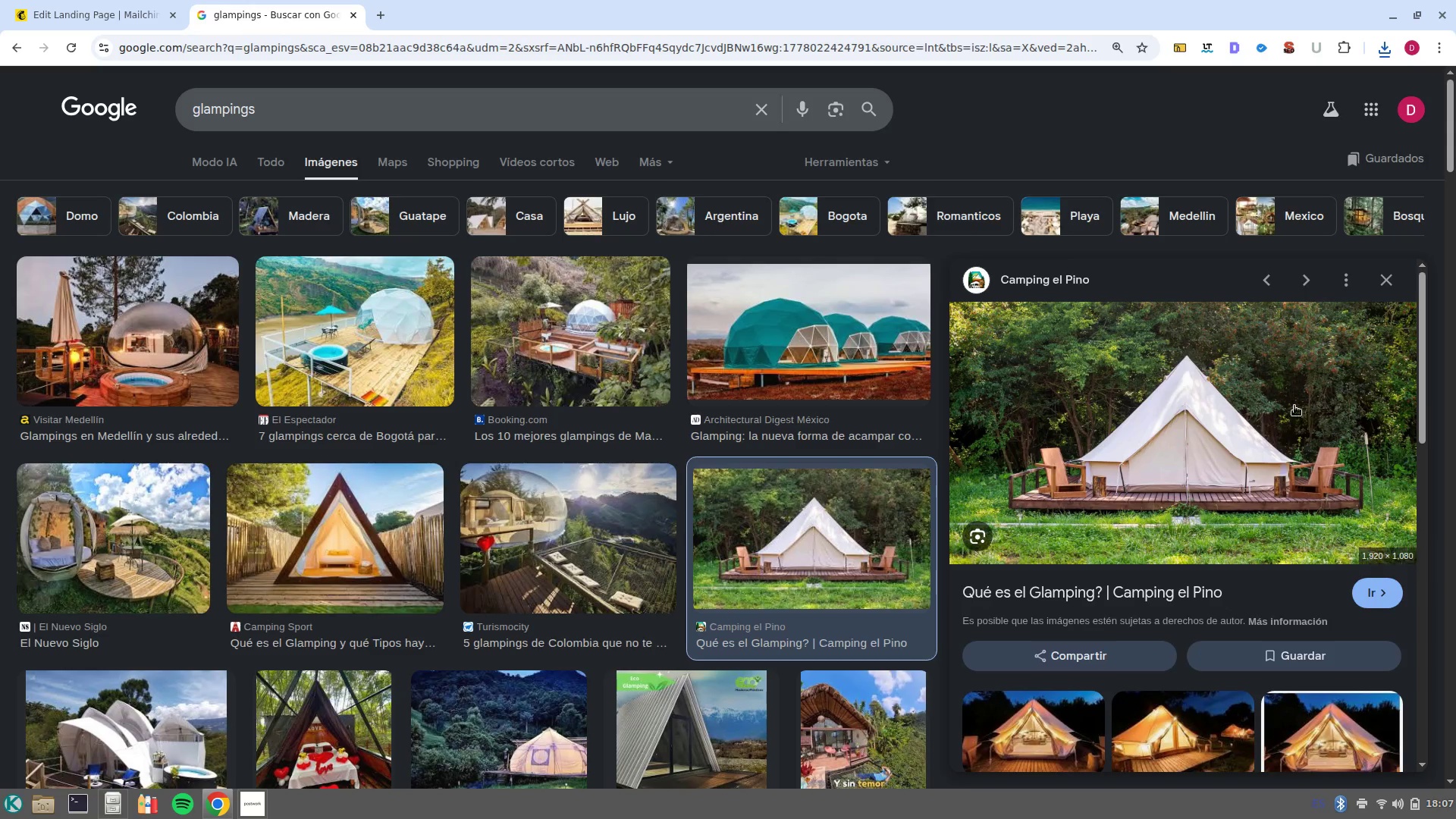 
right_click([1172, 430])
 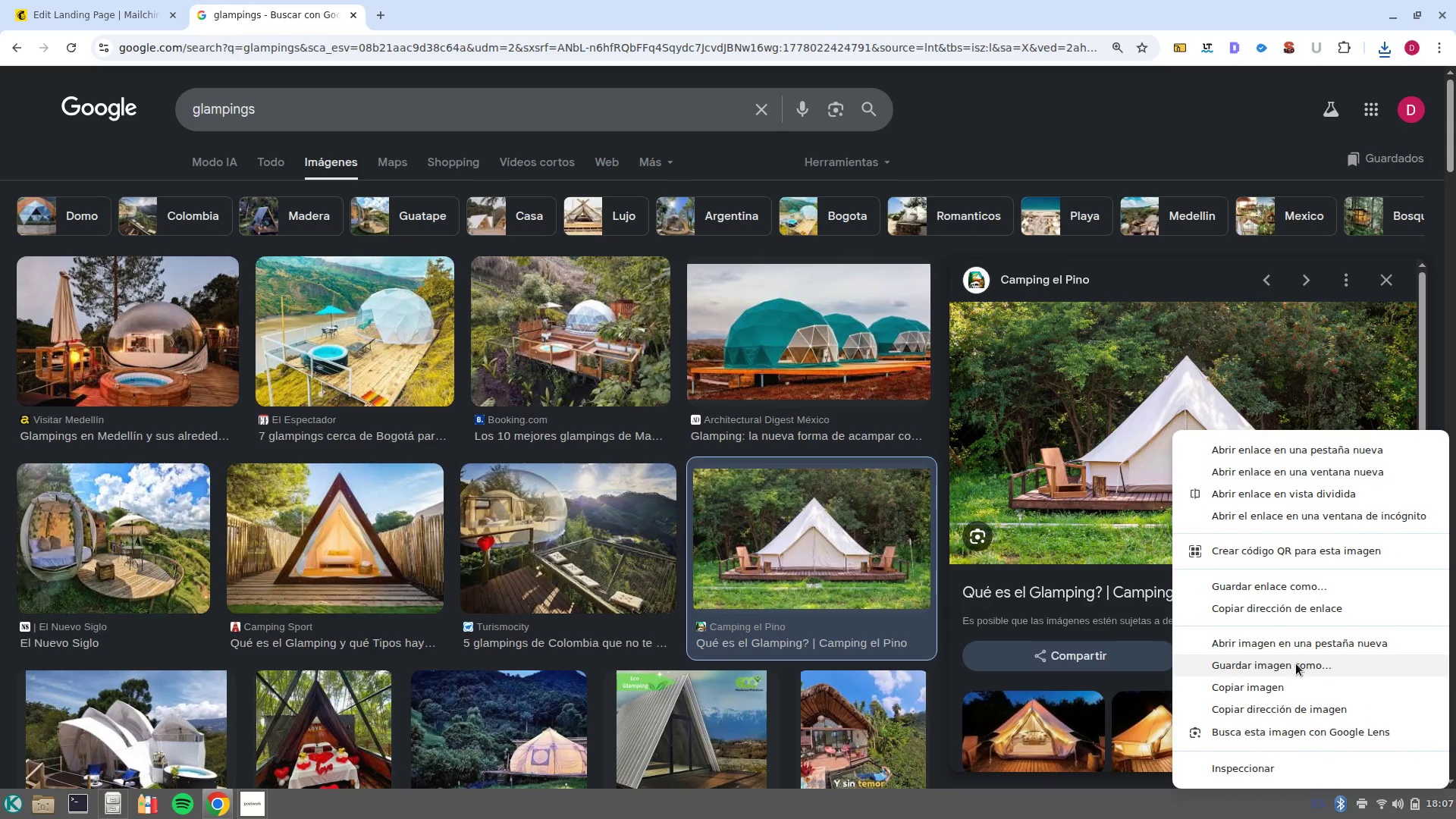 
left_click([1297, 664])
 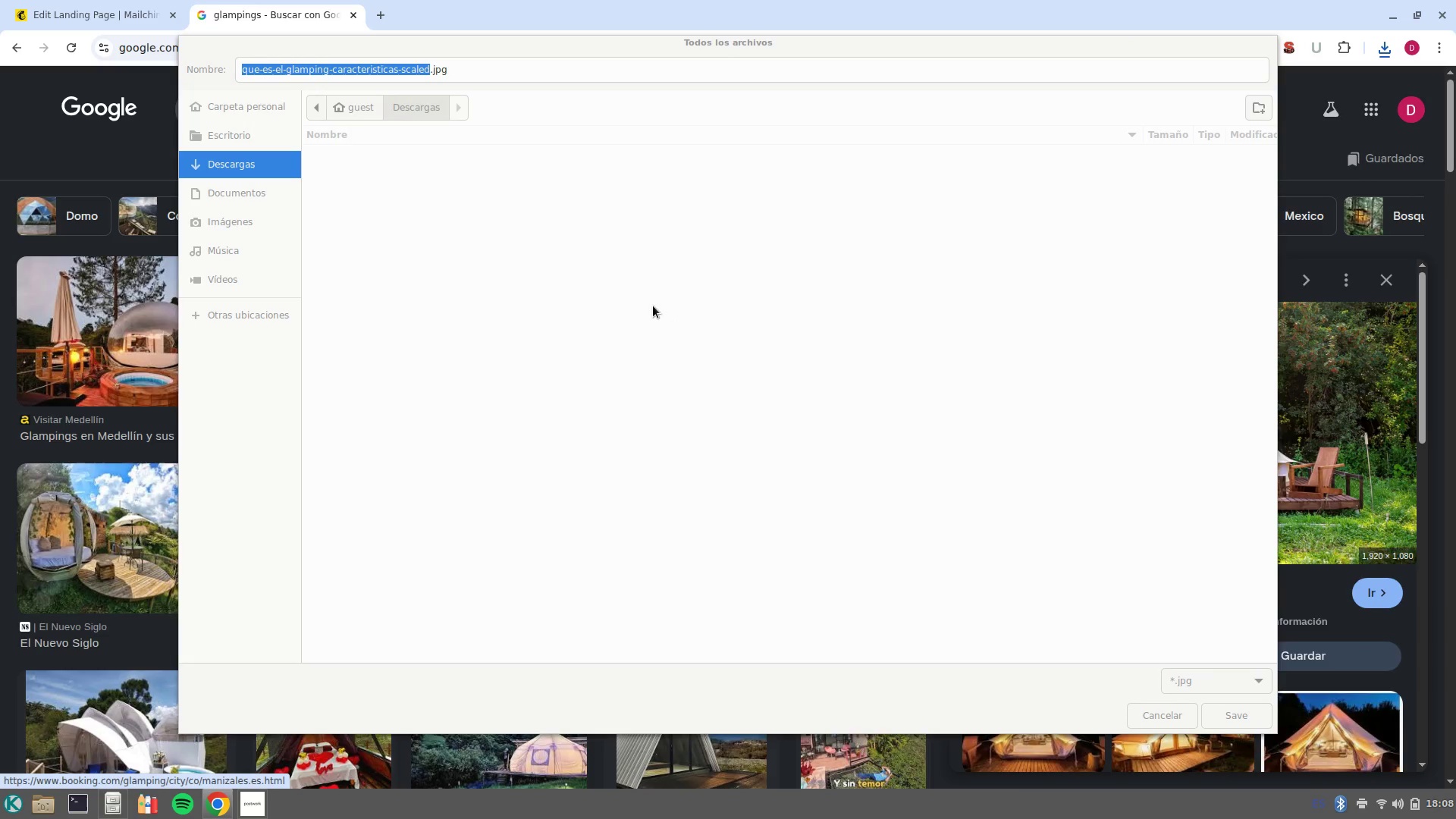 
left_click([1217, 711])
 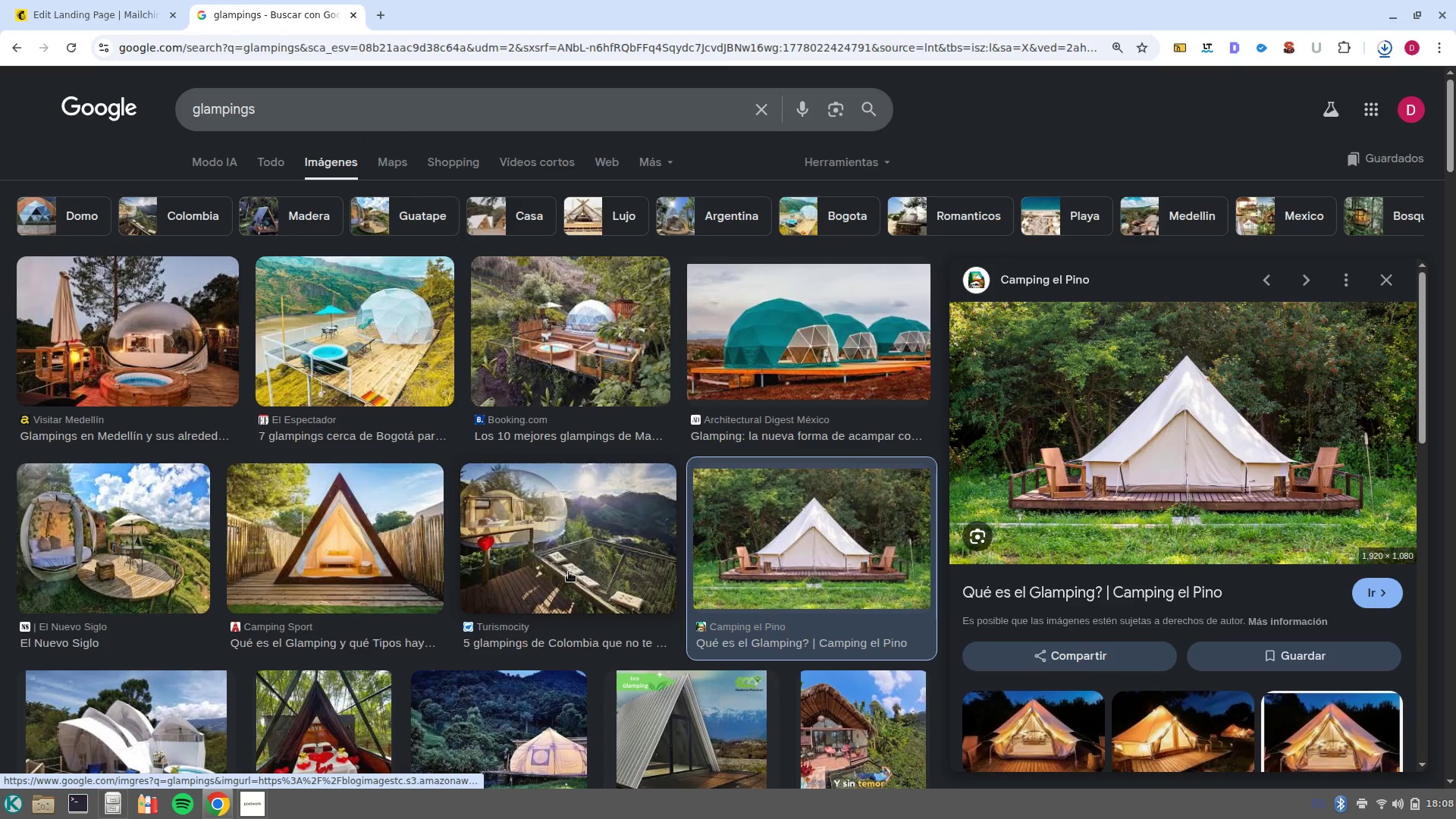 
left_click([558, 568])
 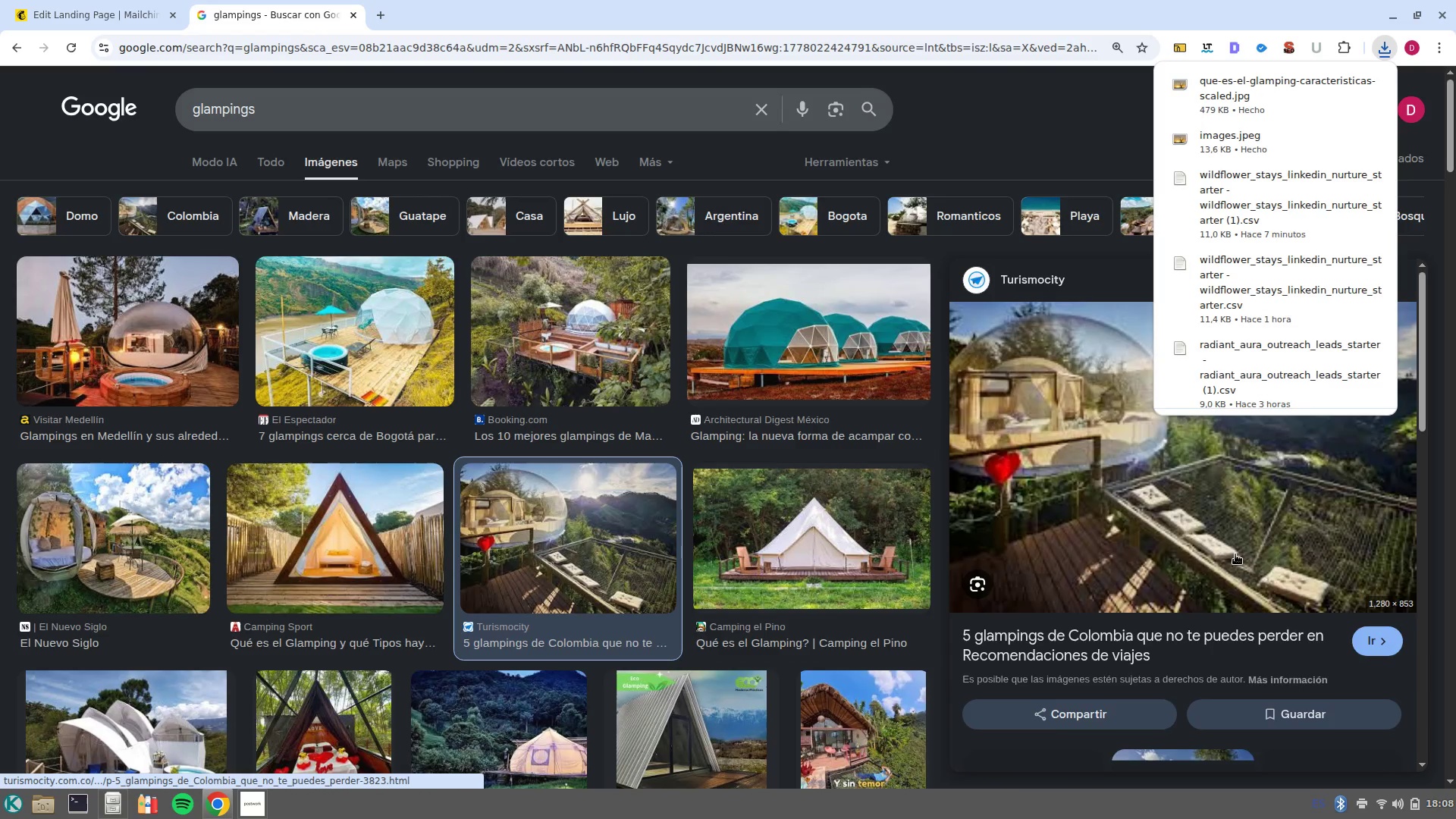 
left_click([265, 548])
 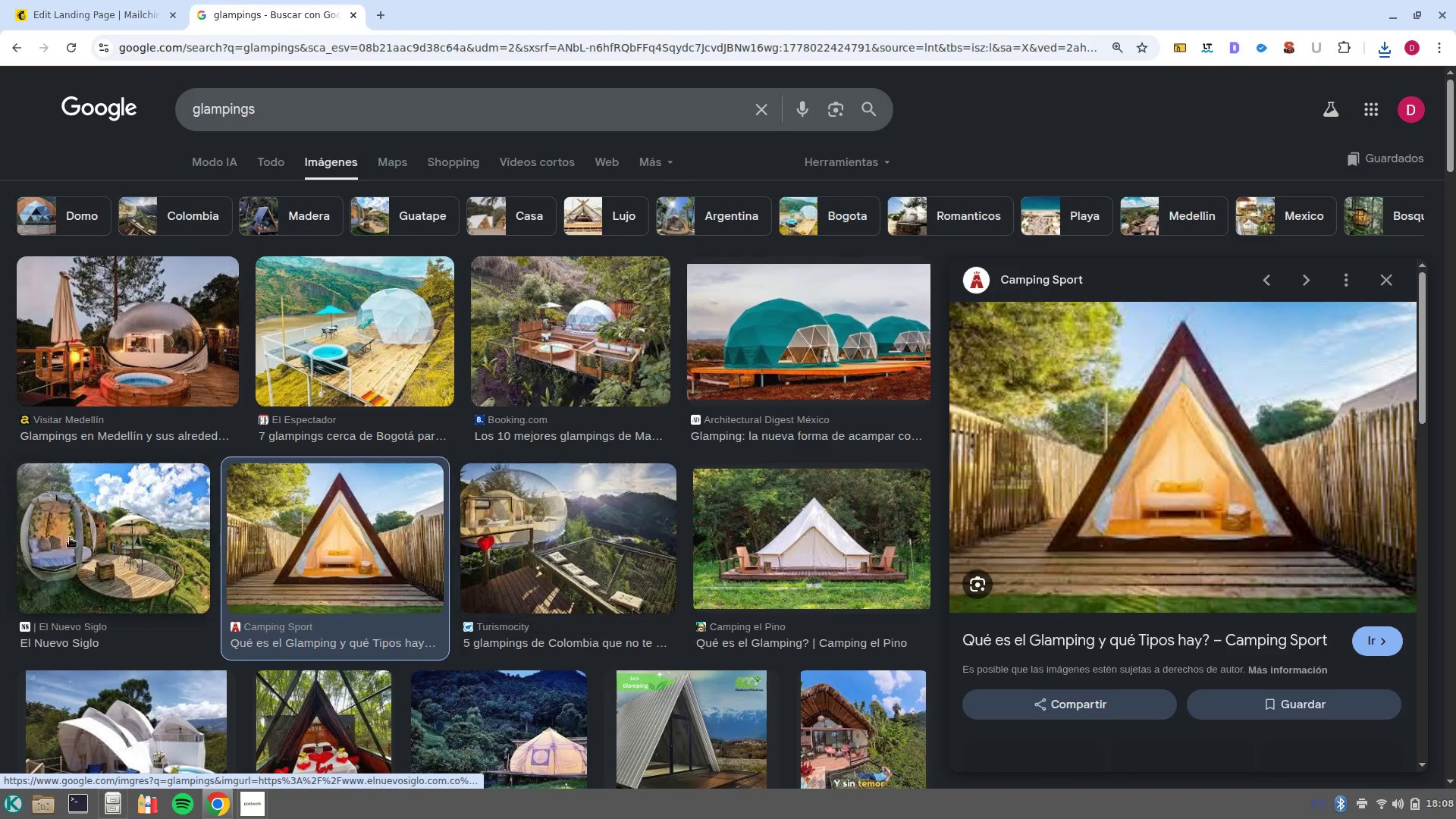 
left_click([40, 532])
 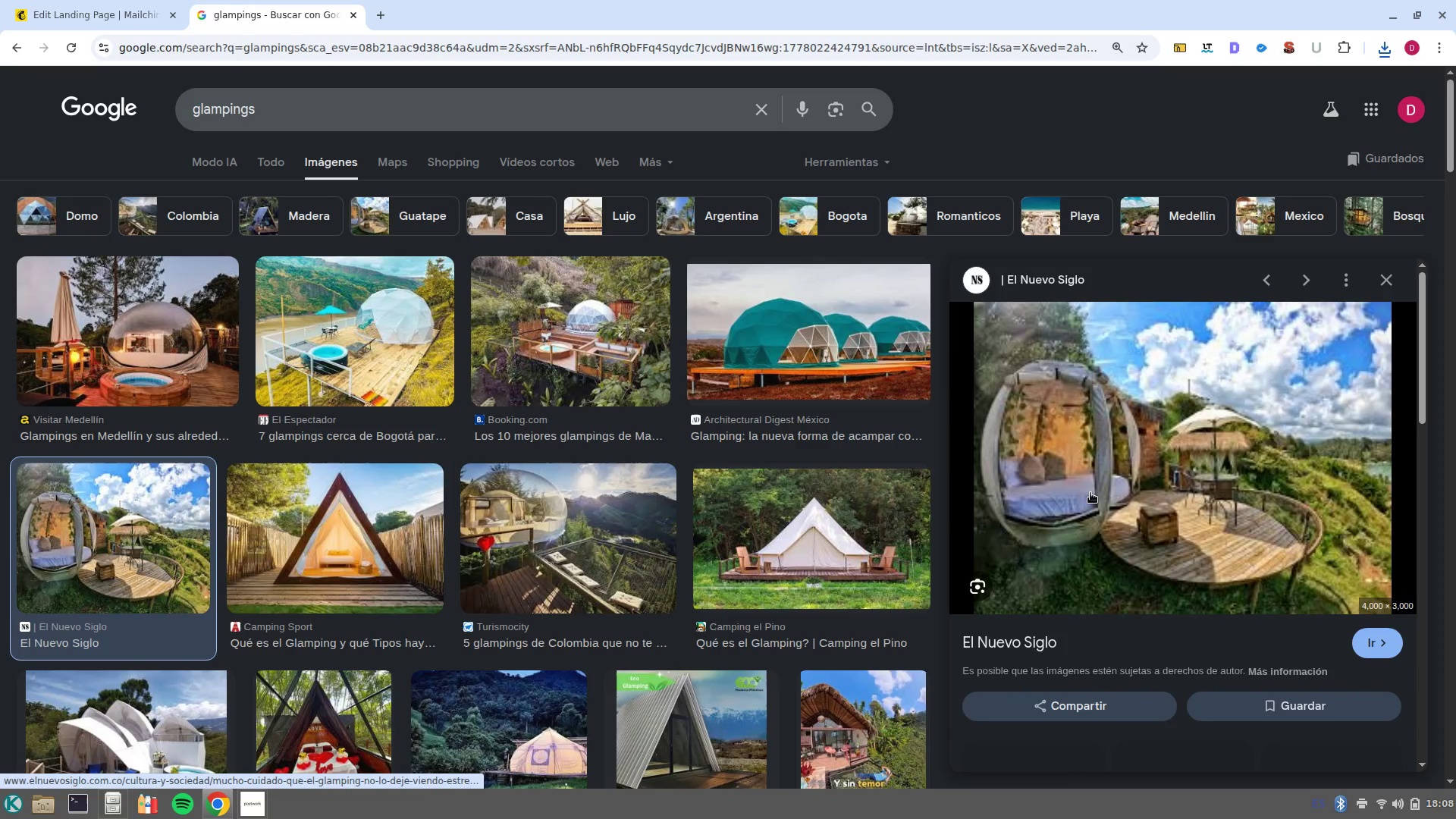 
right_click([1060, 472])
 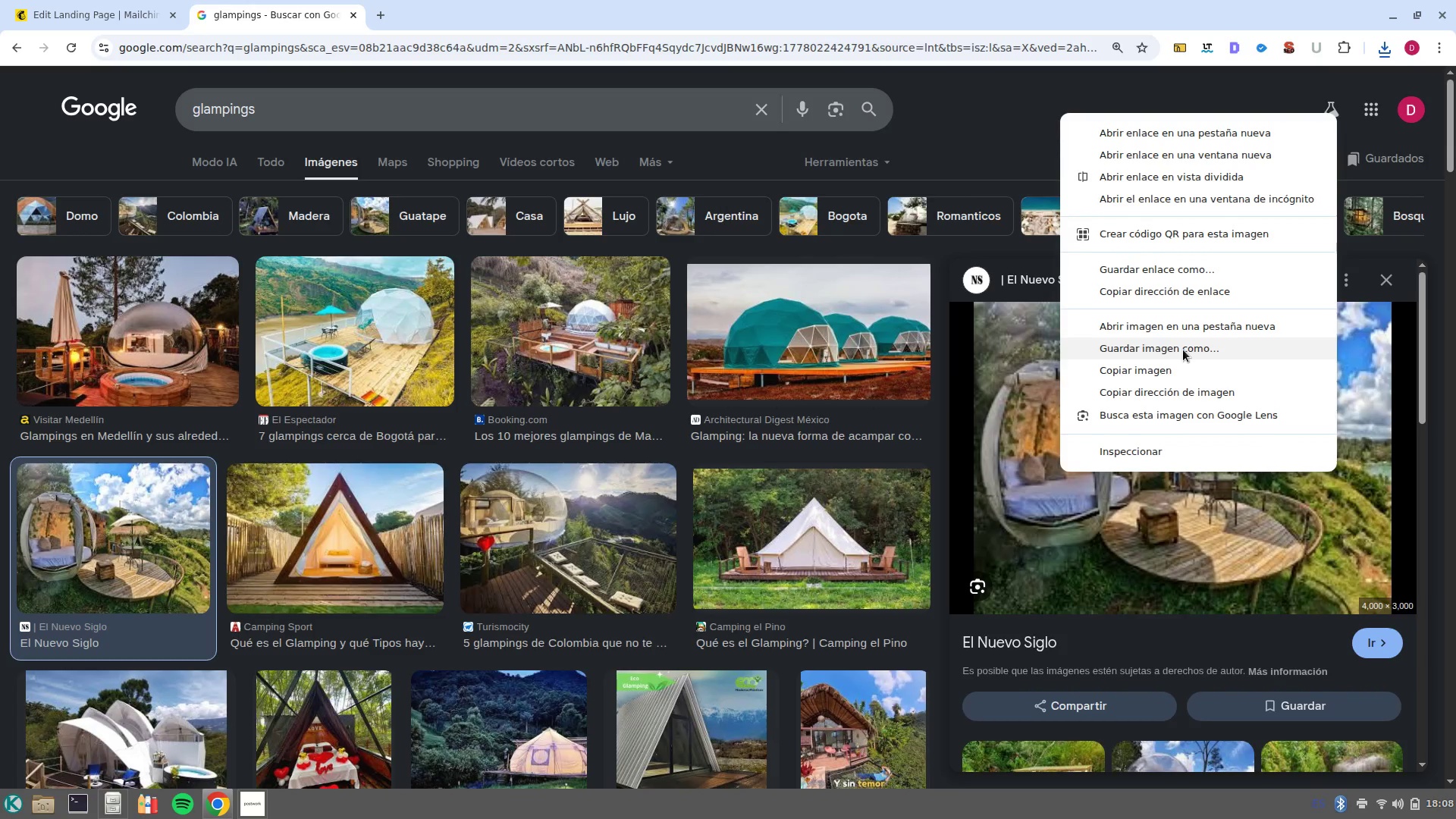 
left_click([947, 397])
 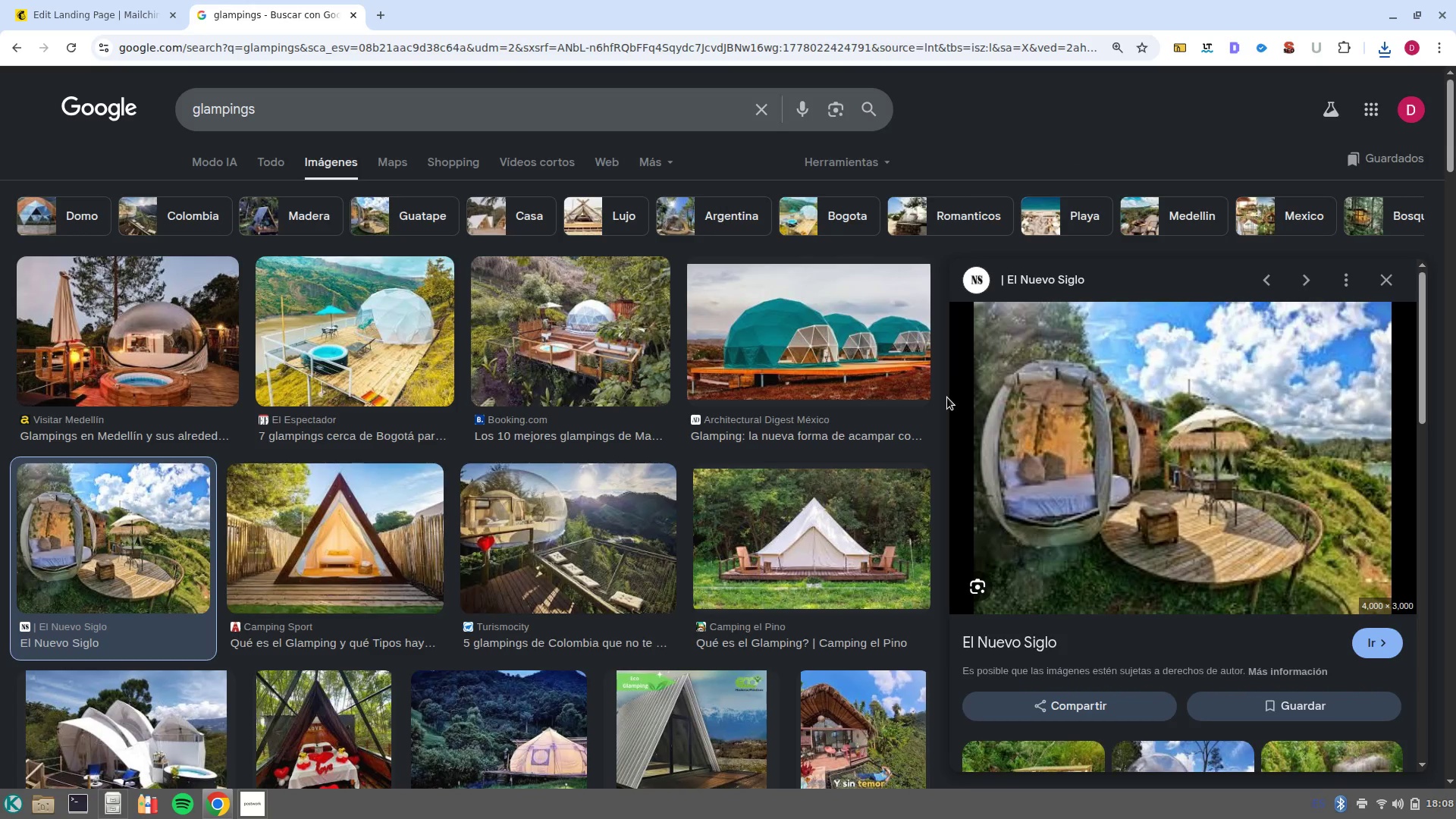 
scroll: coordinate [398, 527], scroll_direction: down, amount: 4.0
 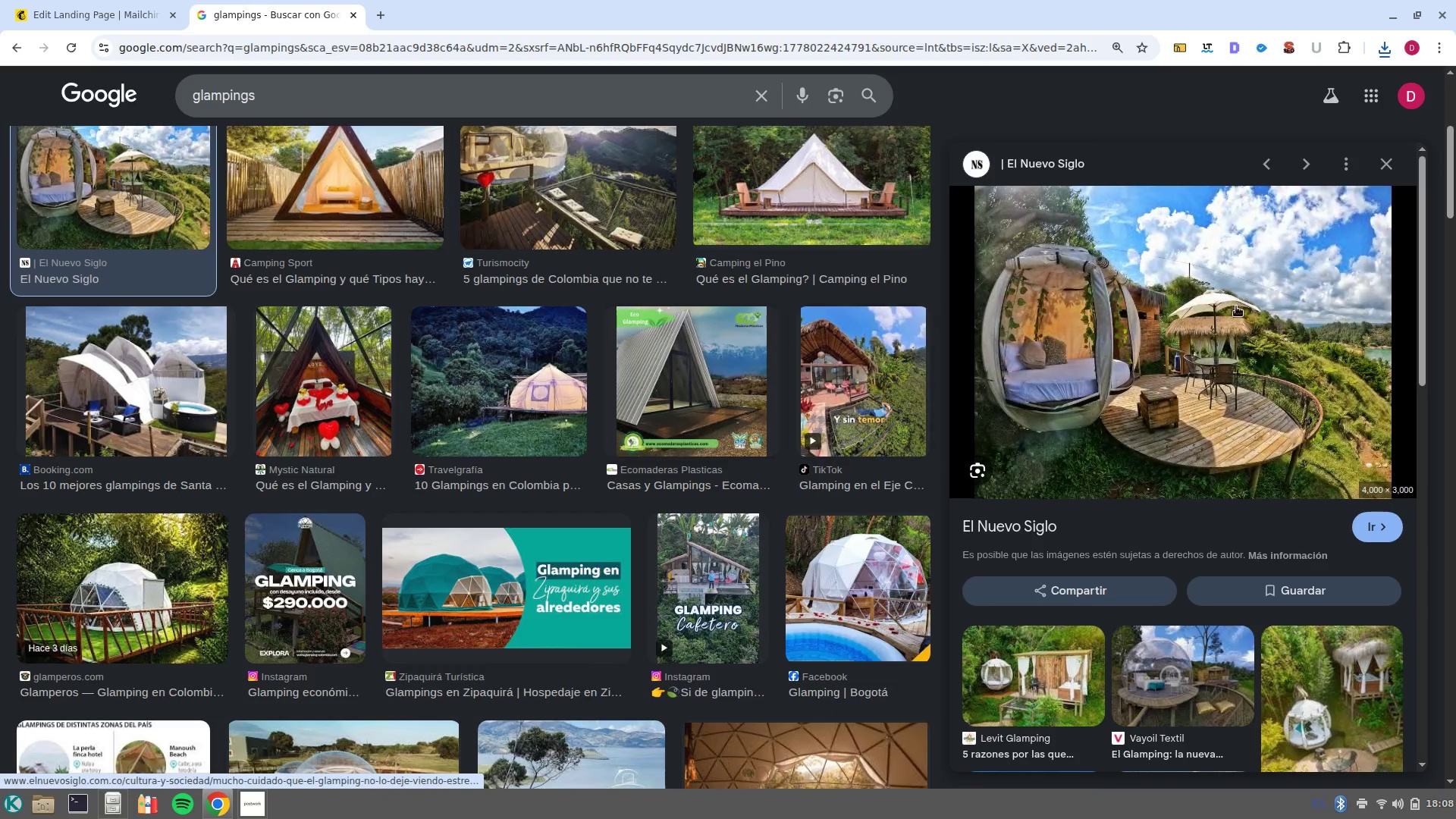 
right_click([1138, 306])
 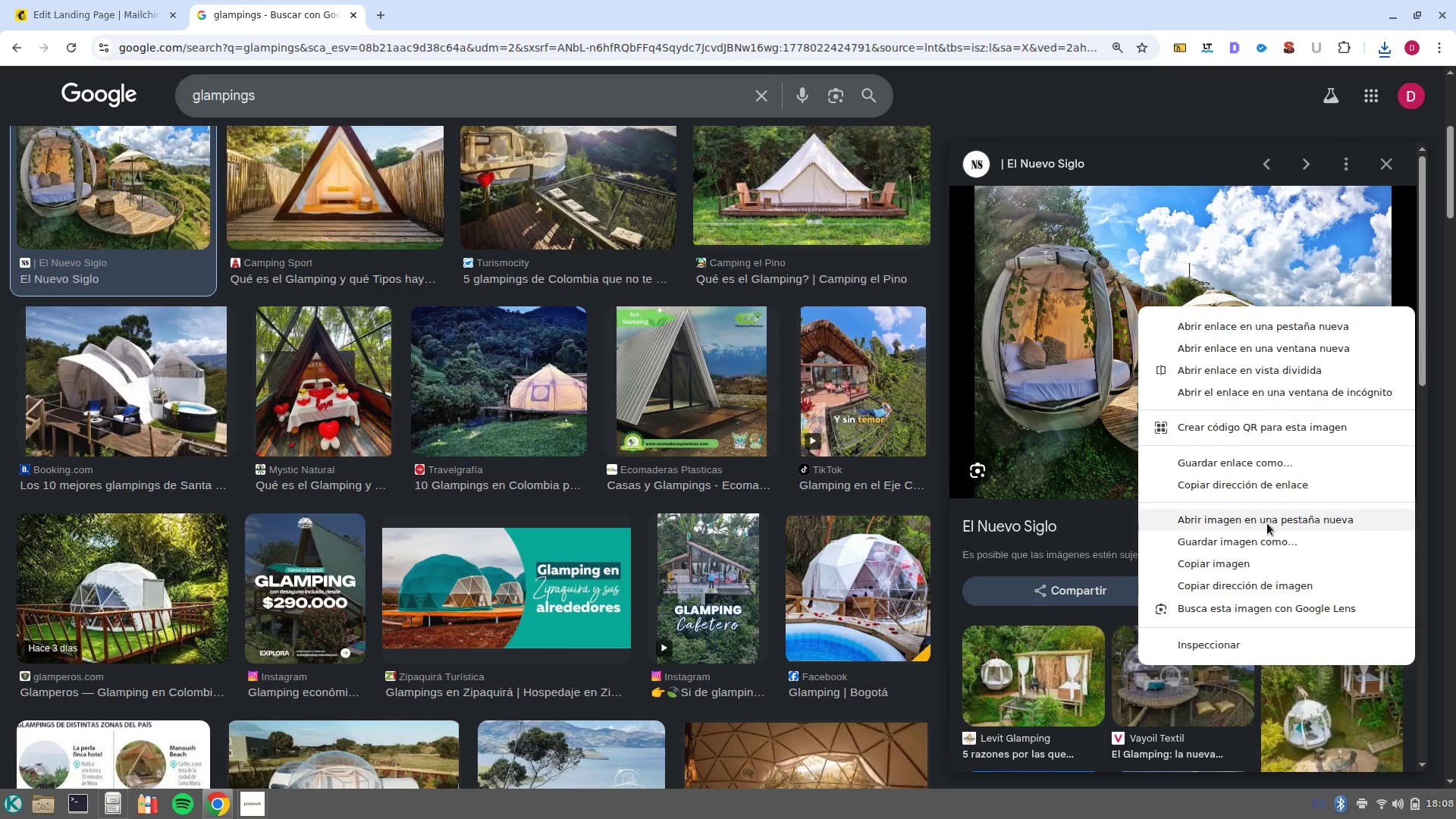 
left_click([1273, 542])
 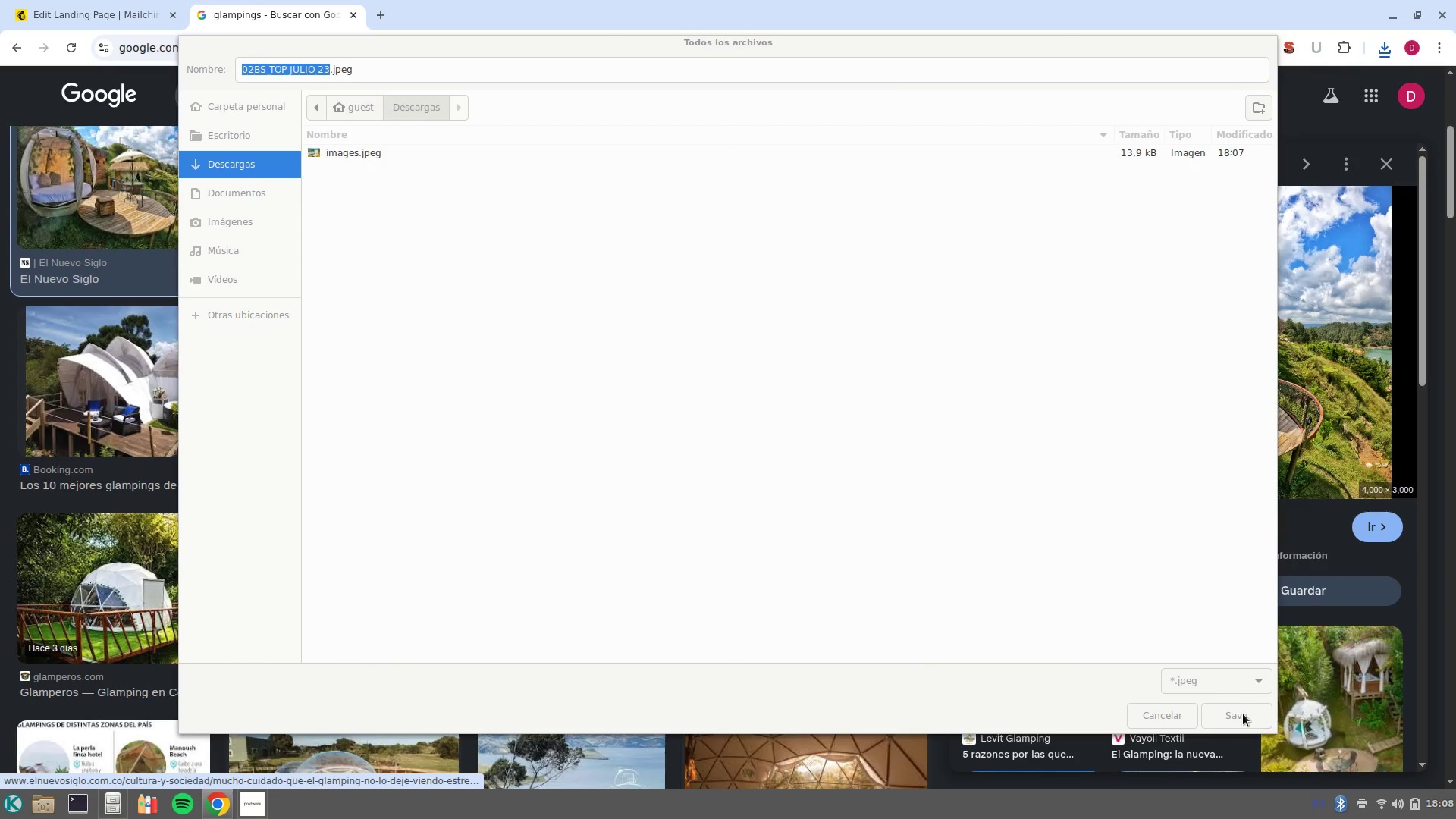 
left_click([1244, 714])
 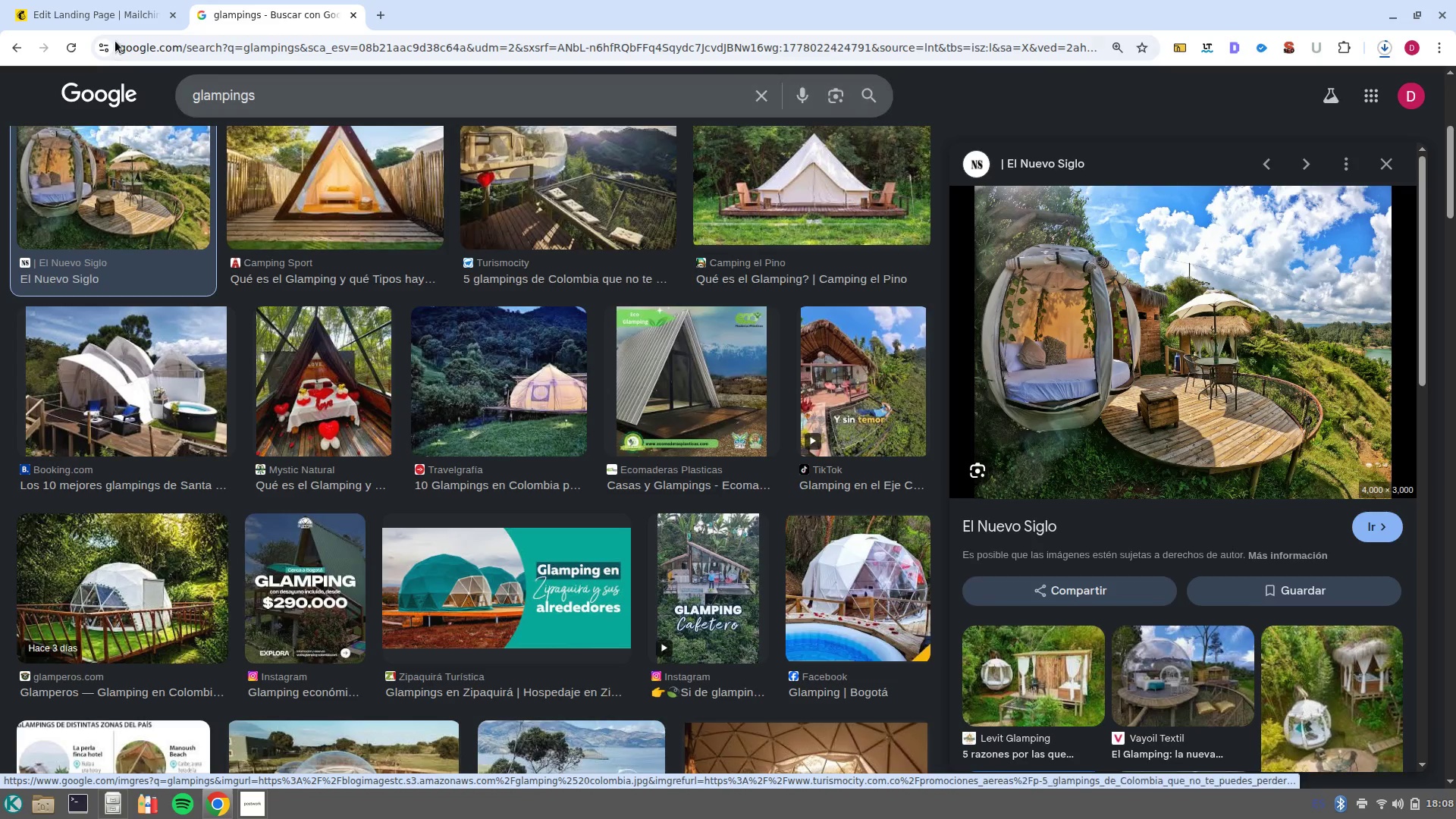 
left_click([103, 0])
 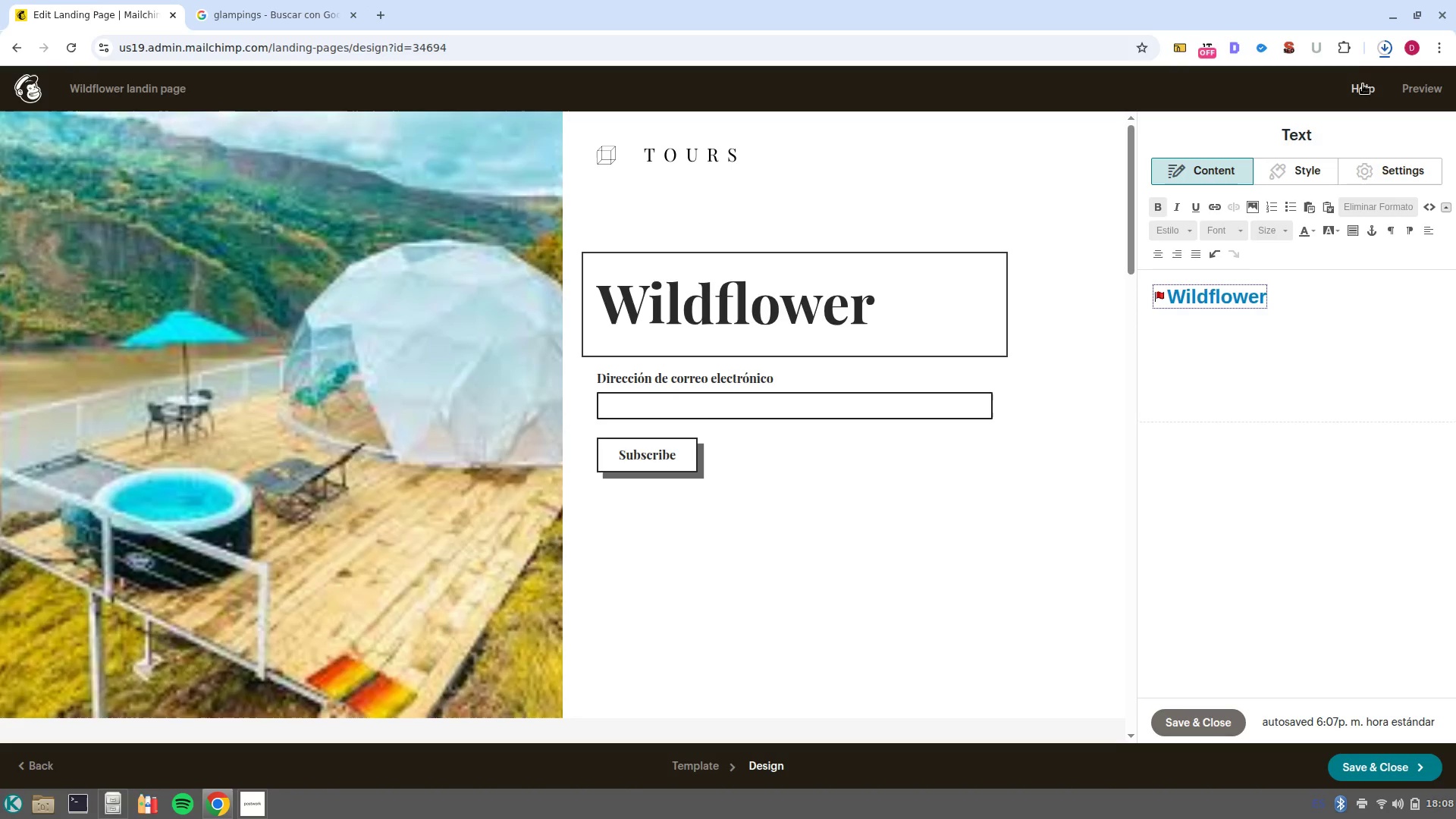 
left_click([1389, 51])
 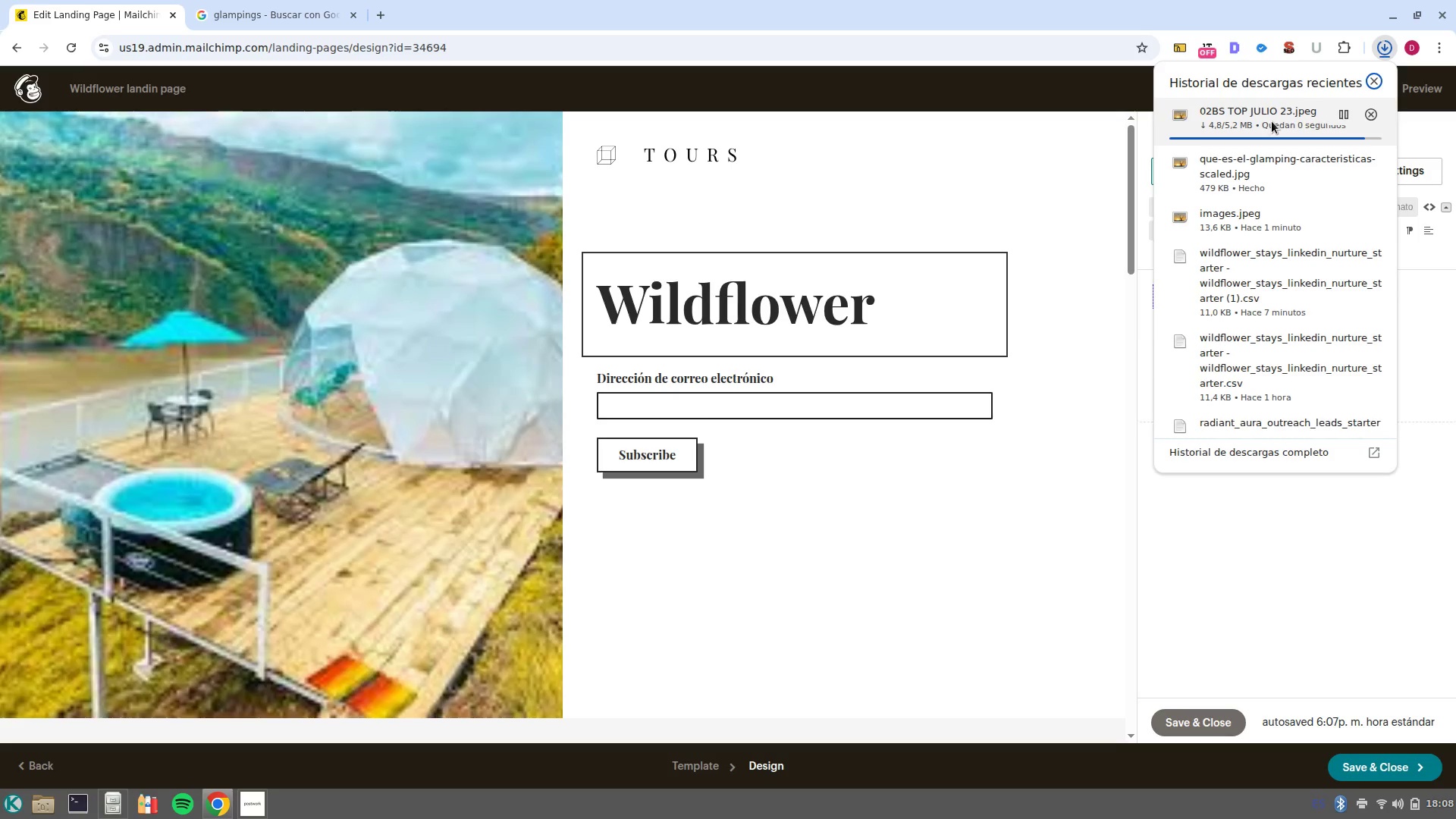 
left_click_drag(start_coordinate=[1272, 121], to_coordinate=[384, 331])
 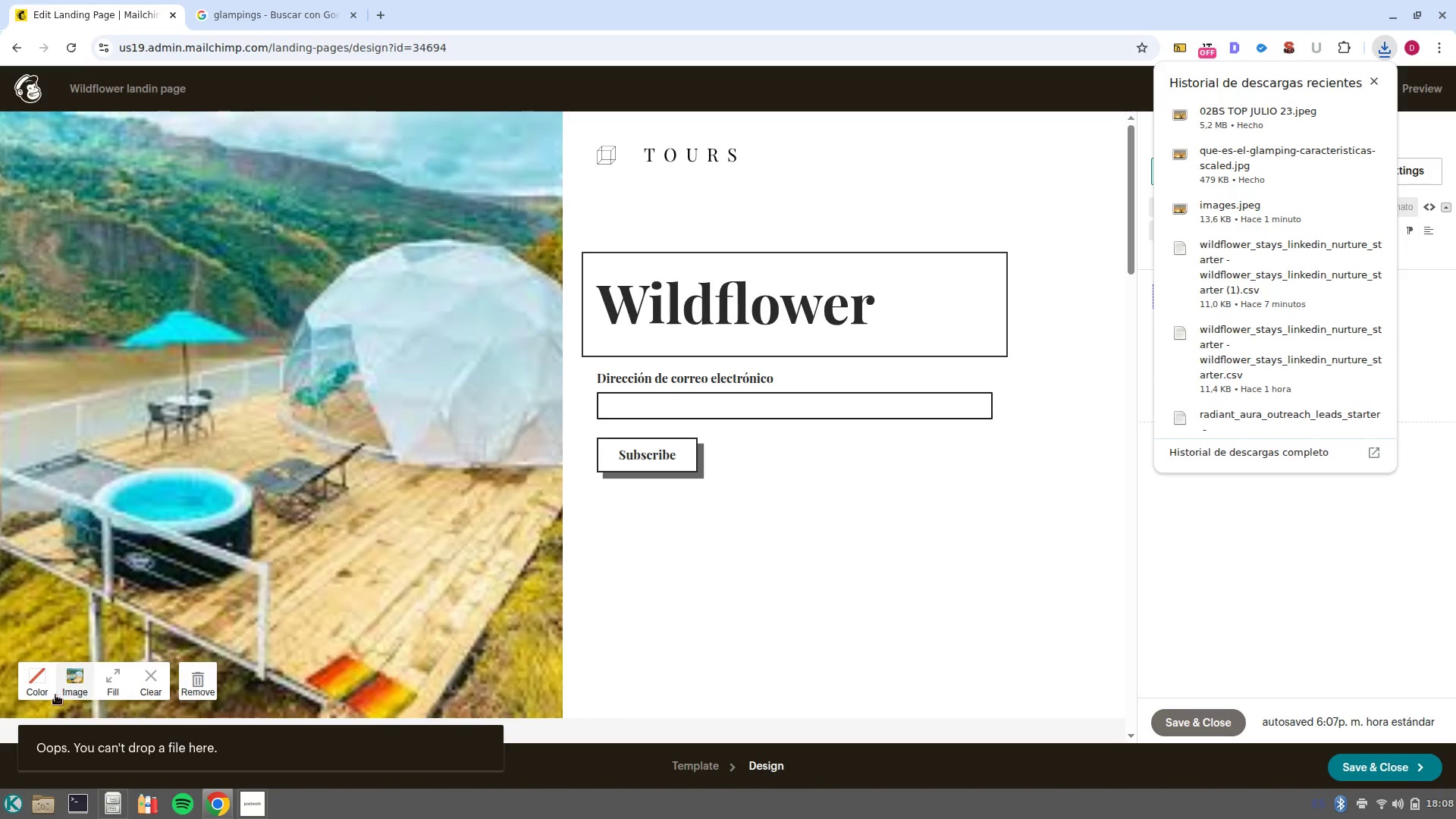 
left_click([68, 681])
 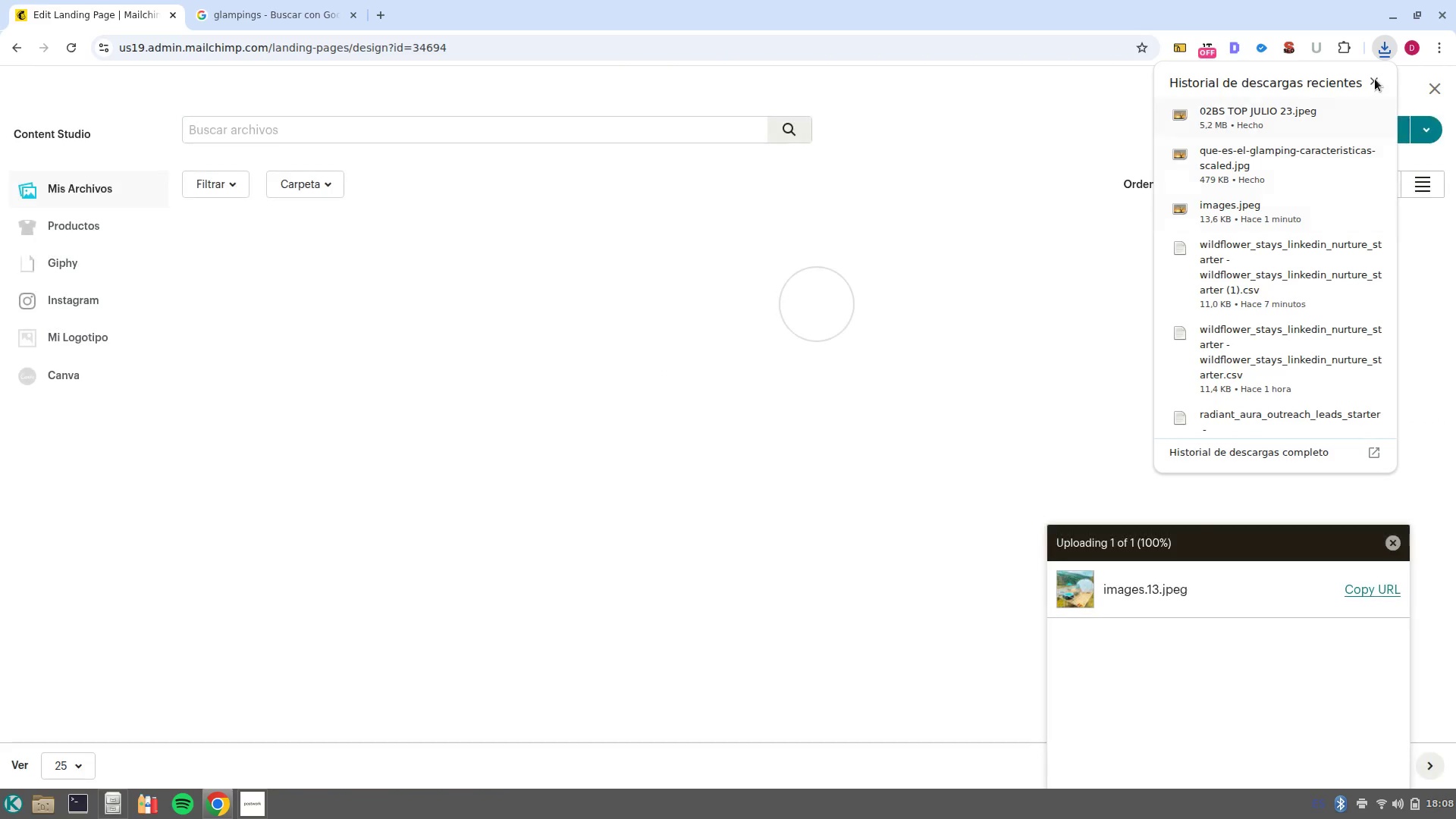 
left_click([1376, 78])
 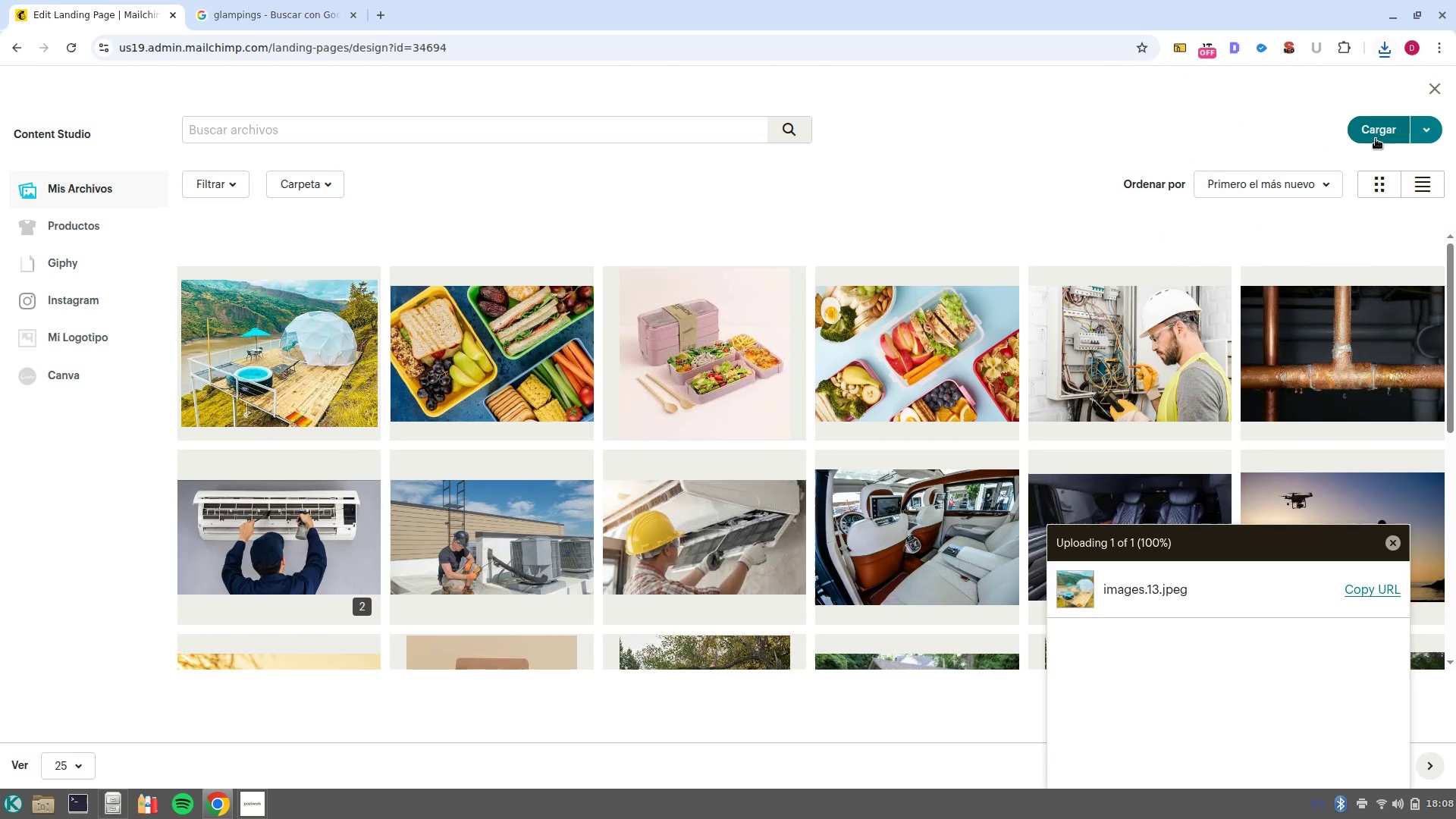 
left_click([1376, 139])
 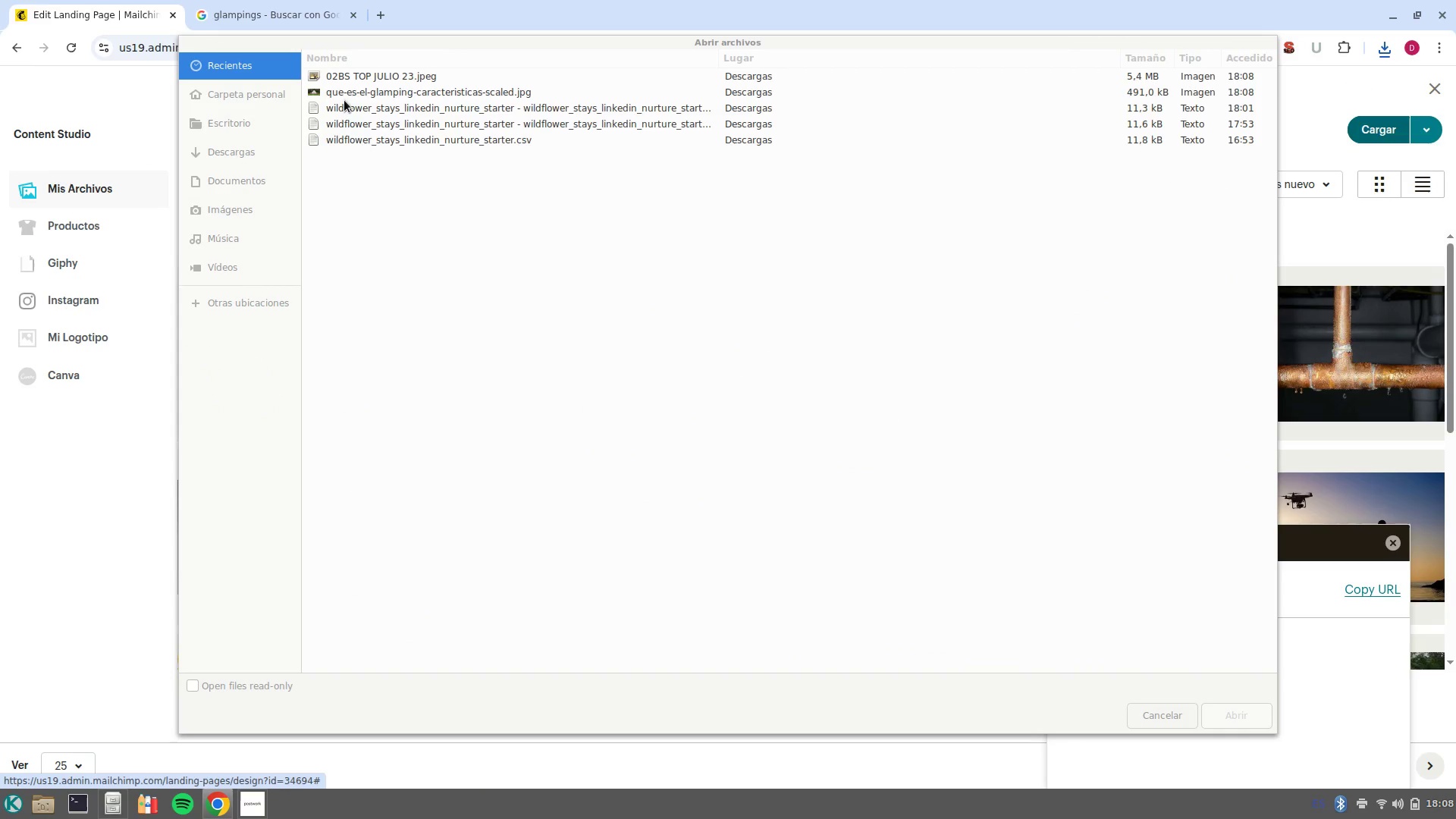 
left_click([355, 74])
 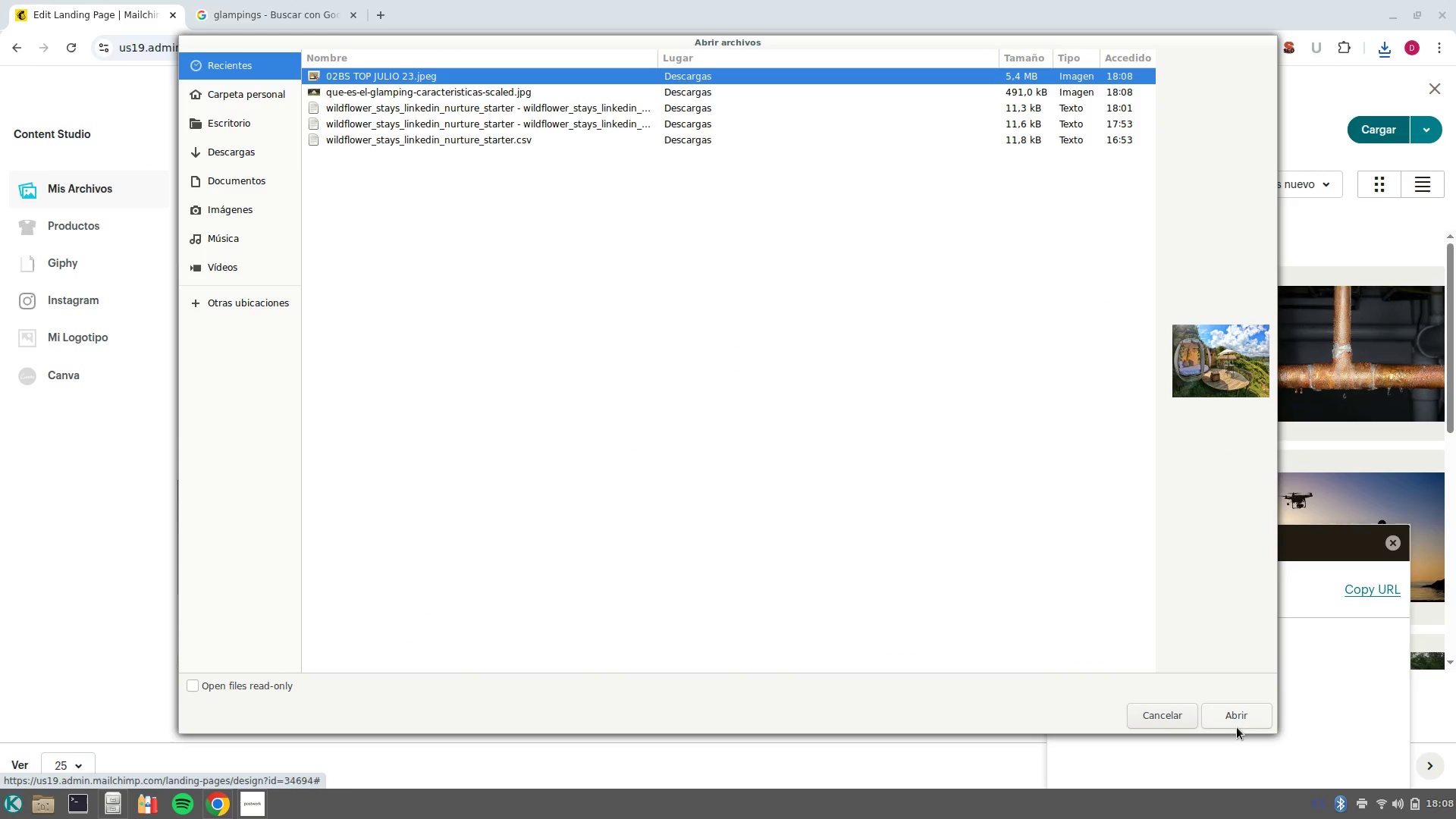 
left_click([1237, 718])
 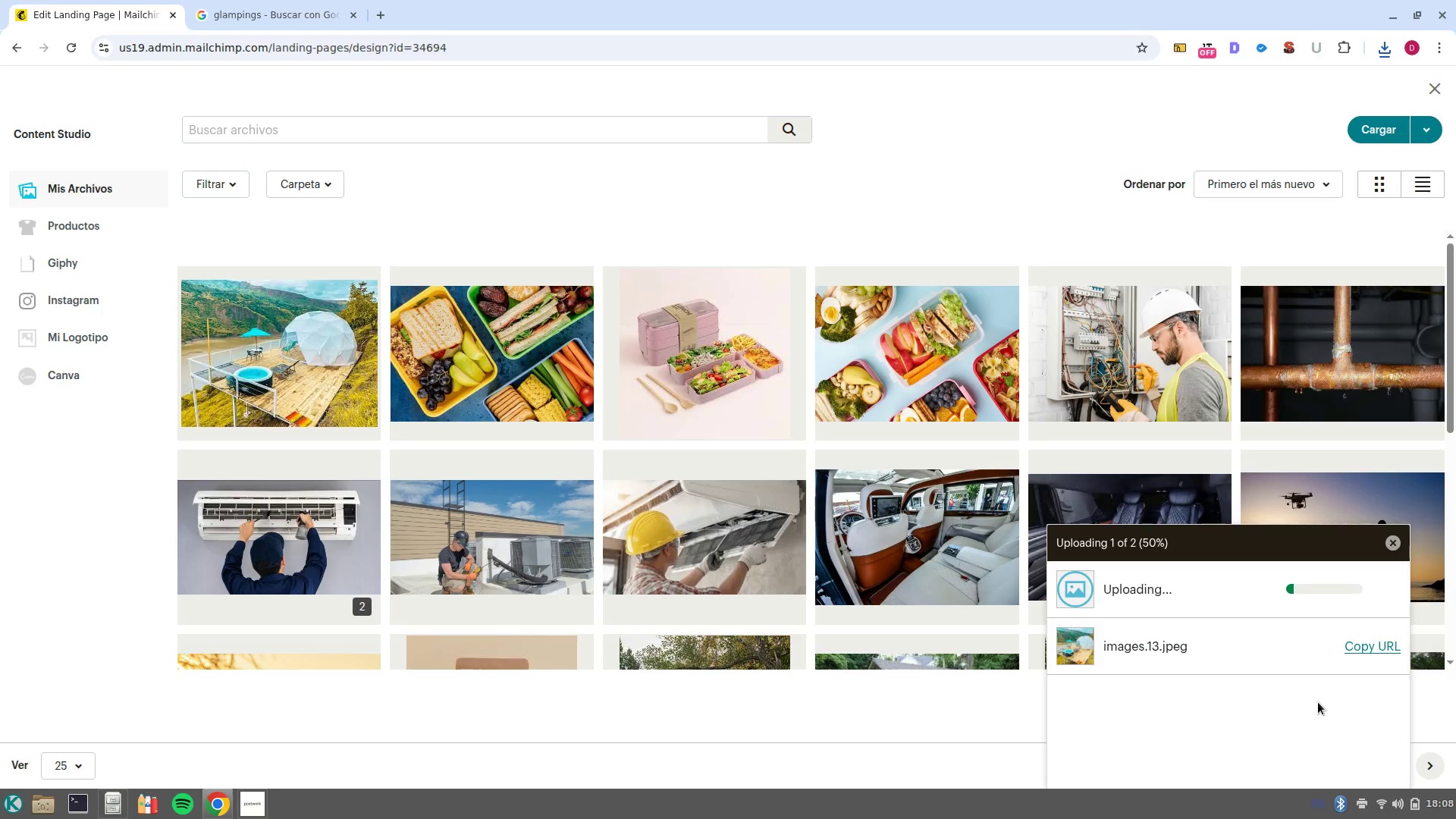 
wait(14.05)
 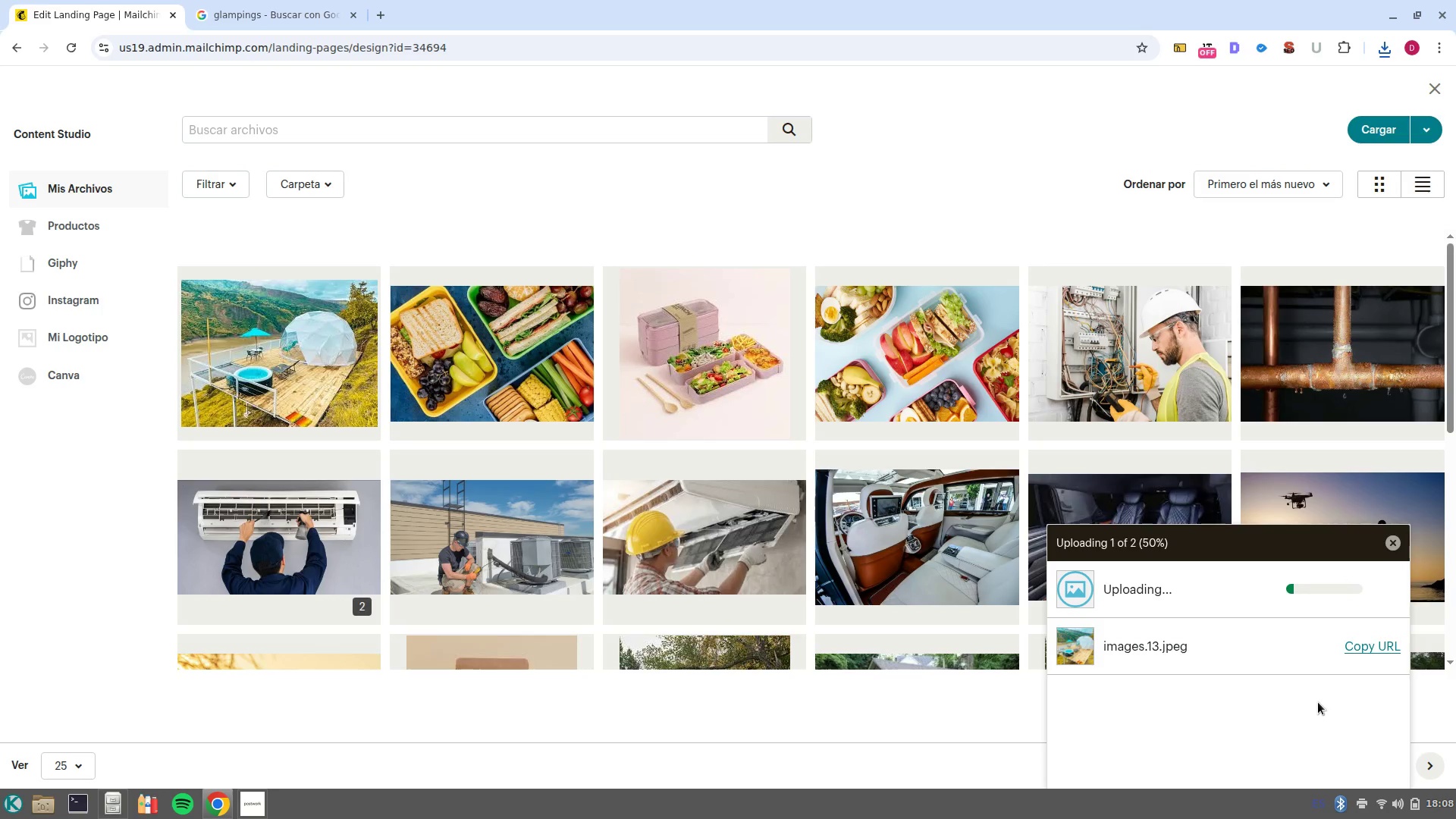 
scroll: coordinate [680, 576], scroll_direction: down, amount: 4.0
 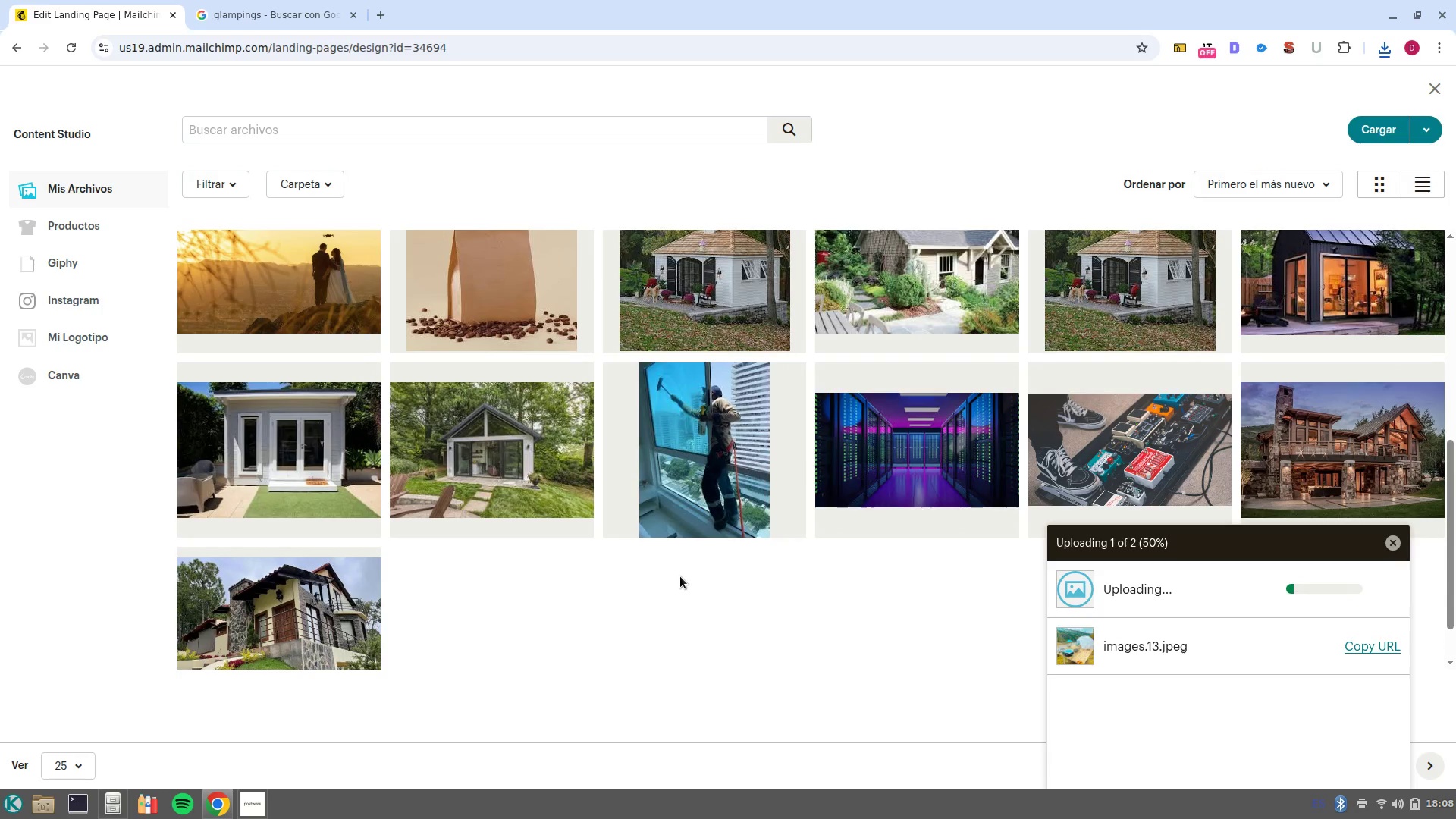 
scroll: coordinate [679, 582], scroll_direction: up, amount: 1.0
 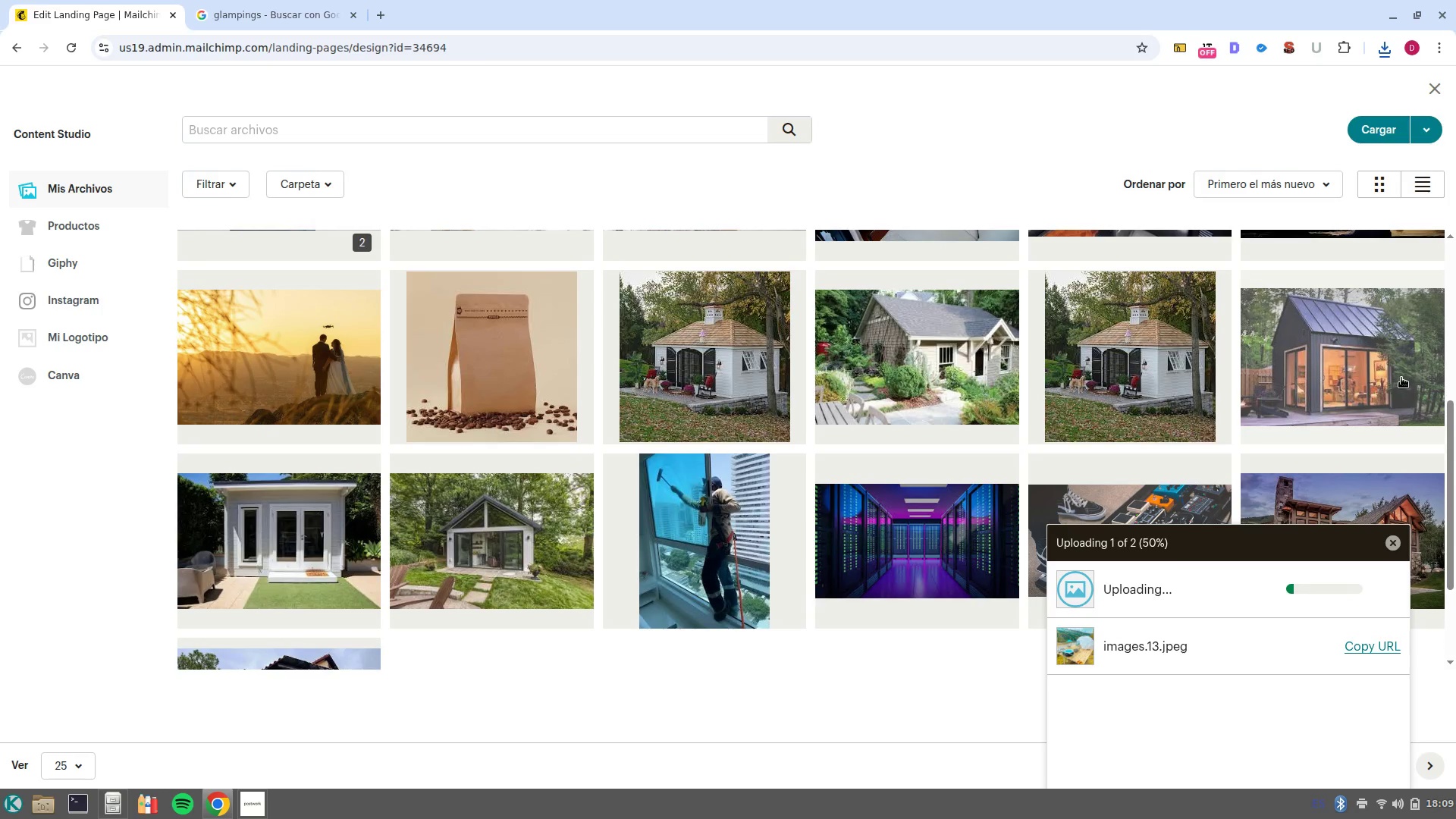 
left_click([1350, 381])
 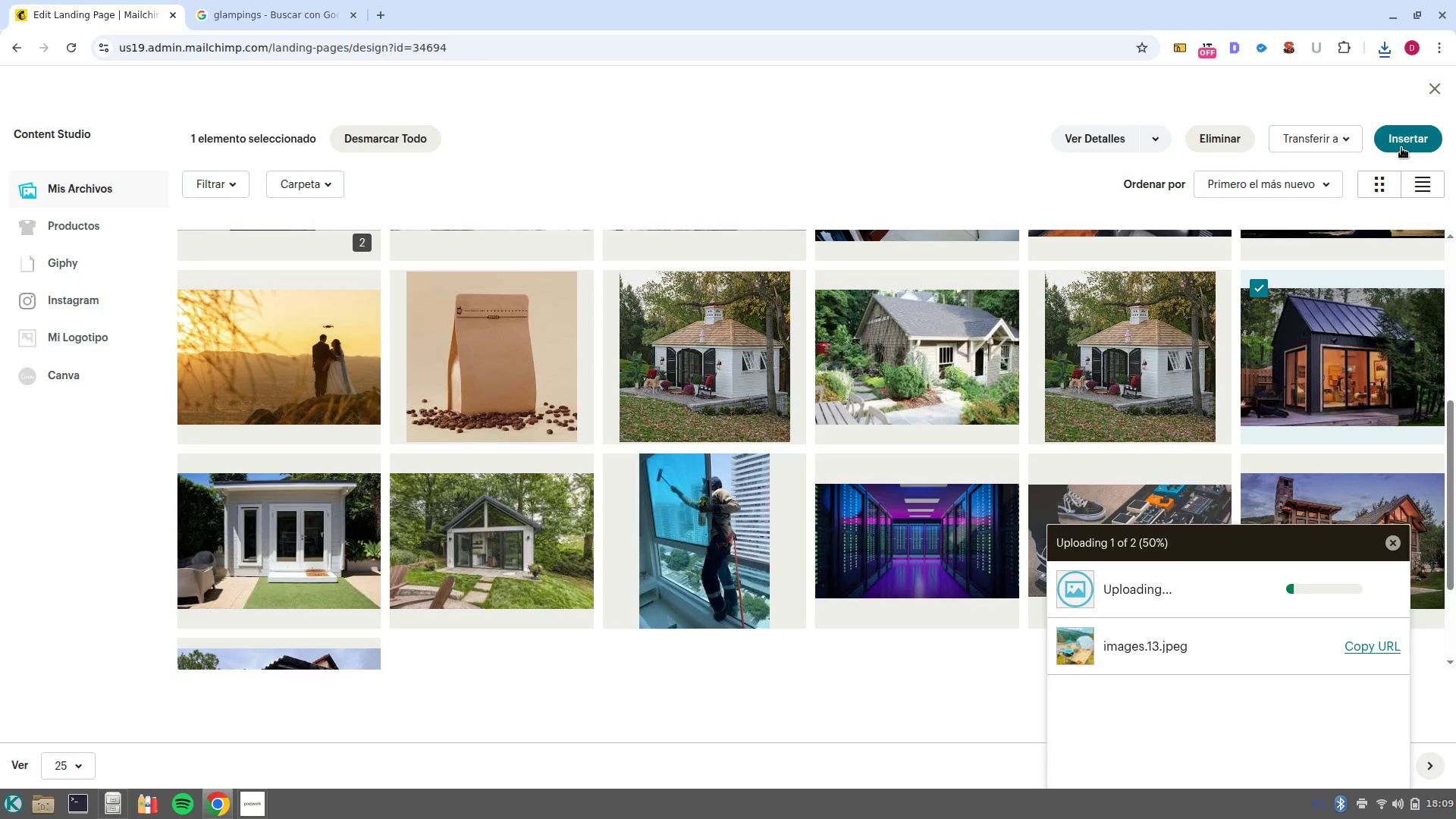 
left_click([1401, 148])
 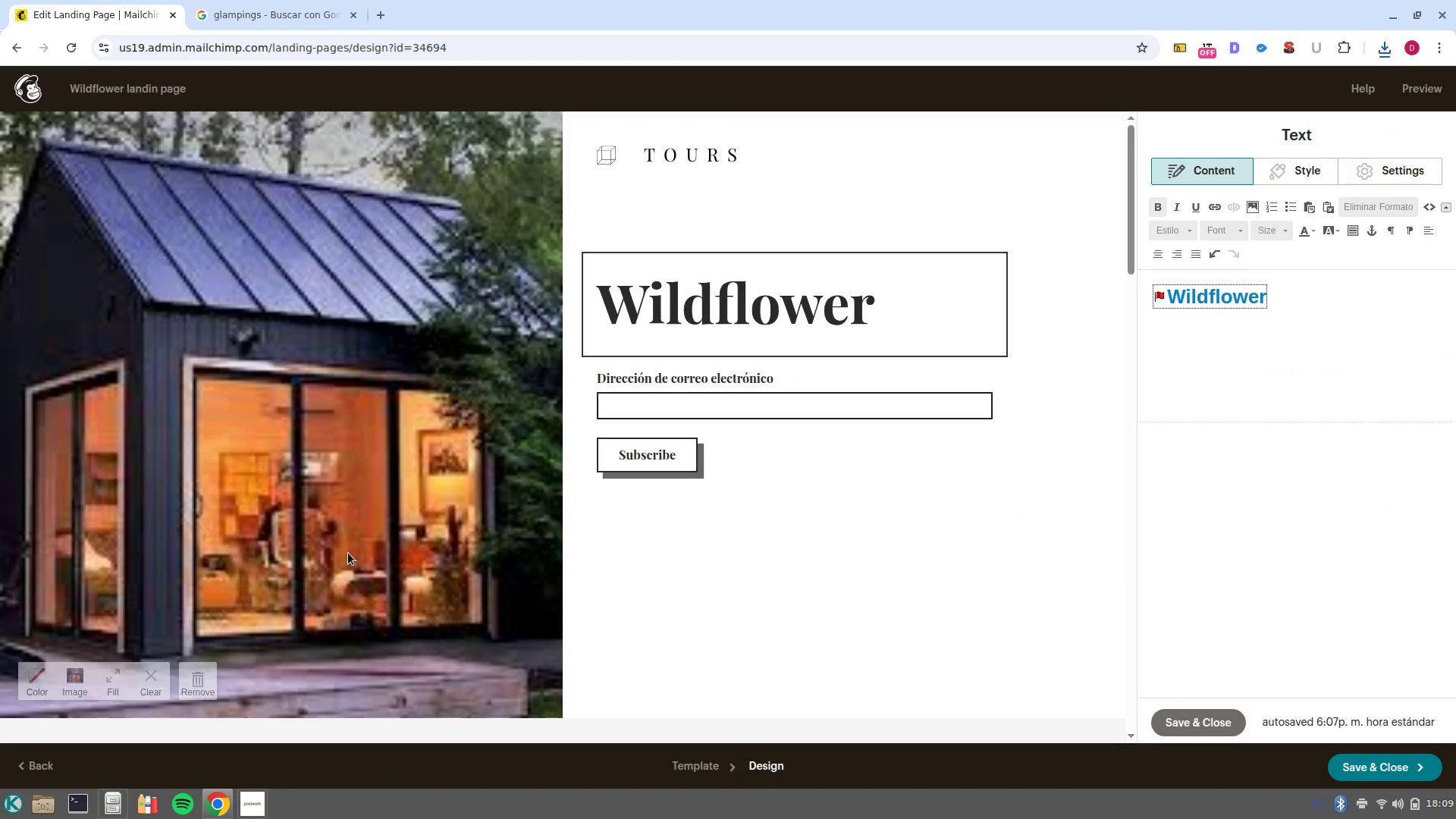 
wait(5.2)
 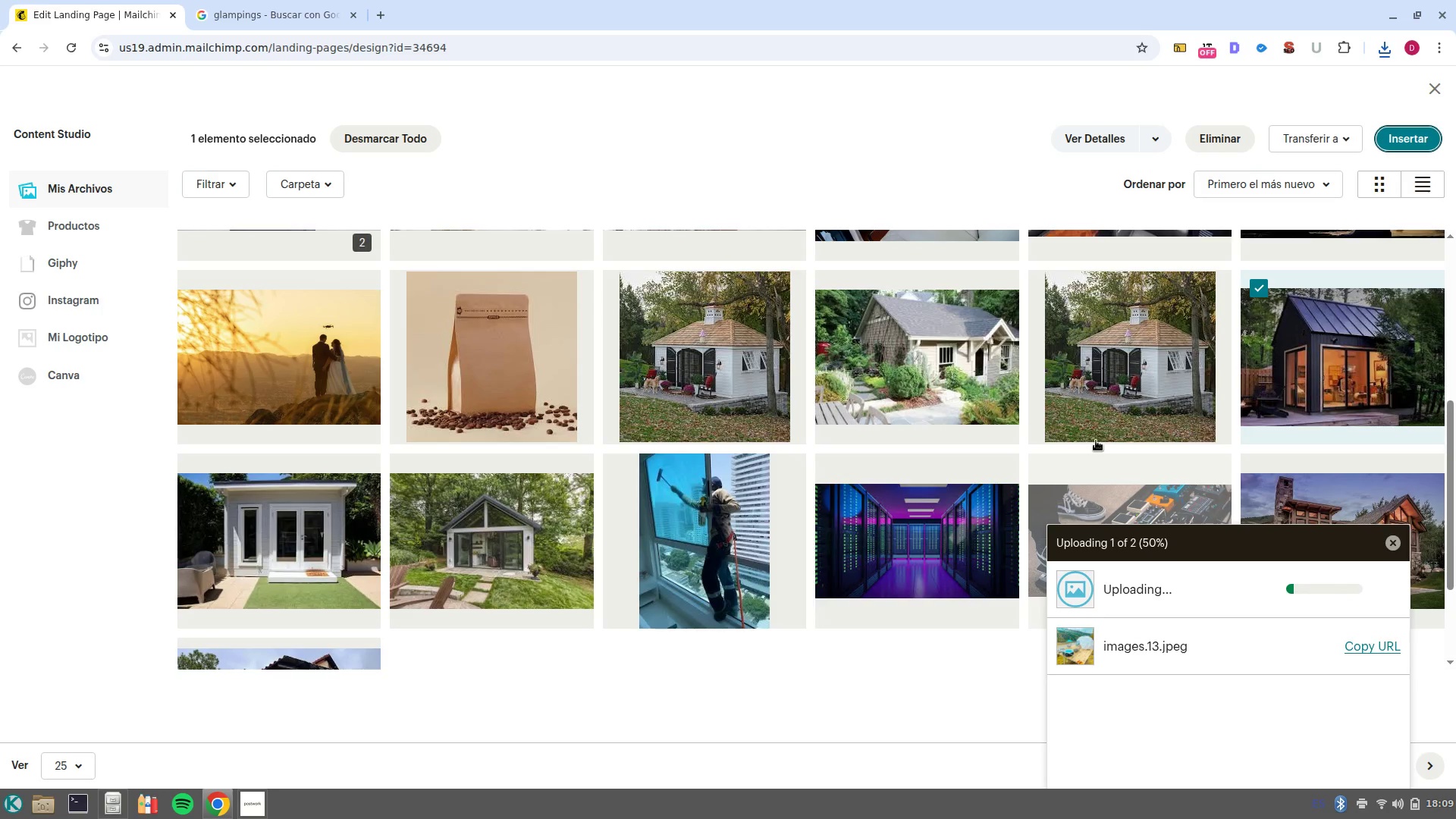 
left_click([78, 688])
 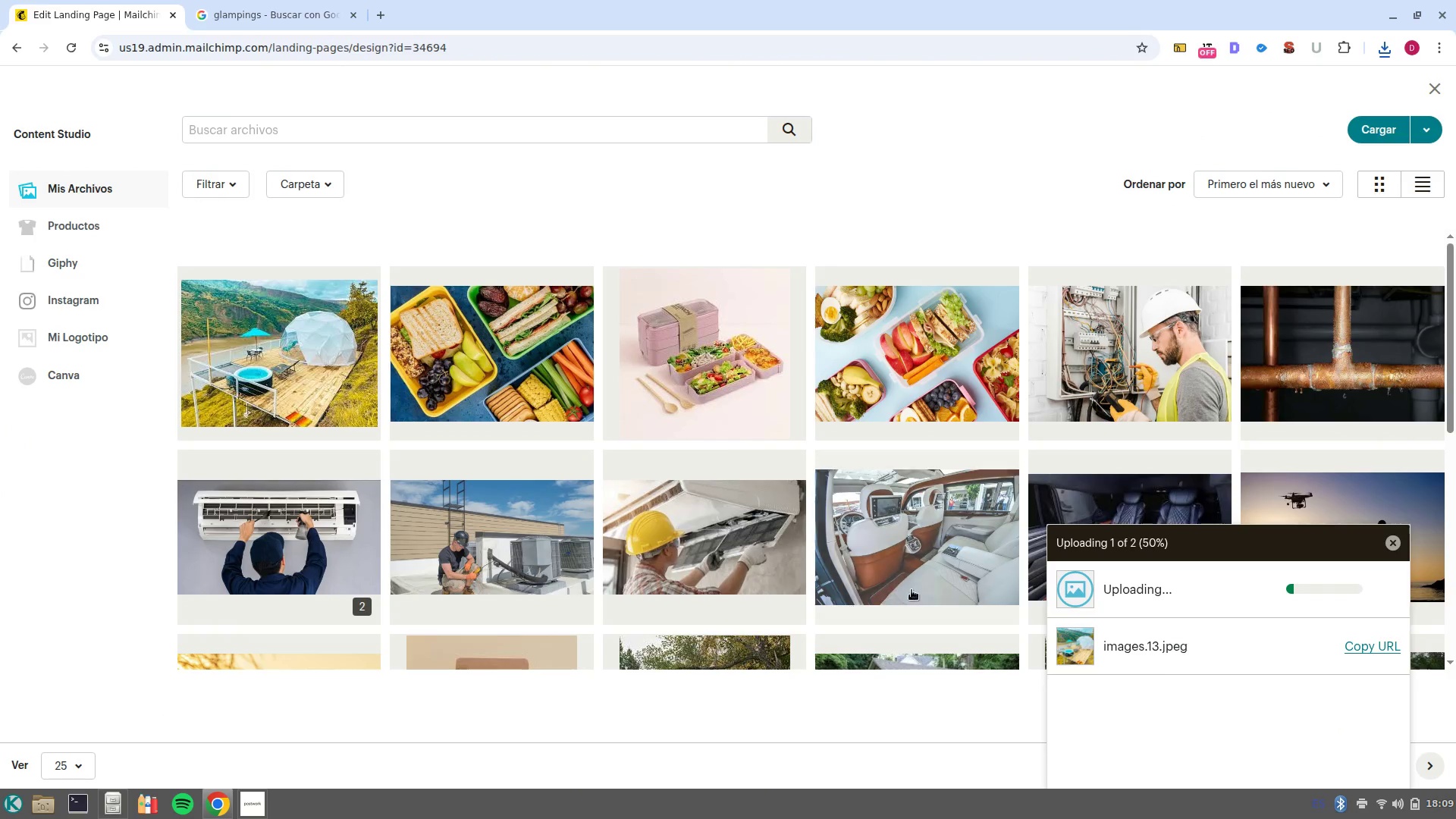 
left_click([1139, 601])
 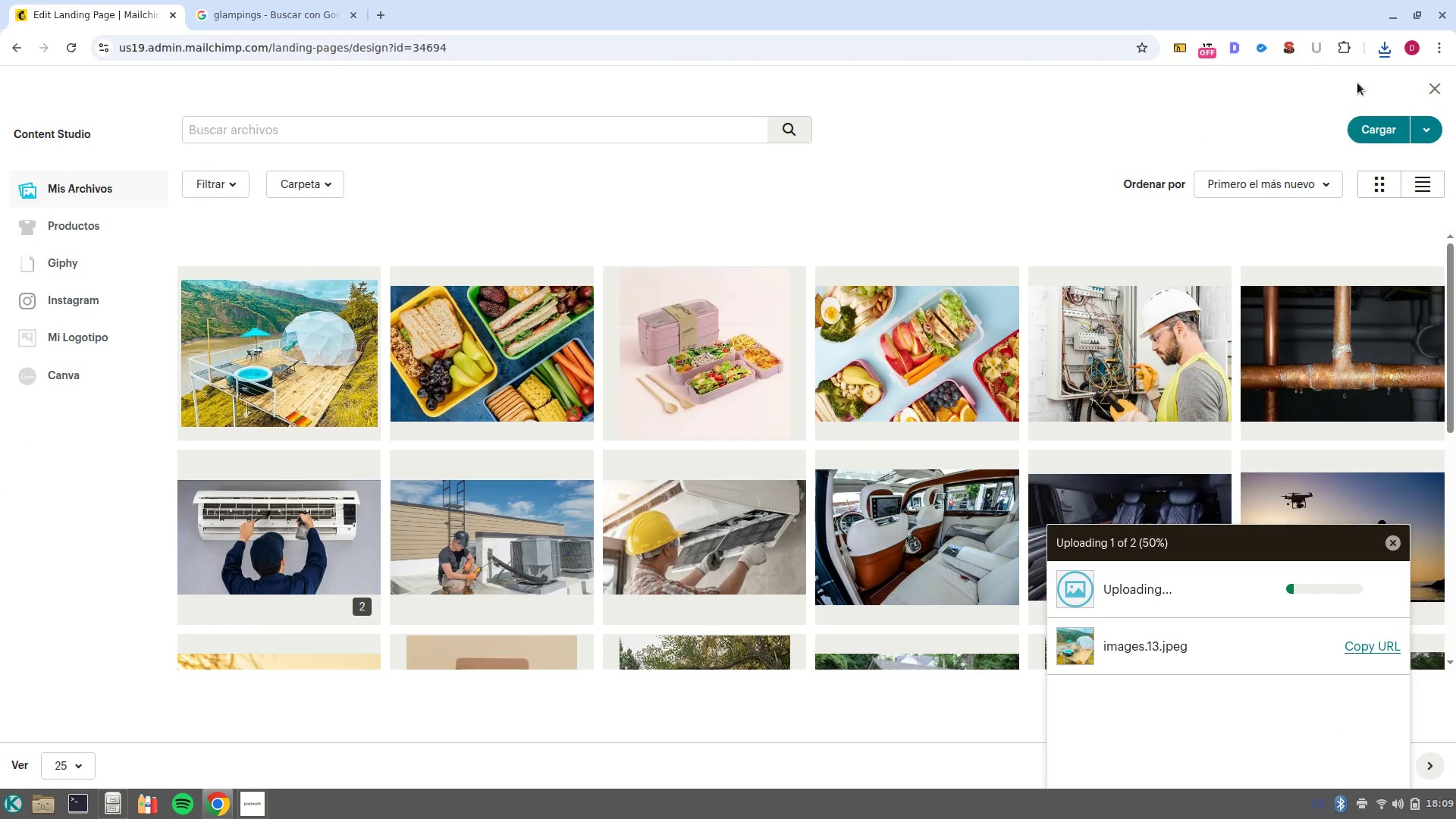 
left_click([1384, 58])
 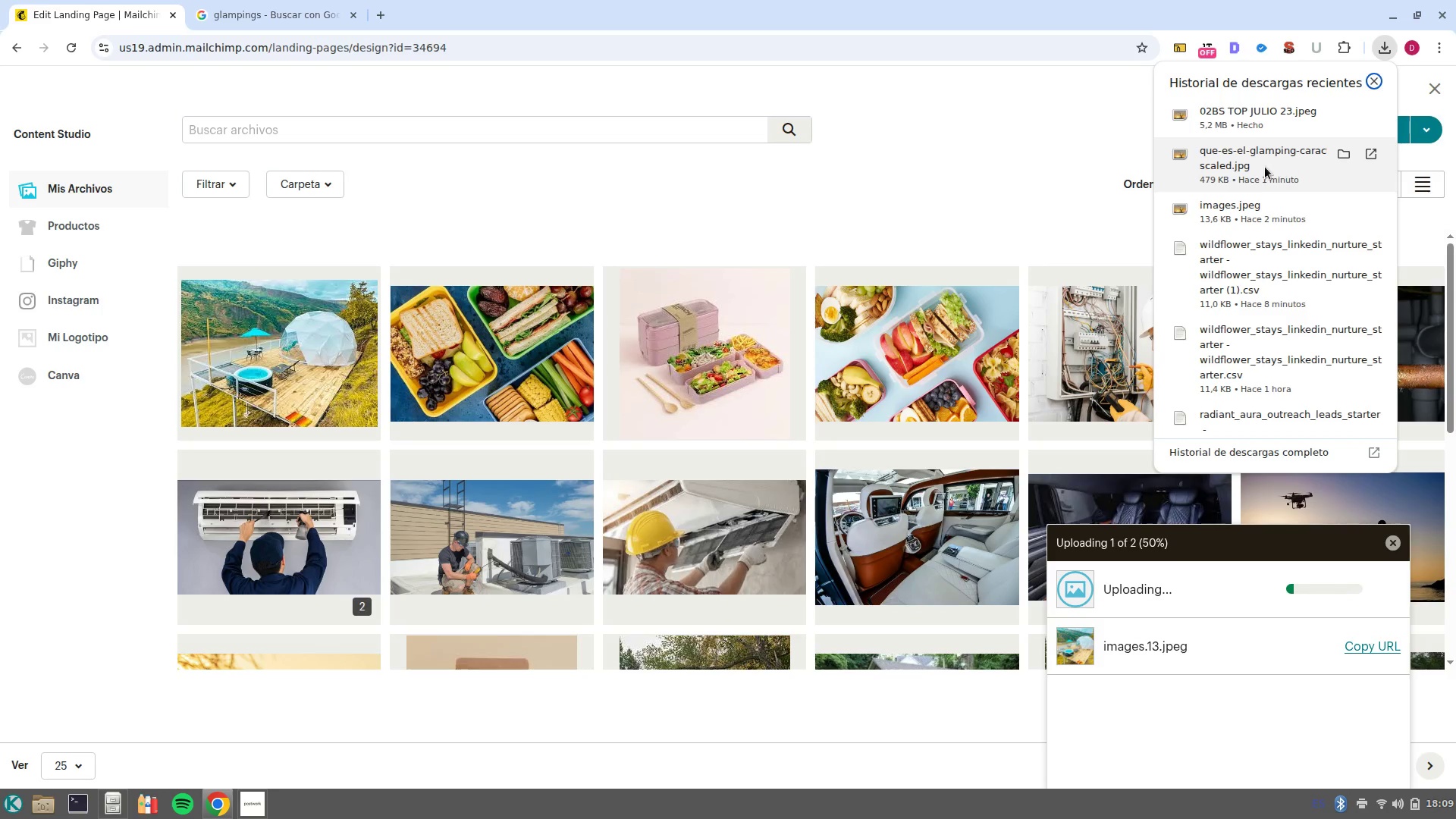 
left_click_drag(start_coordinate=[1257, 174], to_coordinate=[664, 448])
 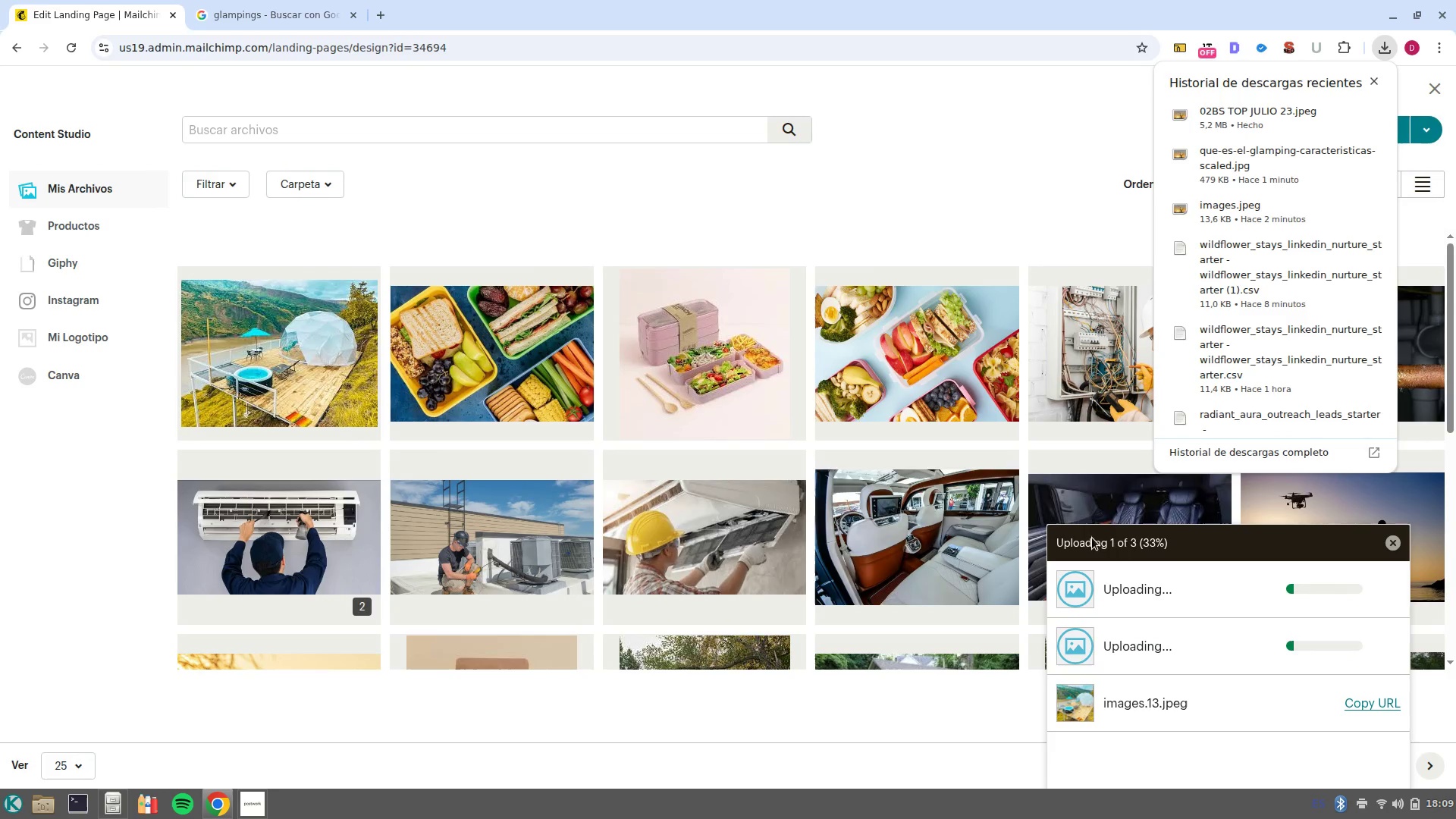 
wait(5.02)
 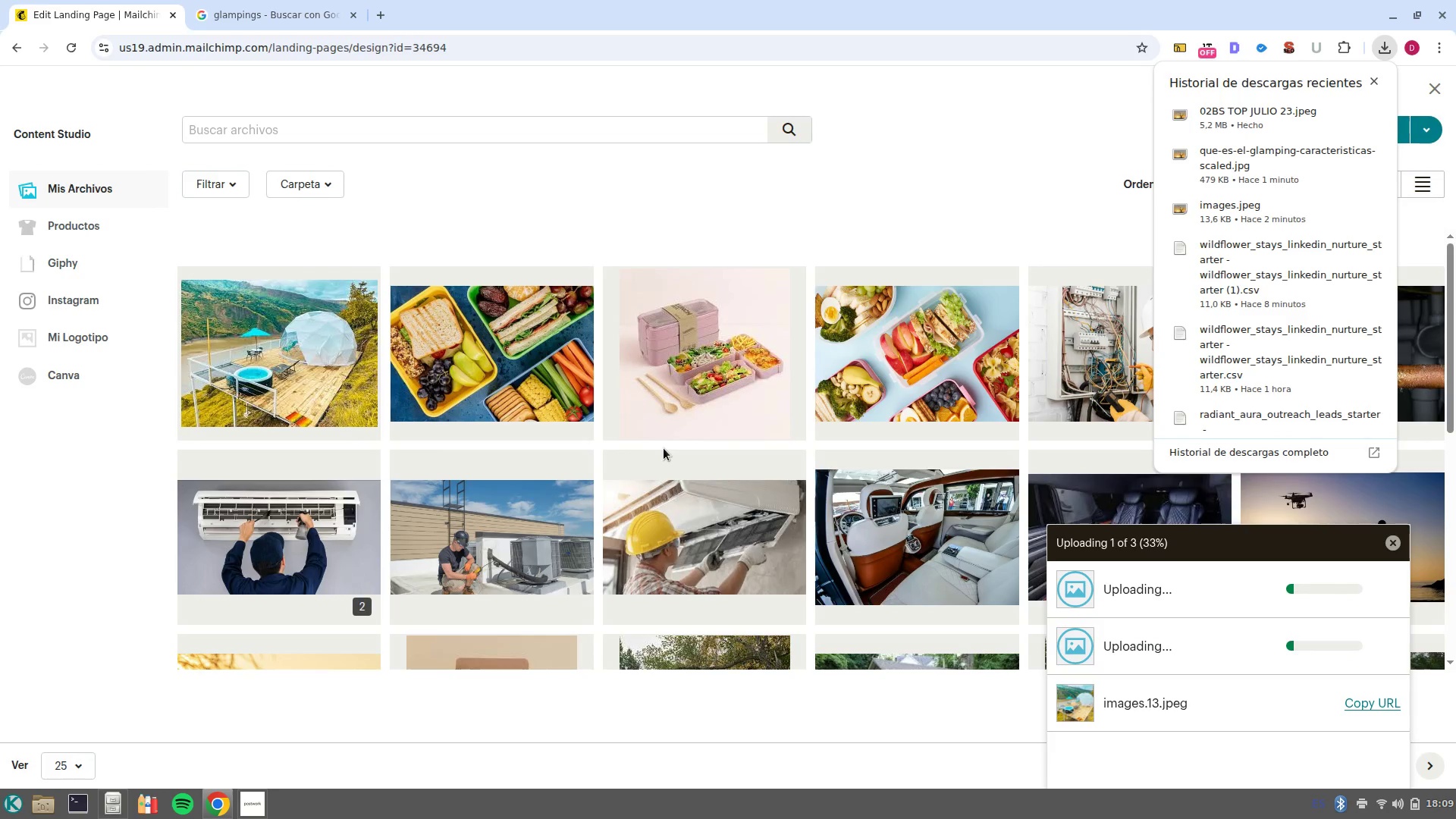 
left_click([849, 228])
 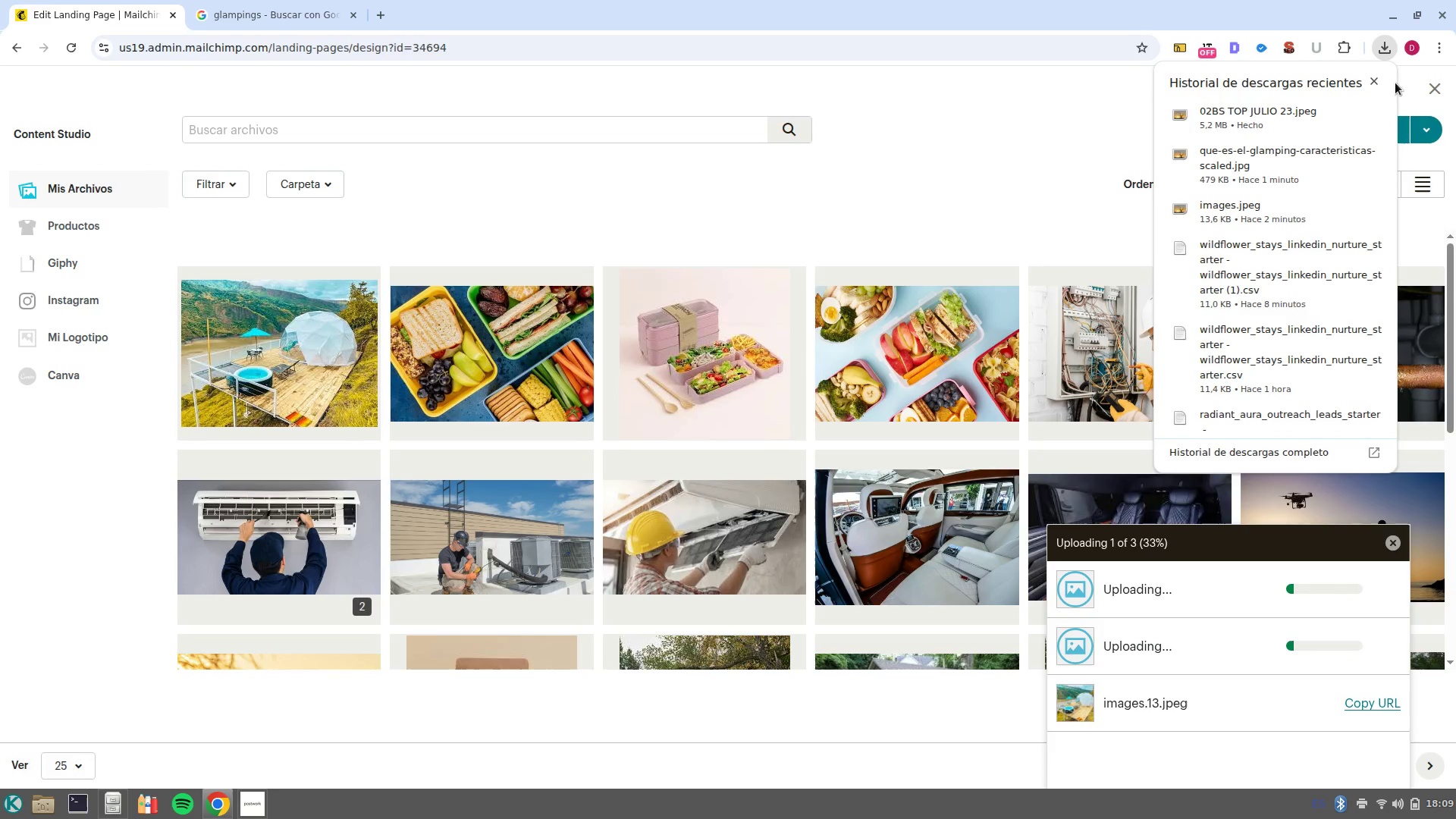 
left_click([1379, 80])
 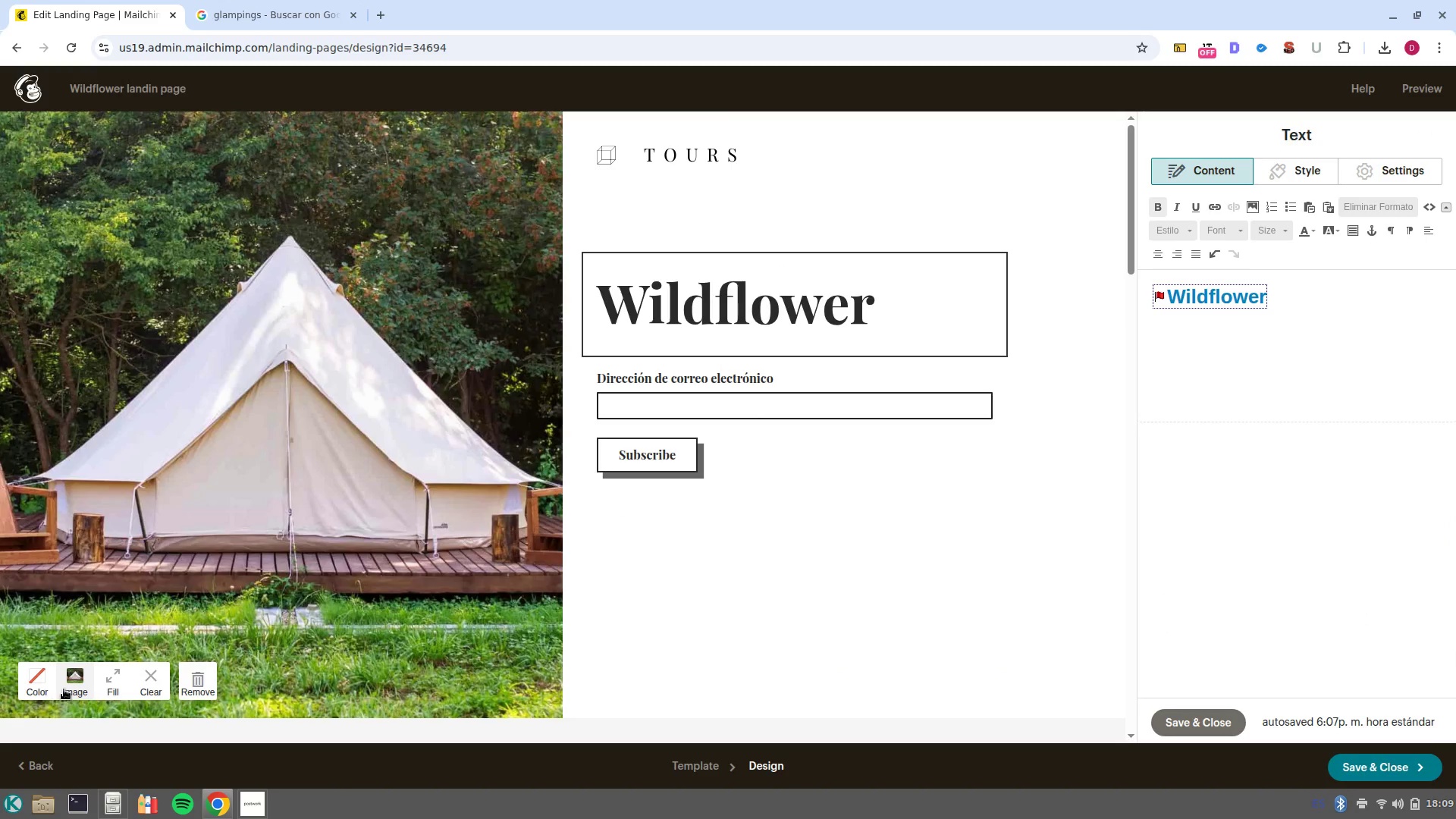 
wait(7.73)
 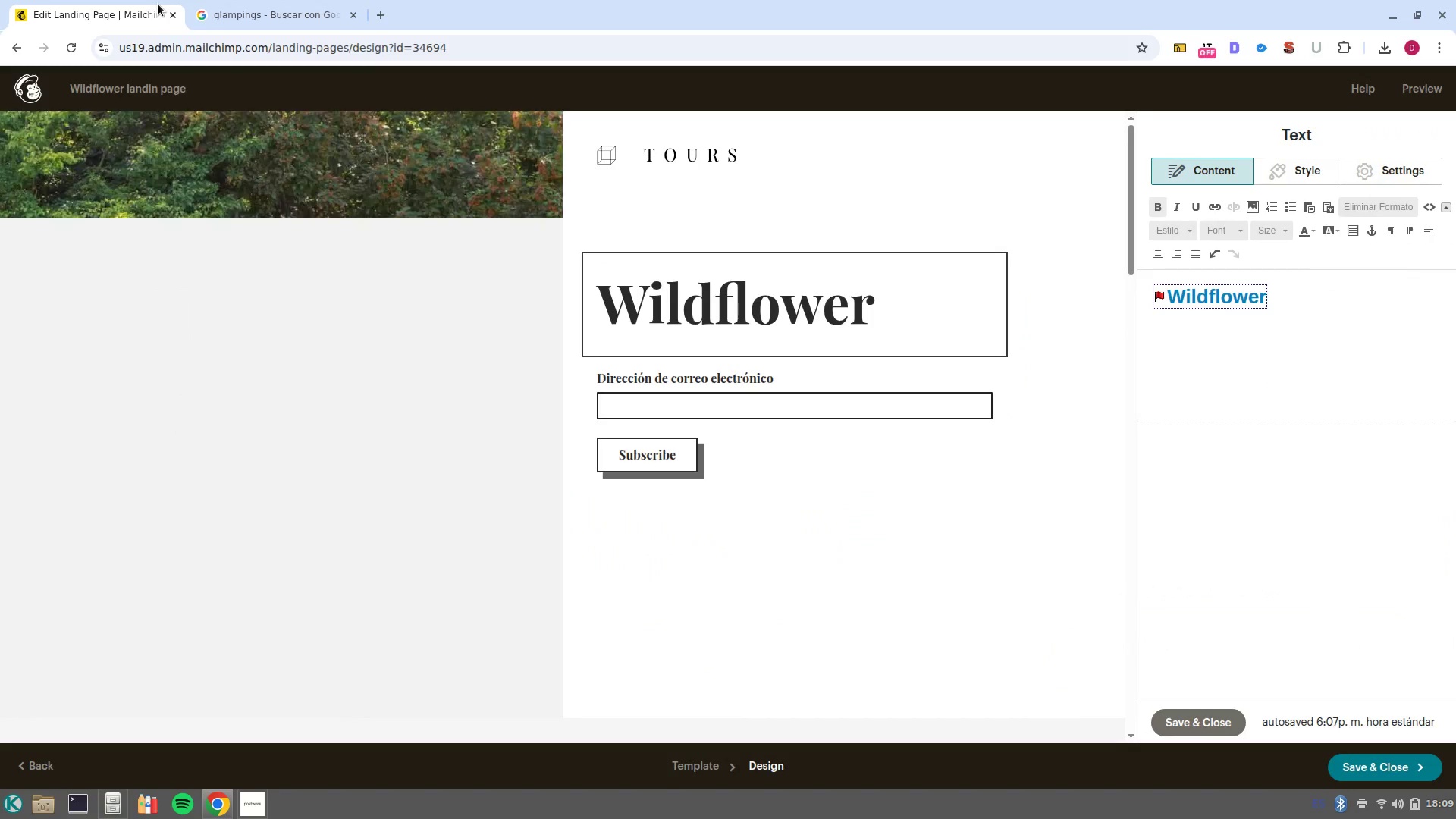 
left_click([67, 682])
 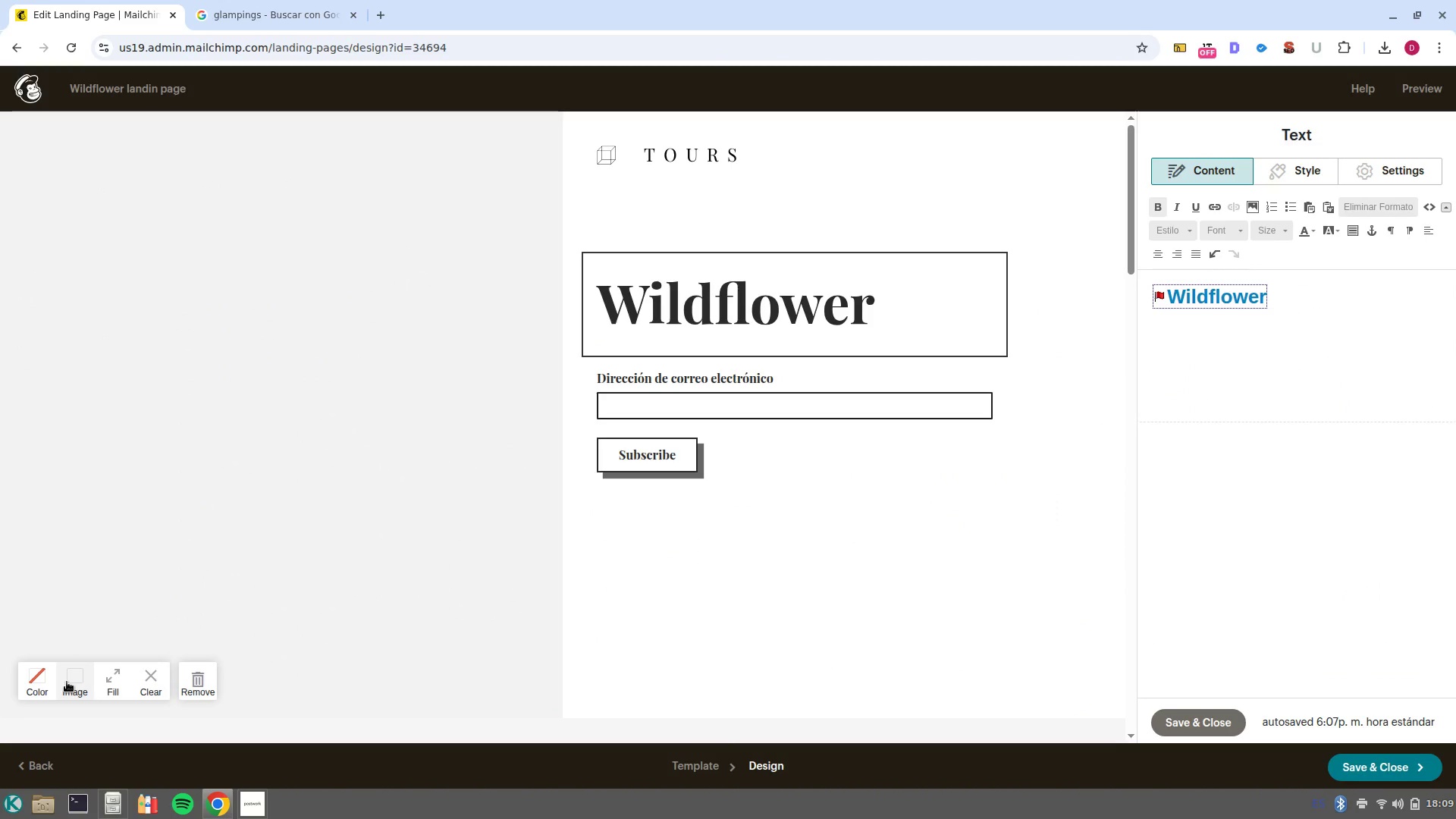 
mouse_move([335, 629])
 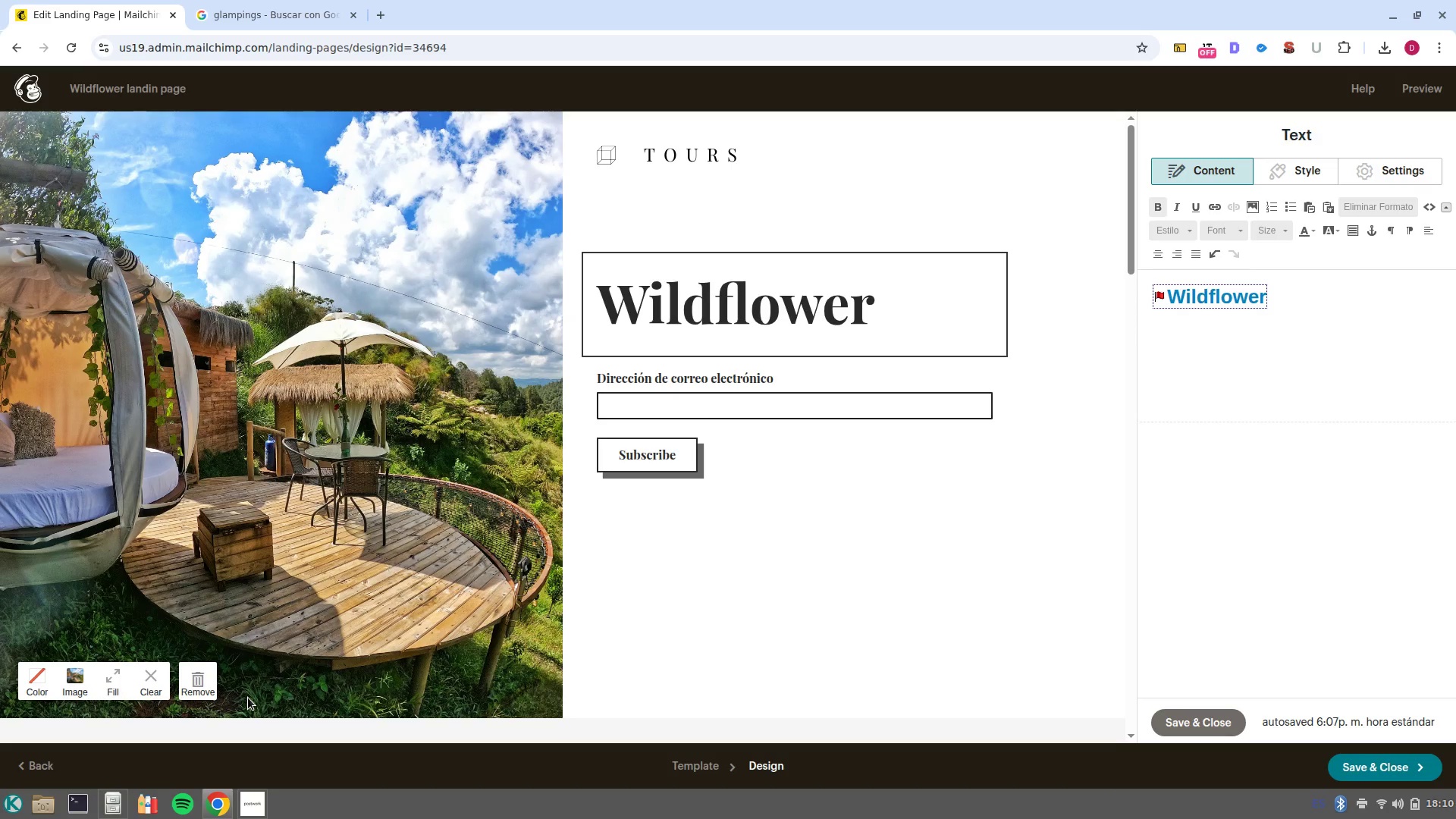 
wait(36.52)
 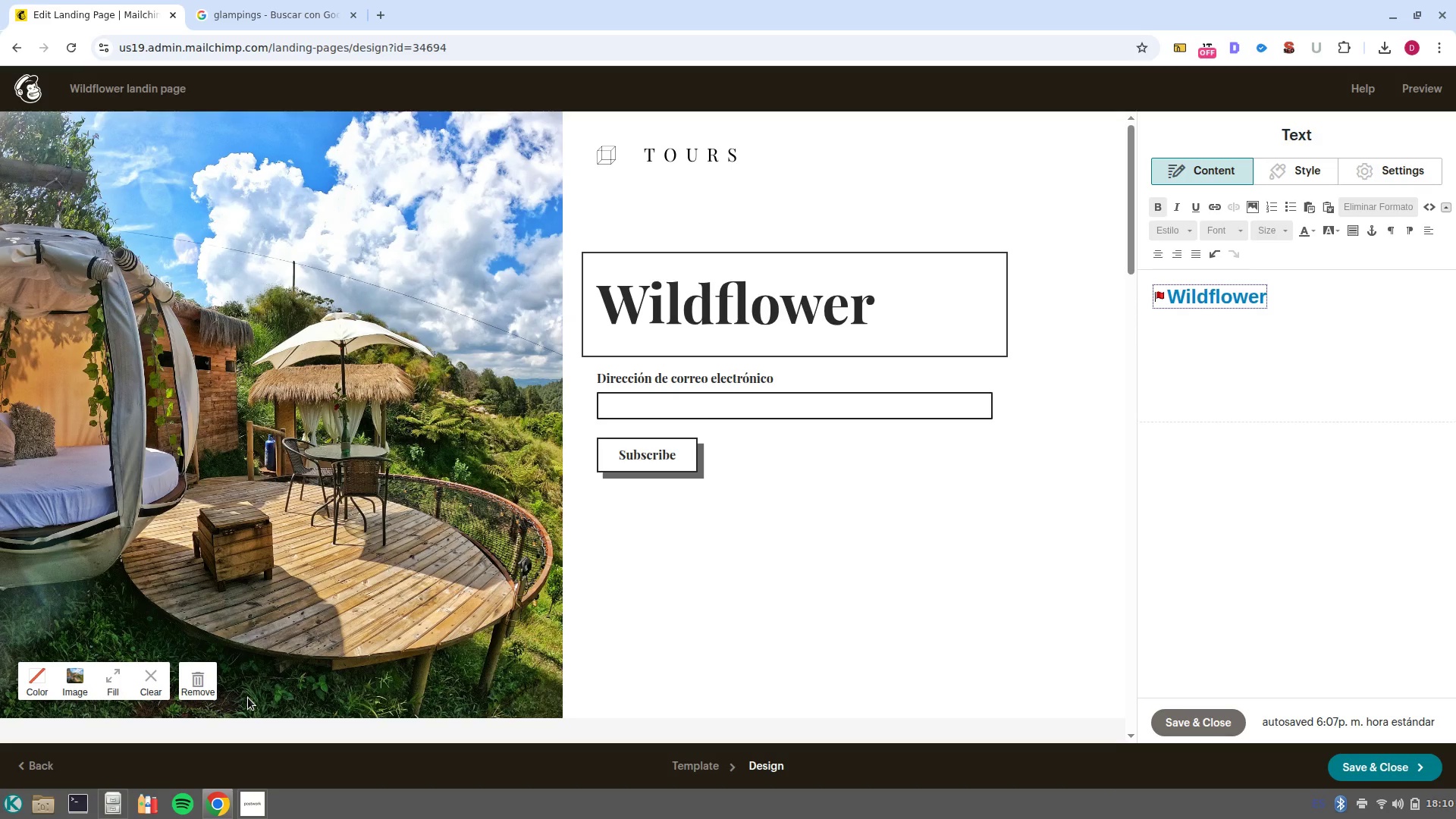 
left_click([1214, 726])
 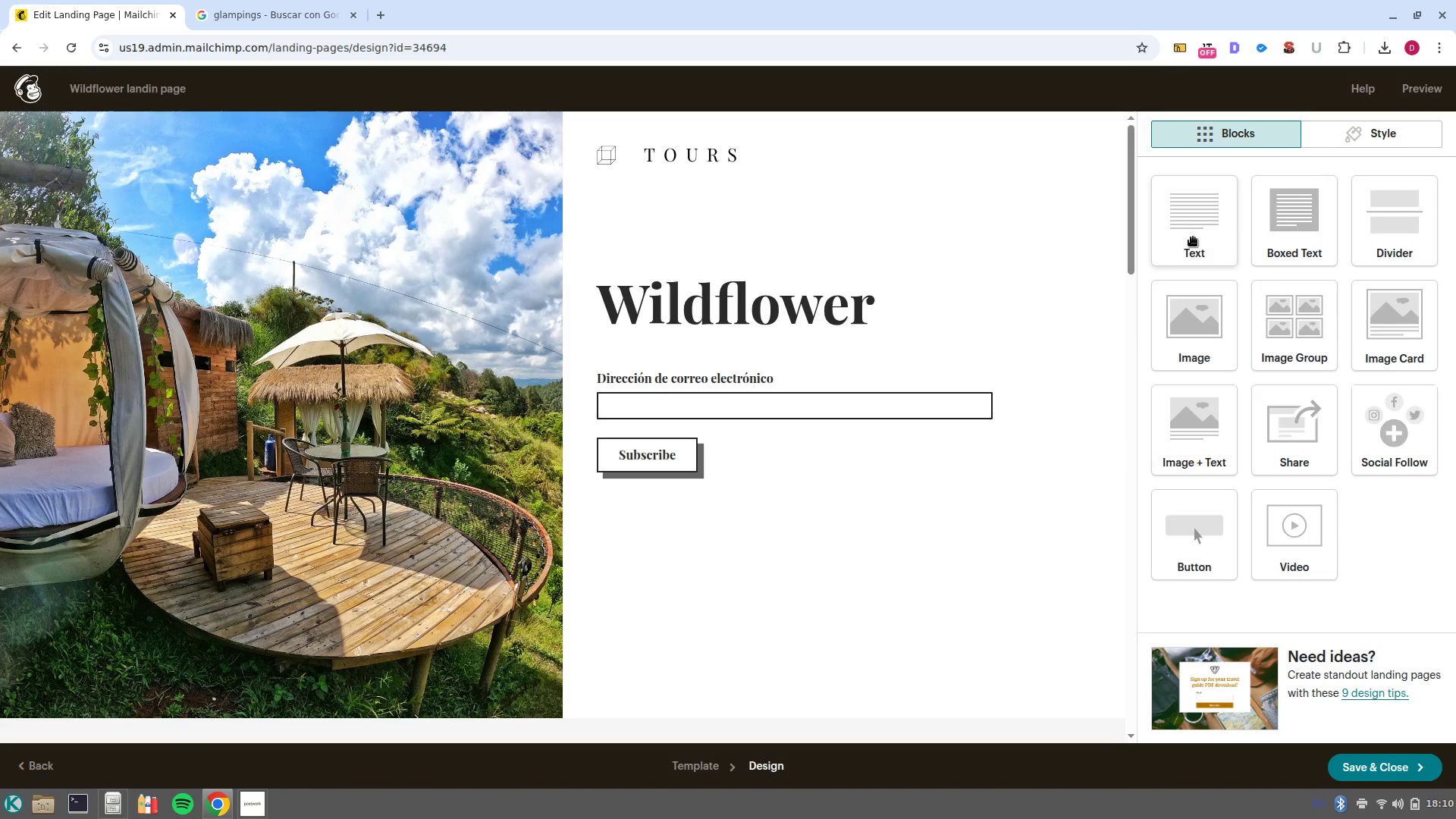 
left_click_drag(start_coordinate=[1197, 243], to_coordinate=[657, 368])
 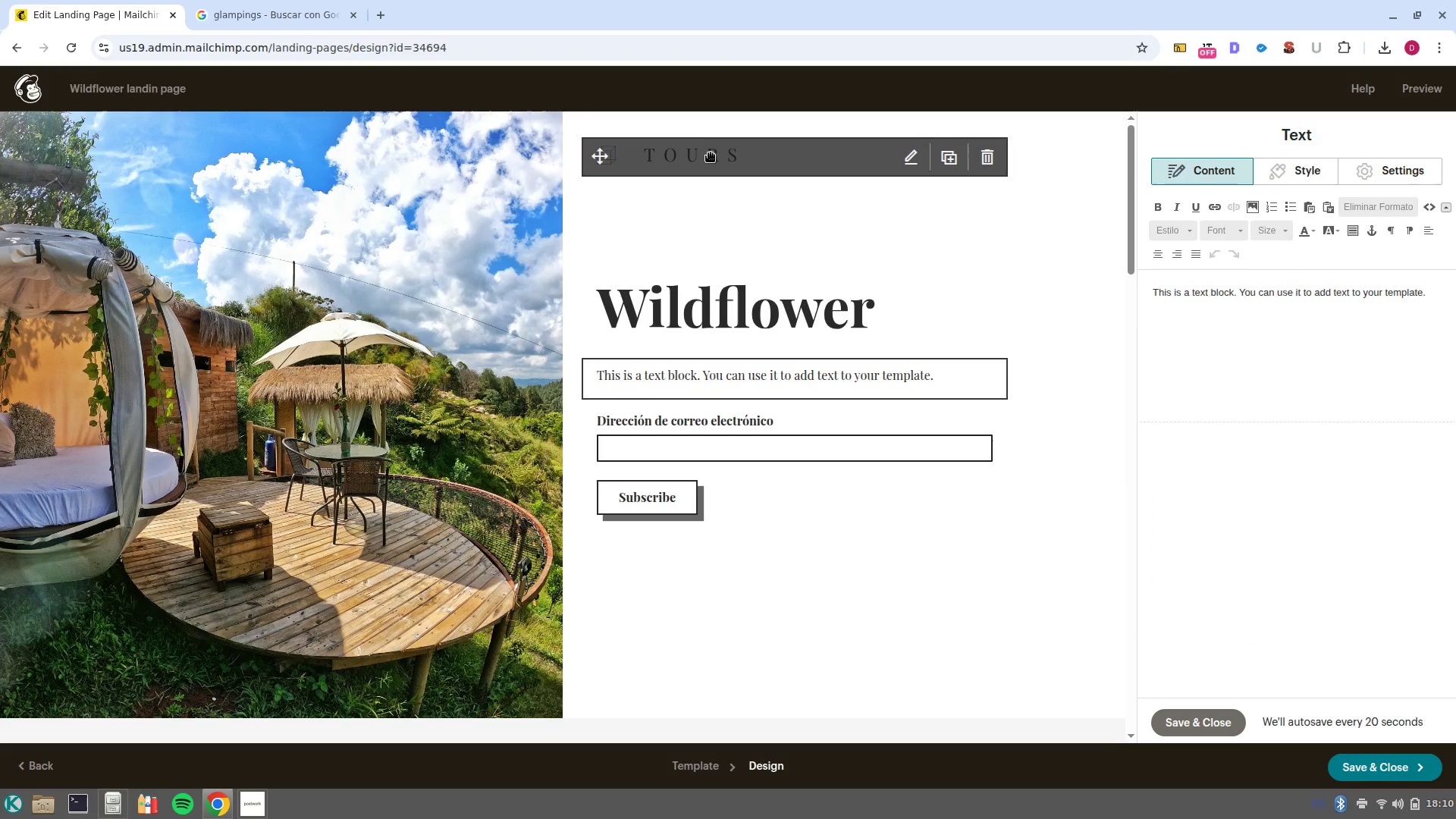 
left_click([727, 159])
 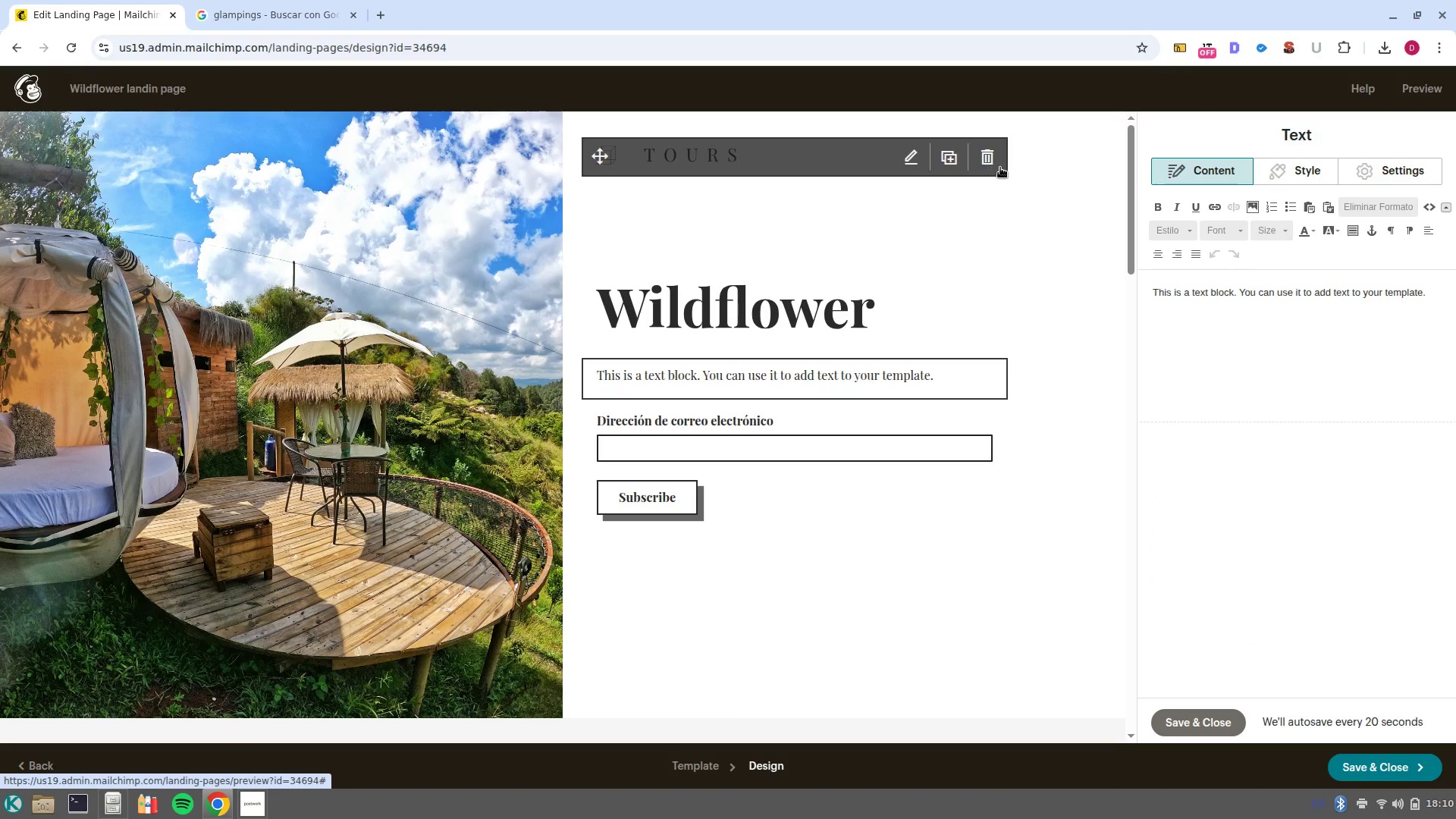 
left_click([985, 162])
 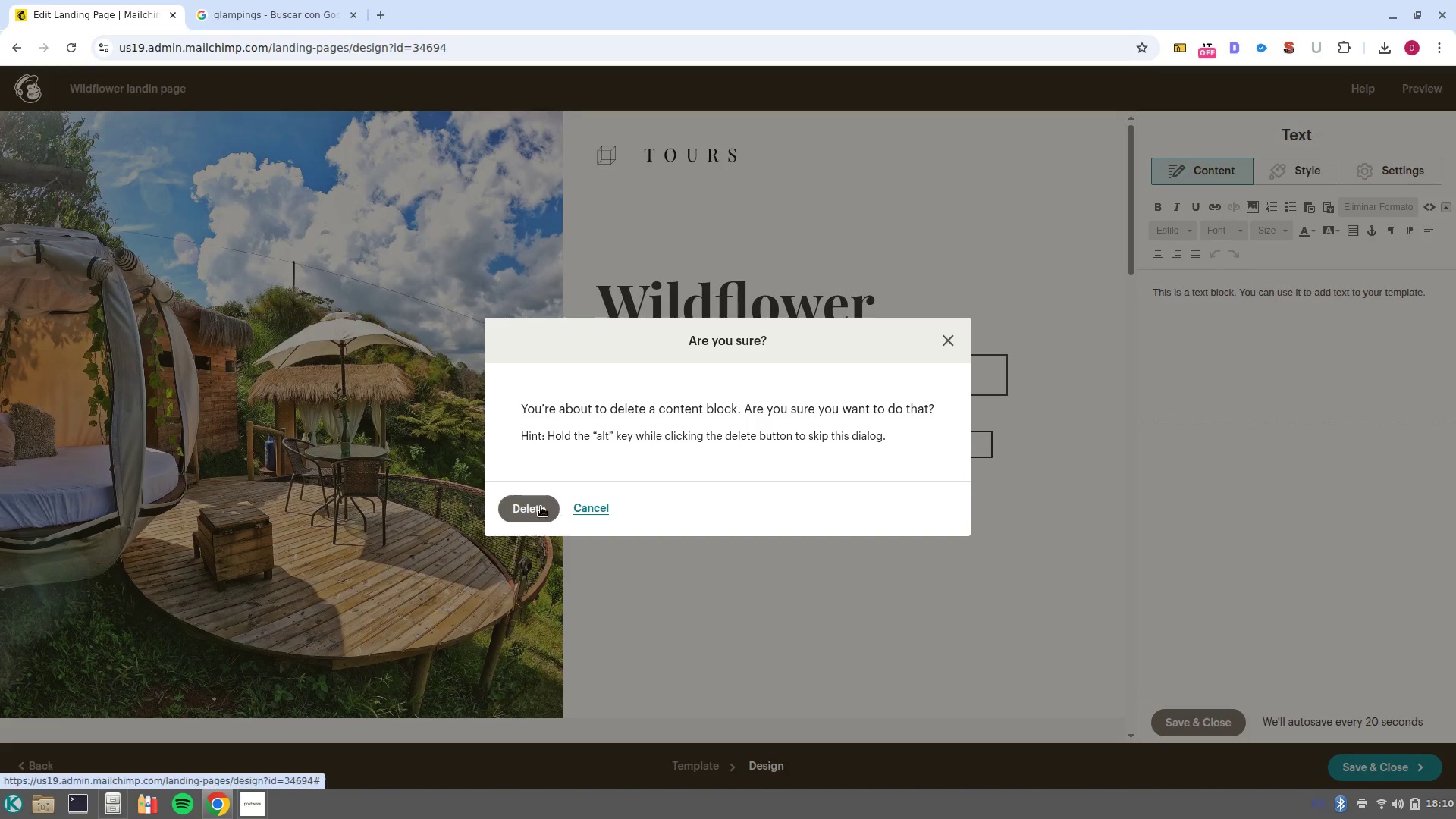 
left_click([541, 507])
 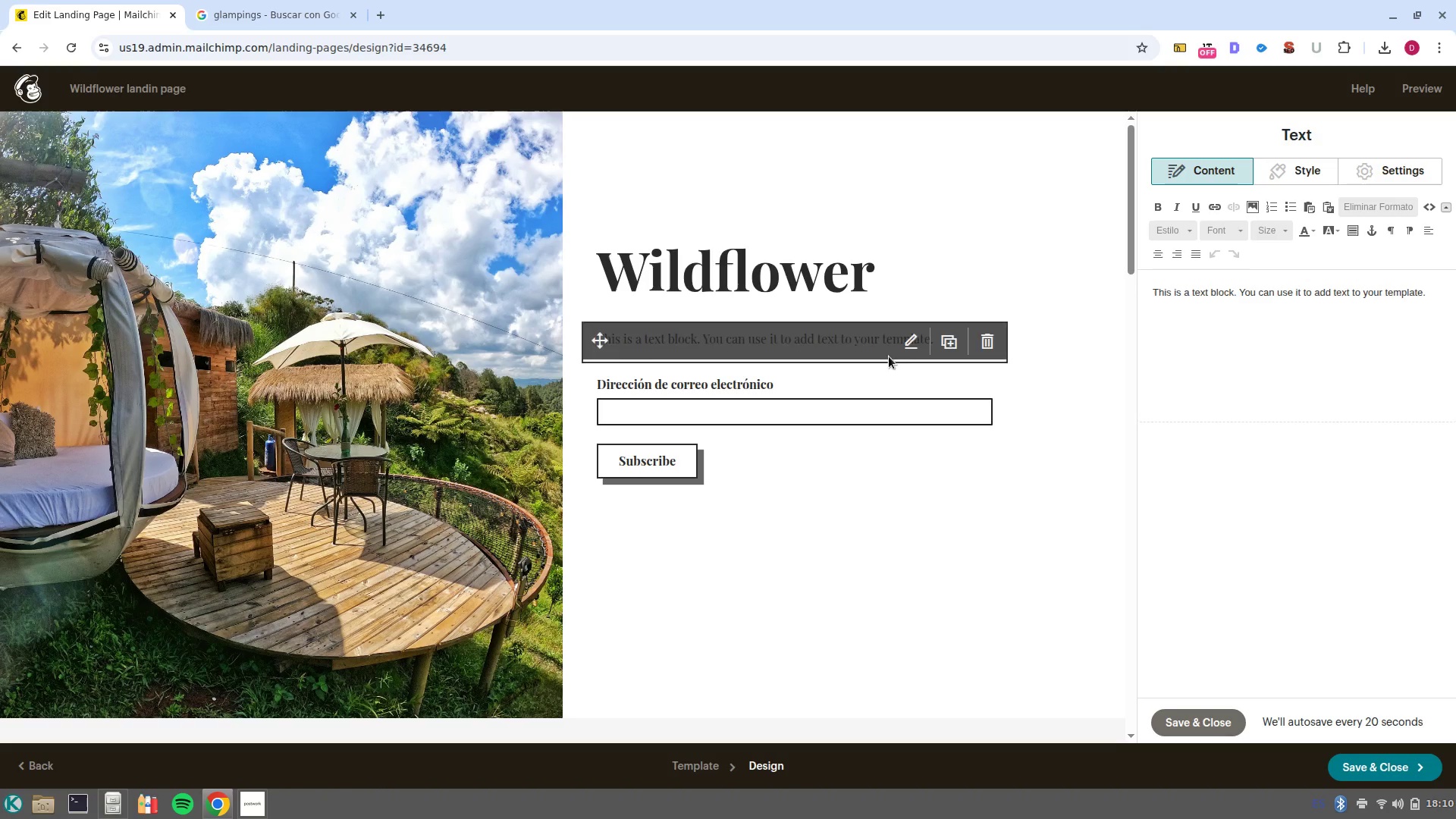 
left_click_drag(start_coordinate=[1429, 295], to_coordinate=[1138, 291])
 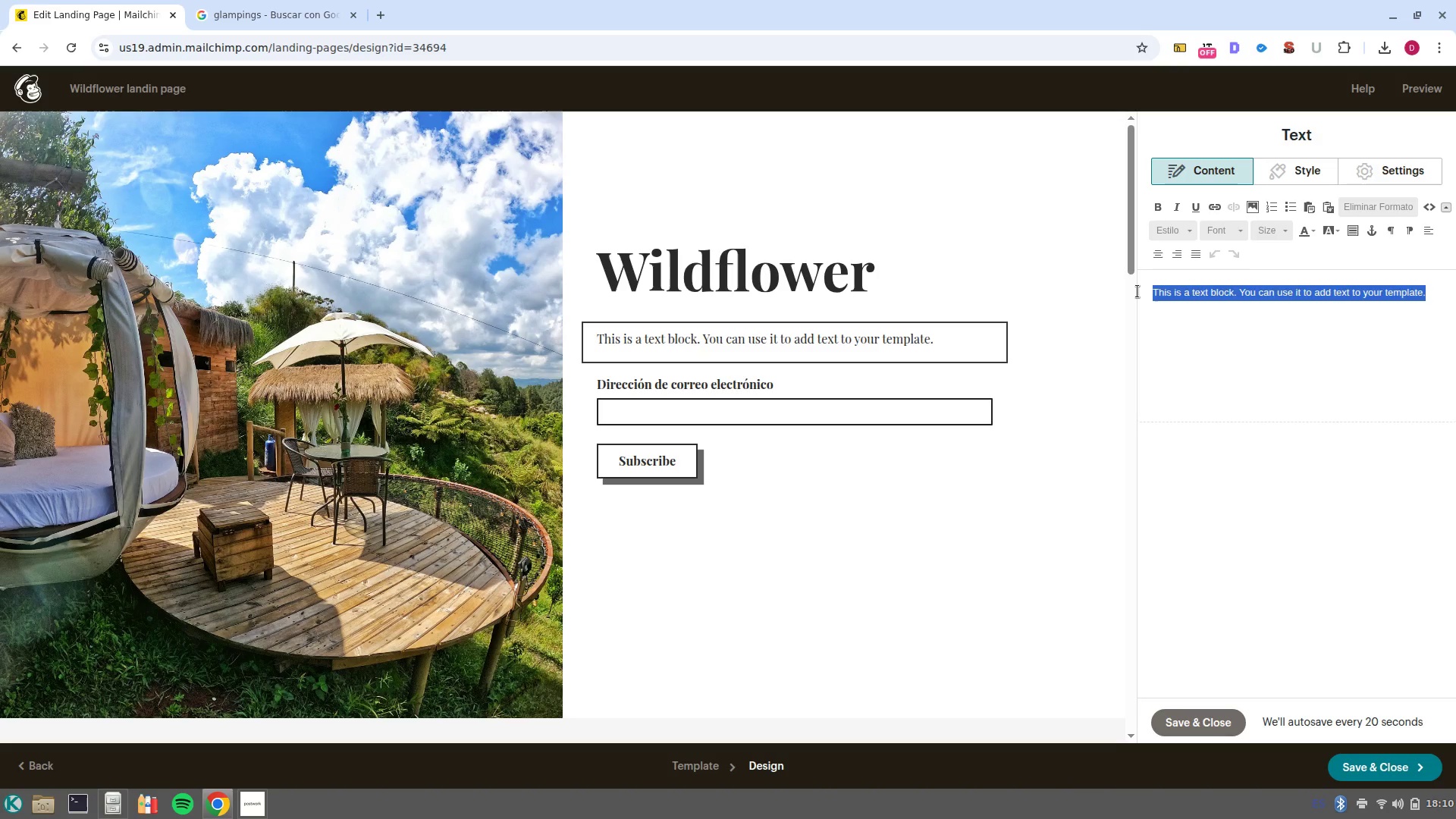 
type(Elevate your )
 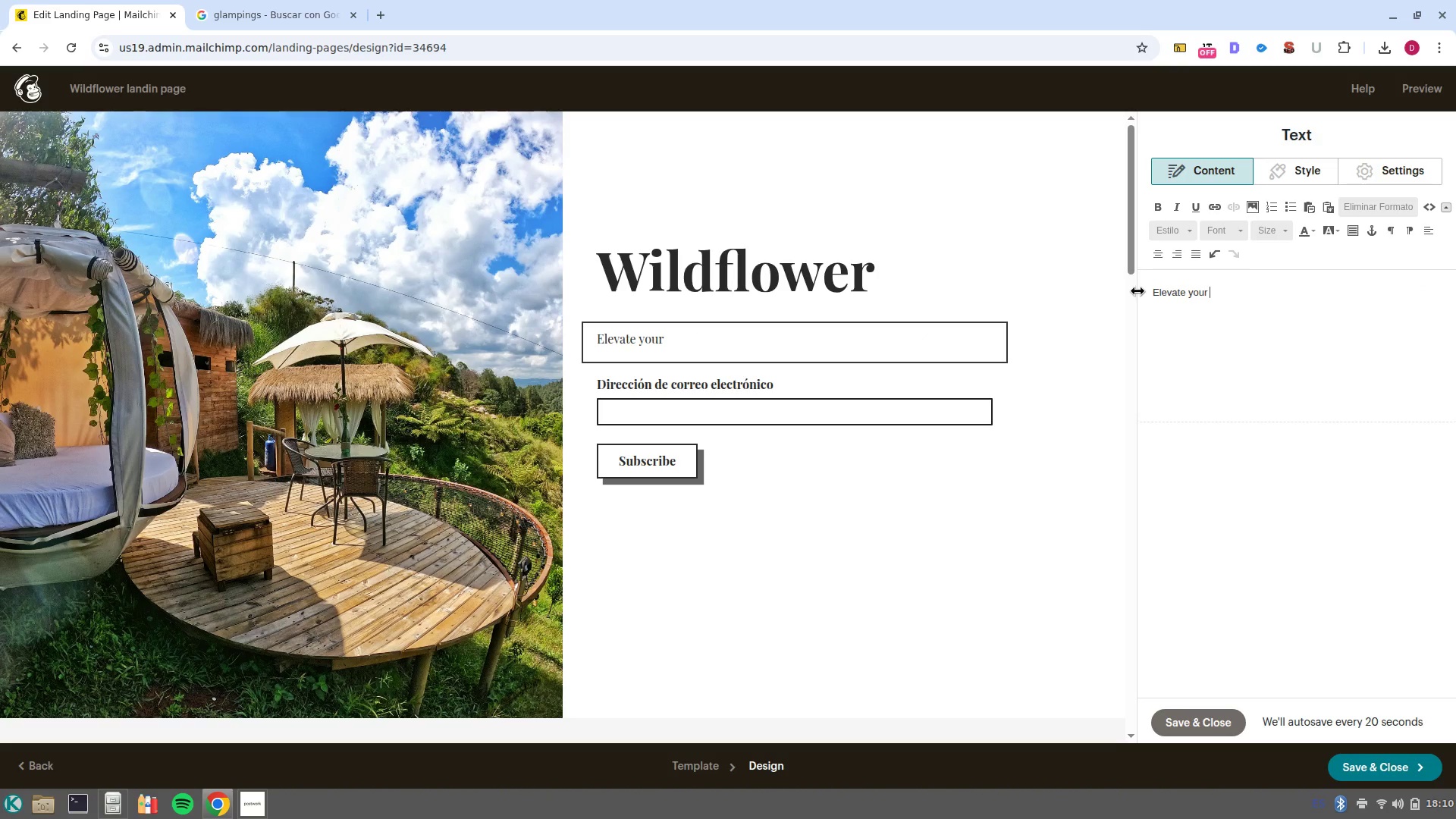 
key(Control+ControlLeft)
 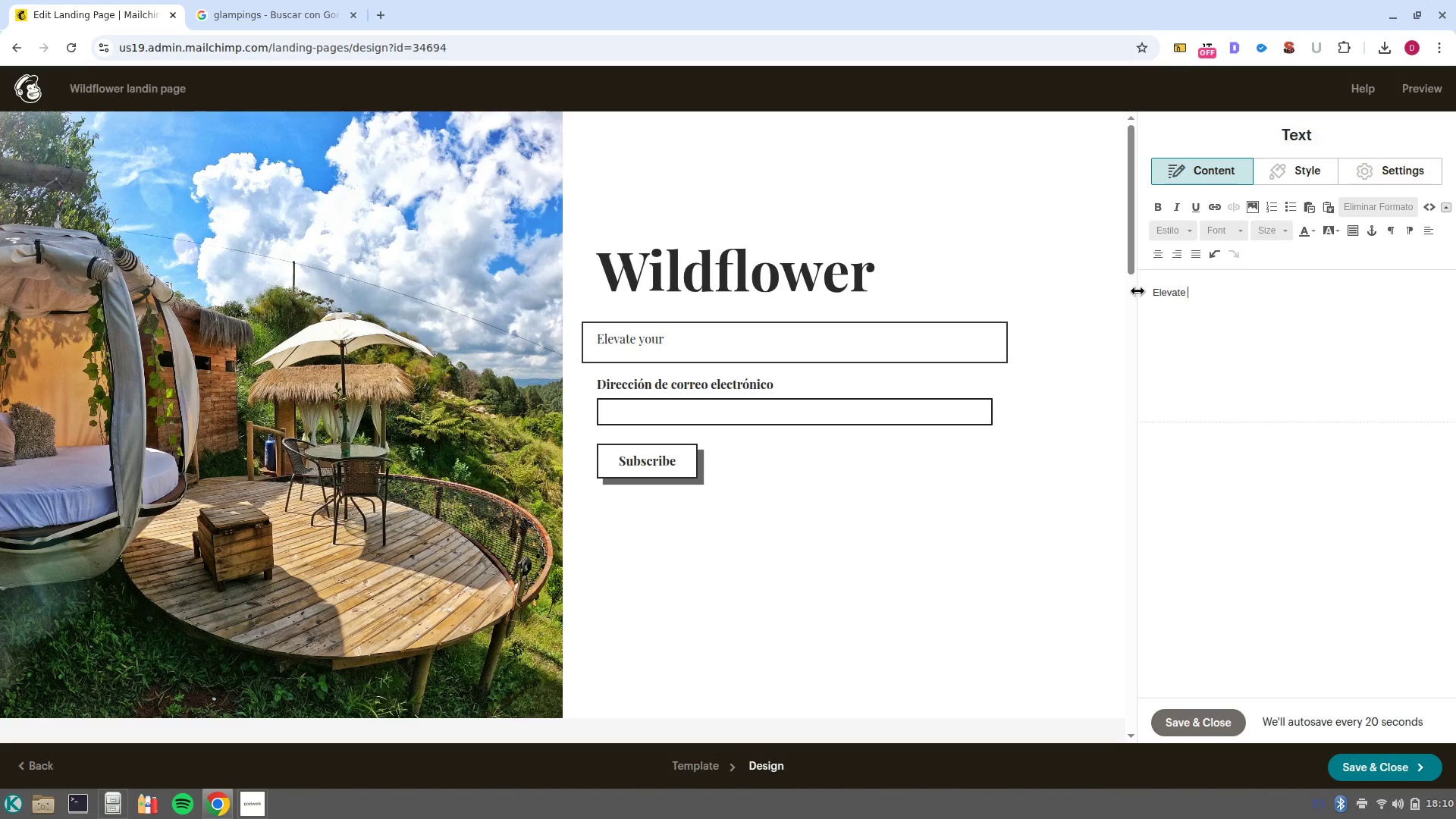 
key(Control+Backspace)
 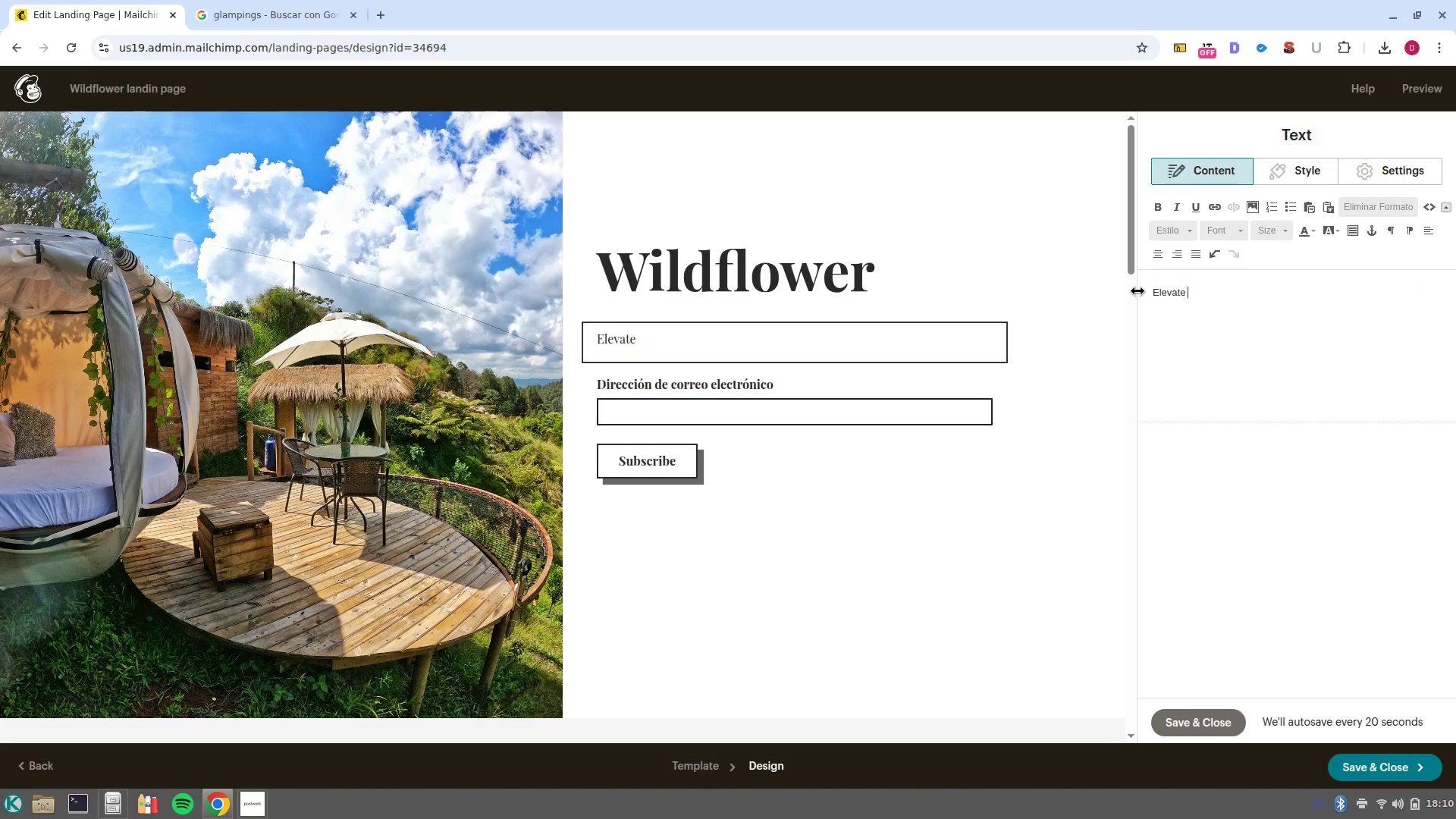 
type(Your Next Corporate Retreat at Wildflo)
 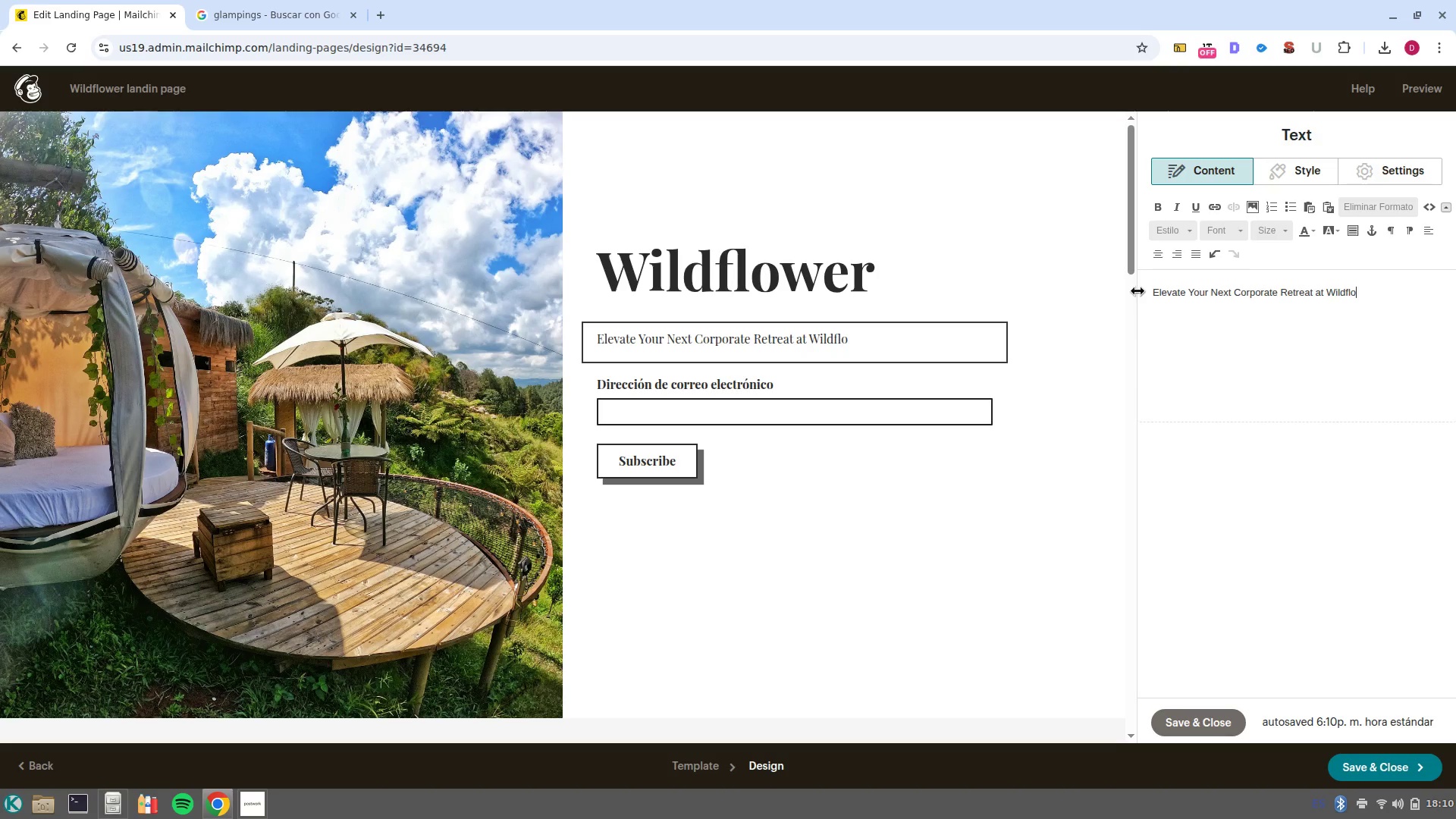 
type(wer Stays)
 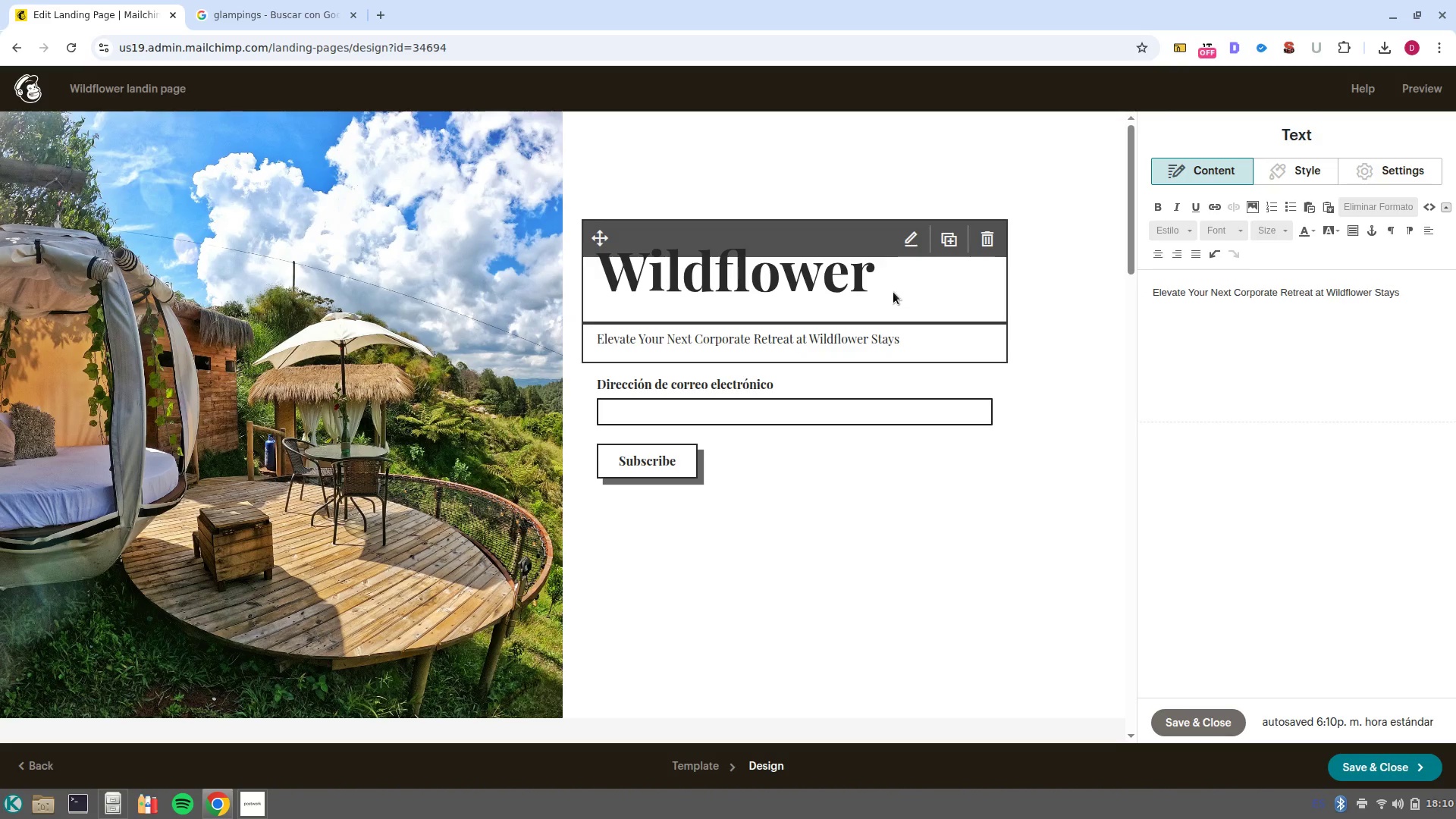 
wait(8.33)
 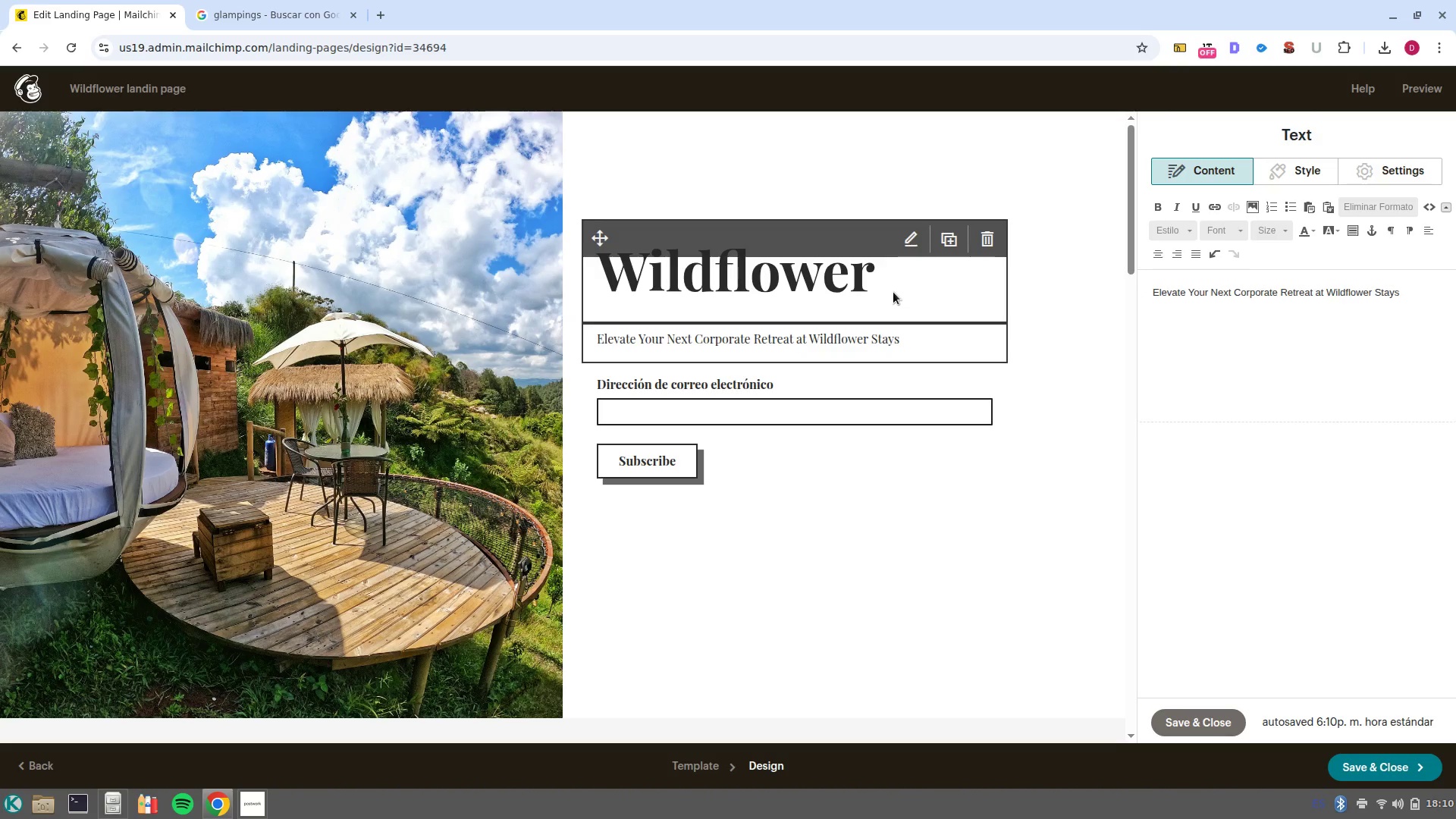 
key(Period)
 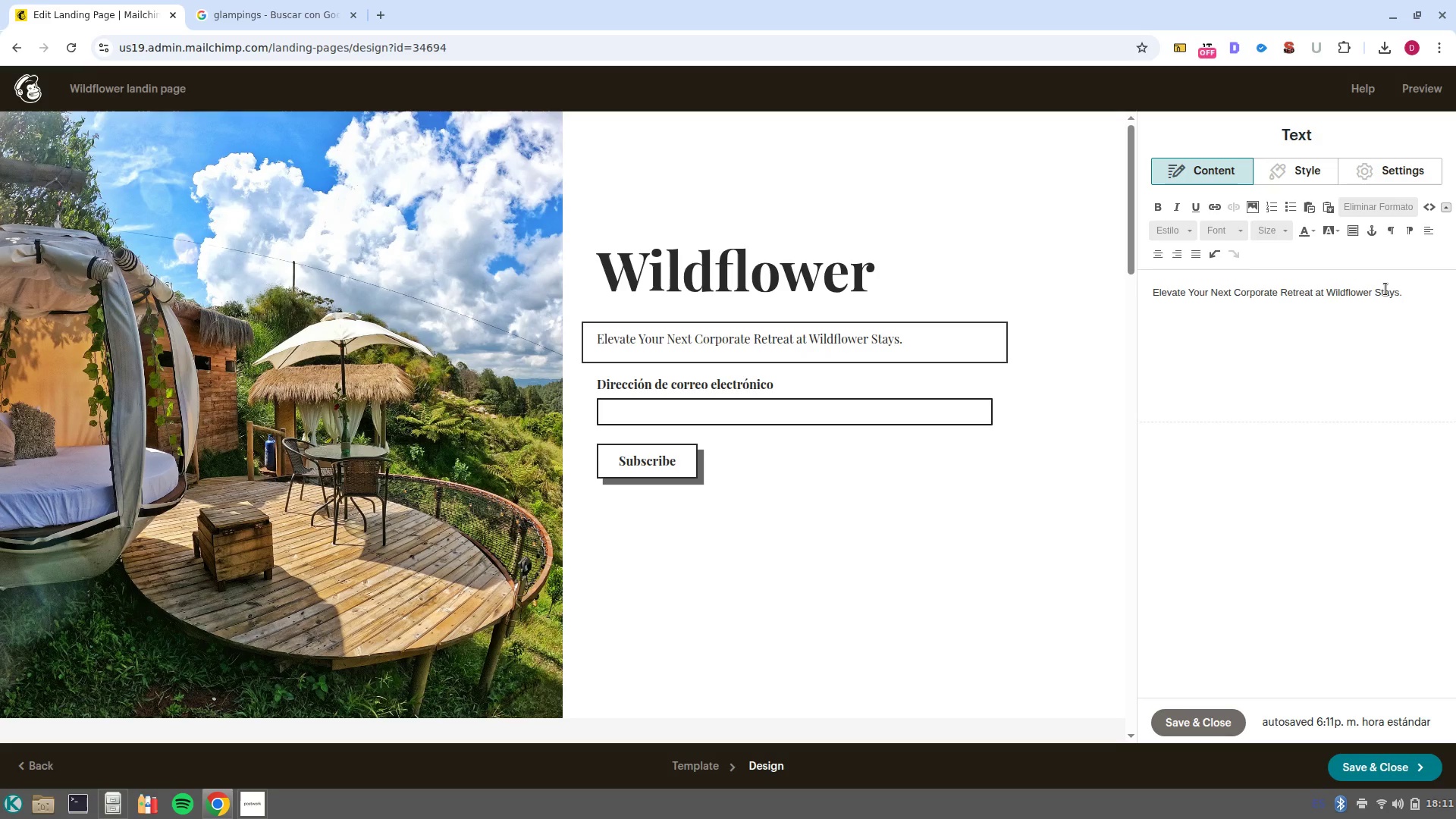 
wait(32.35)
 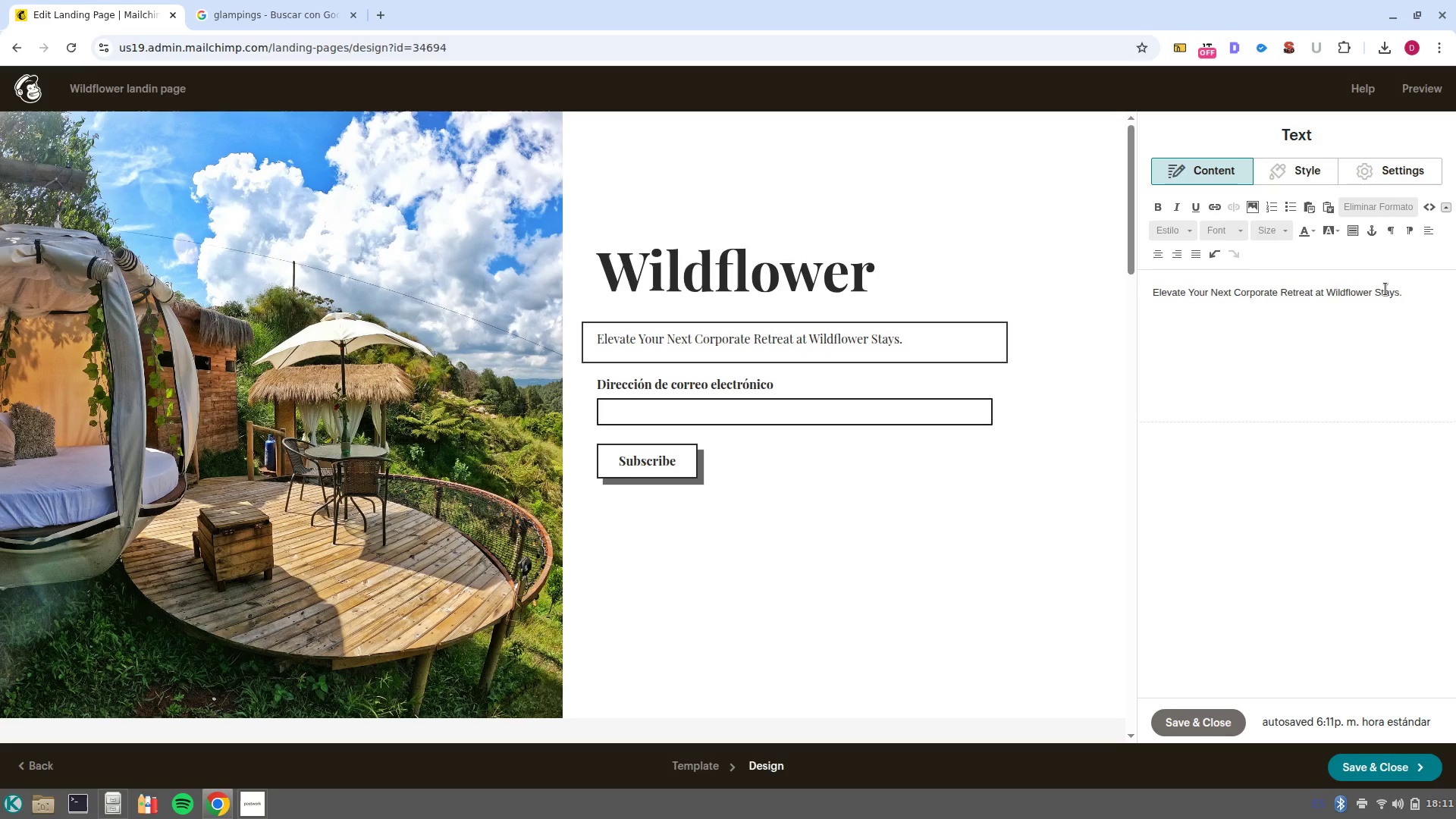 
left_click([1094, 546])
 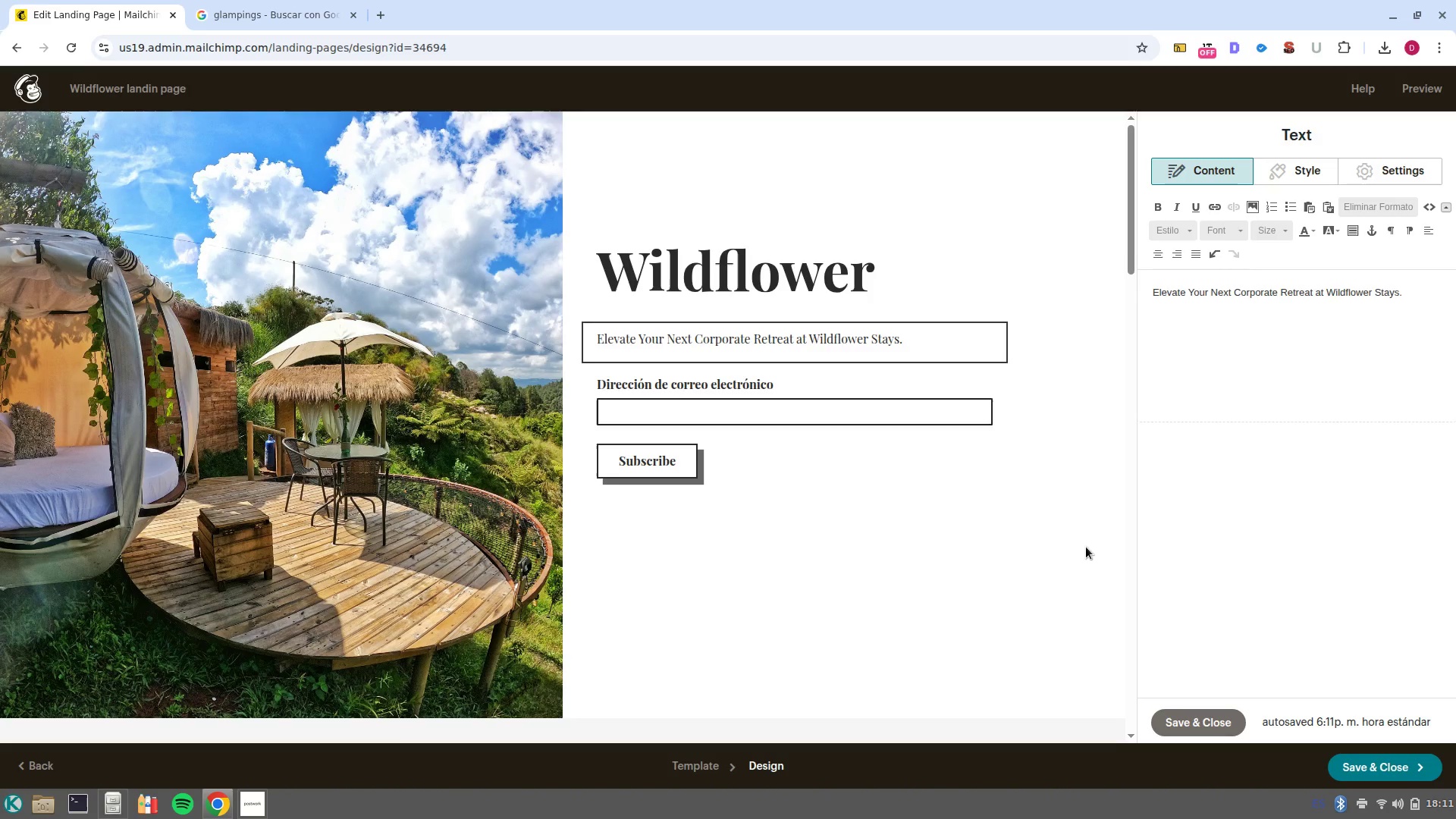 
scroll: coordinate [1083, 549], scroll_direction: down, amount: 2.0
 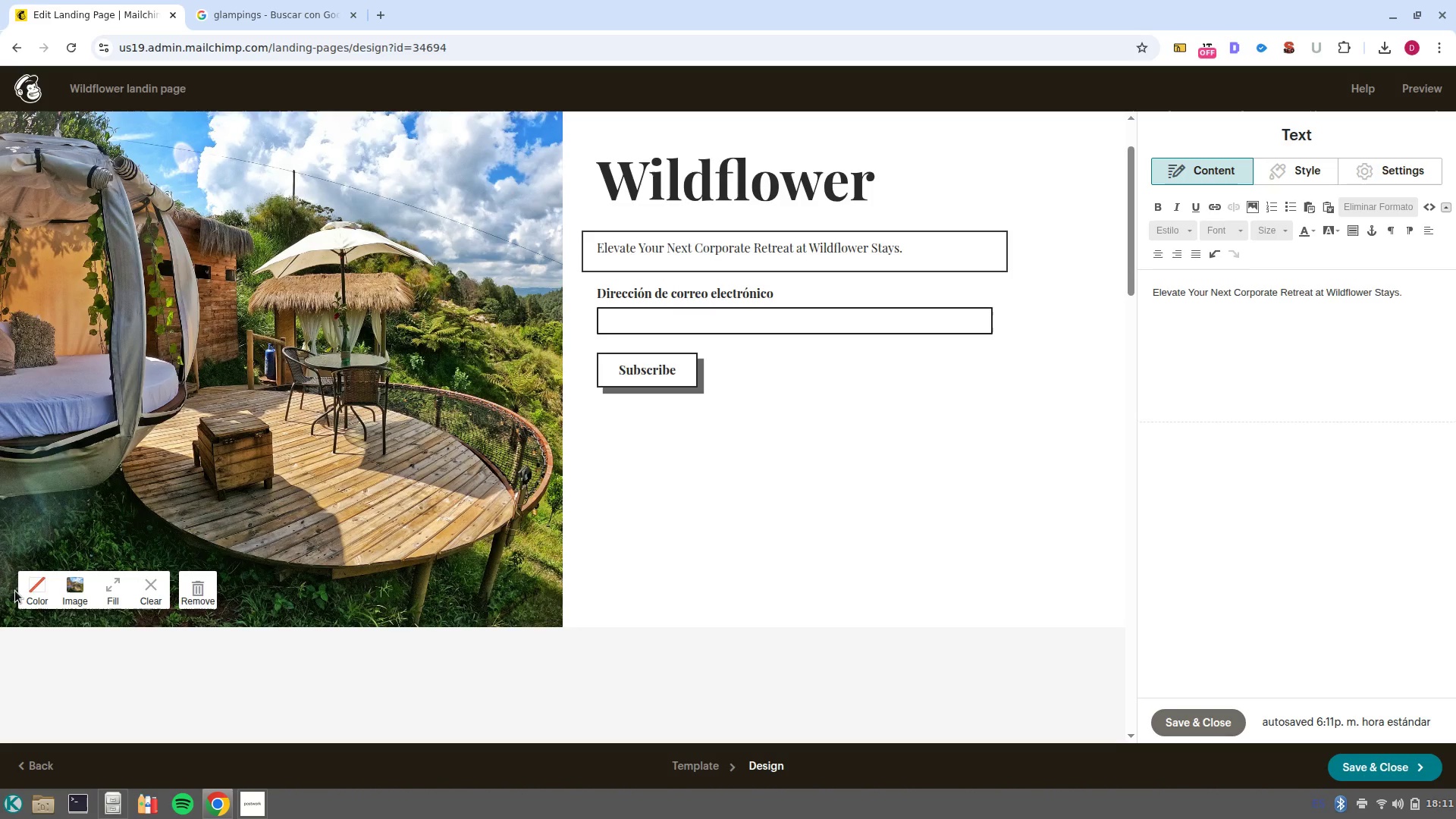 
left_click([35, 586])
 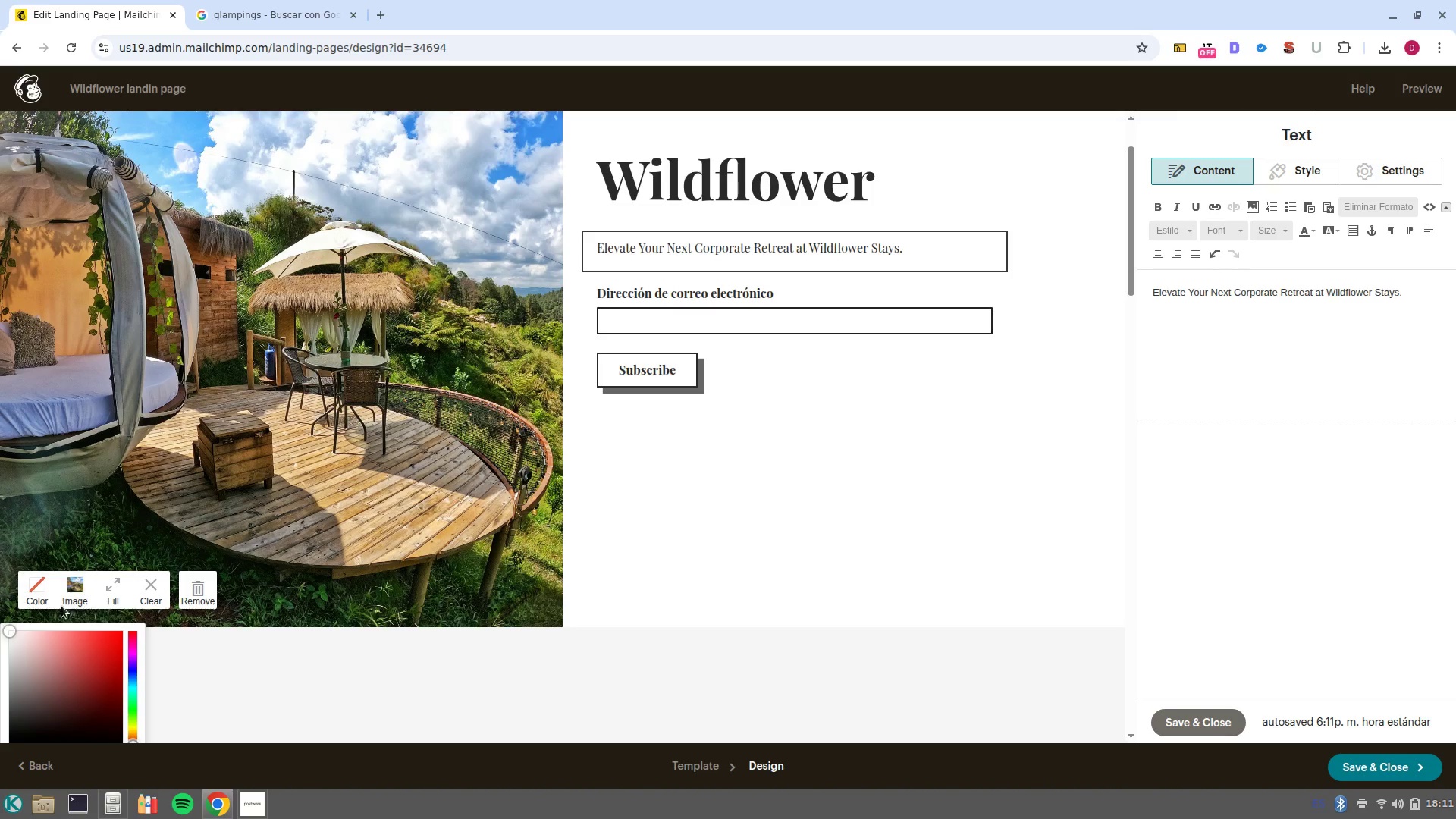 
scroll: coordinate [37, 648], scroll_direction: down, amount: 2.0
 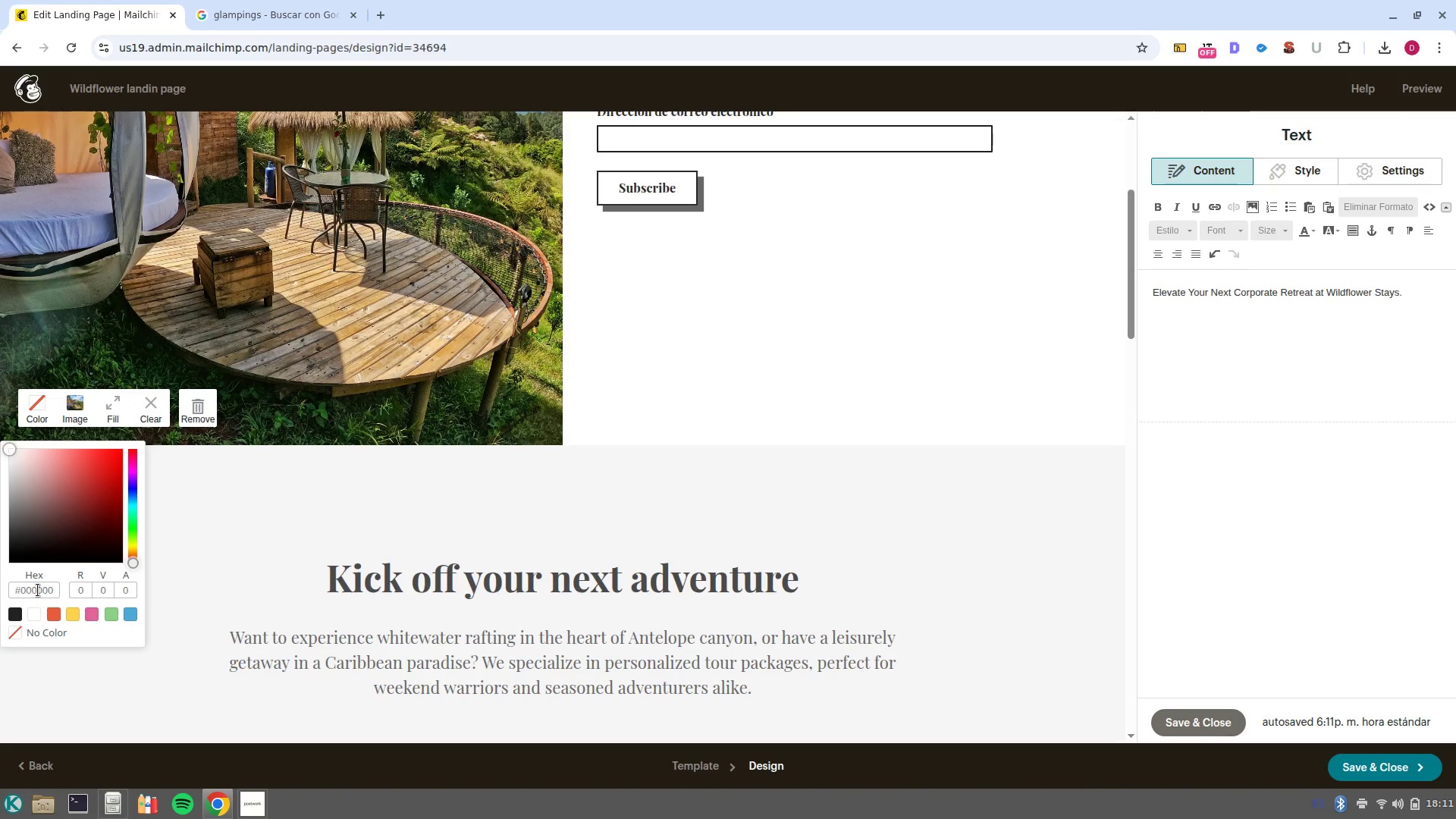 
left_click([38, 590])
 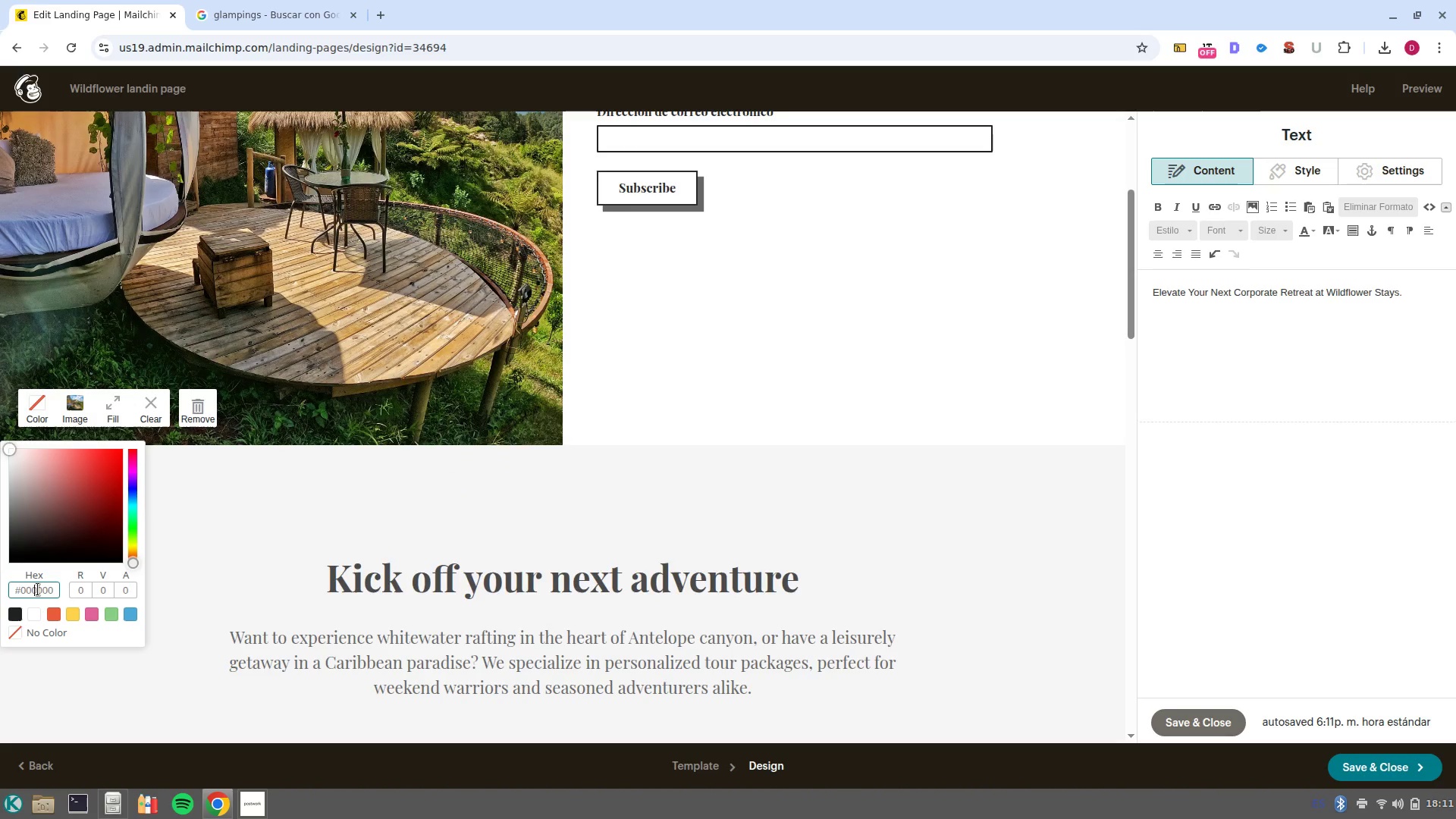 
left_click([38, 589])
 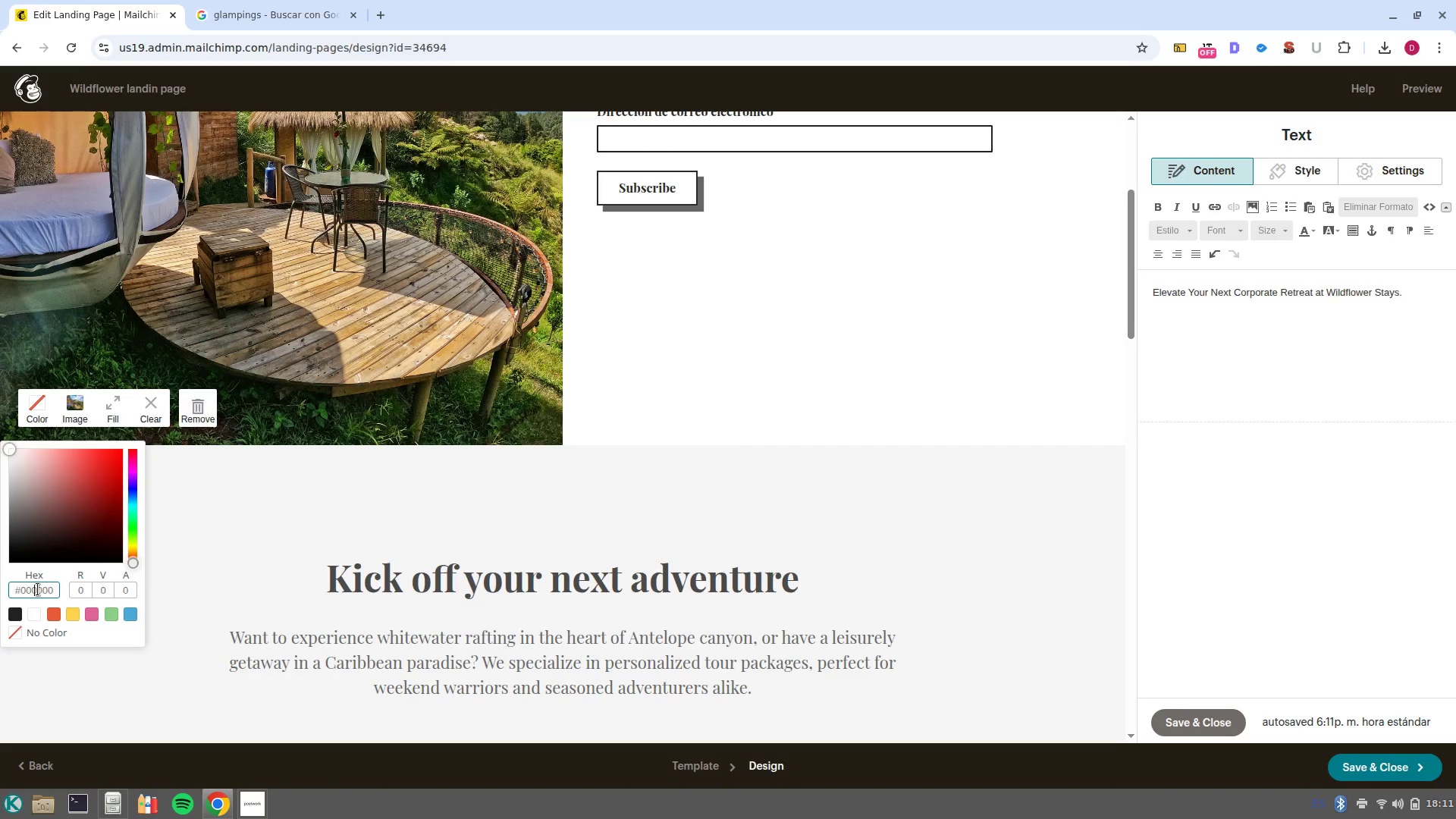 
type(1b3022)
key(NumpadEnter)
 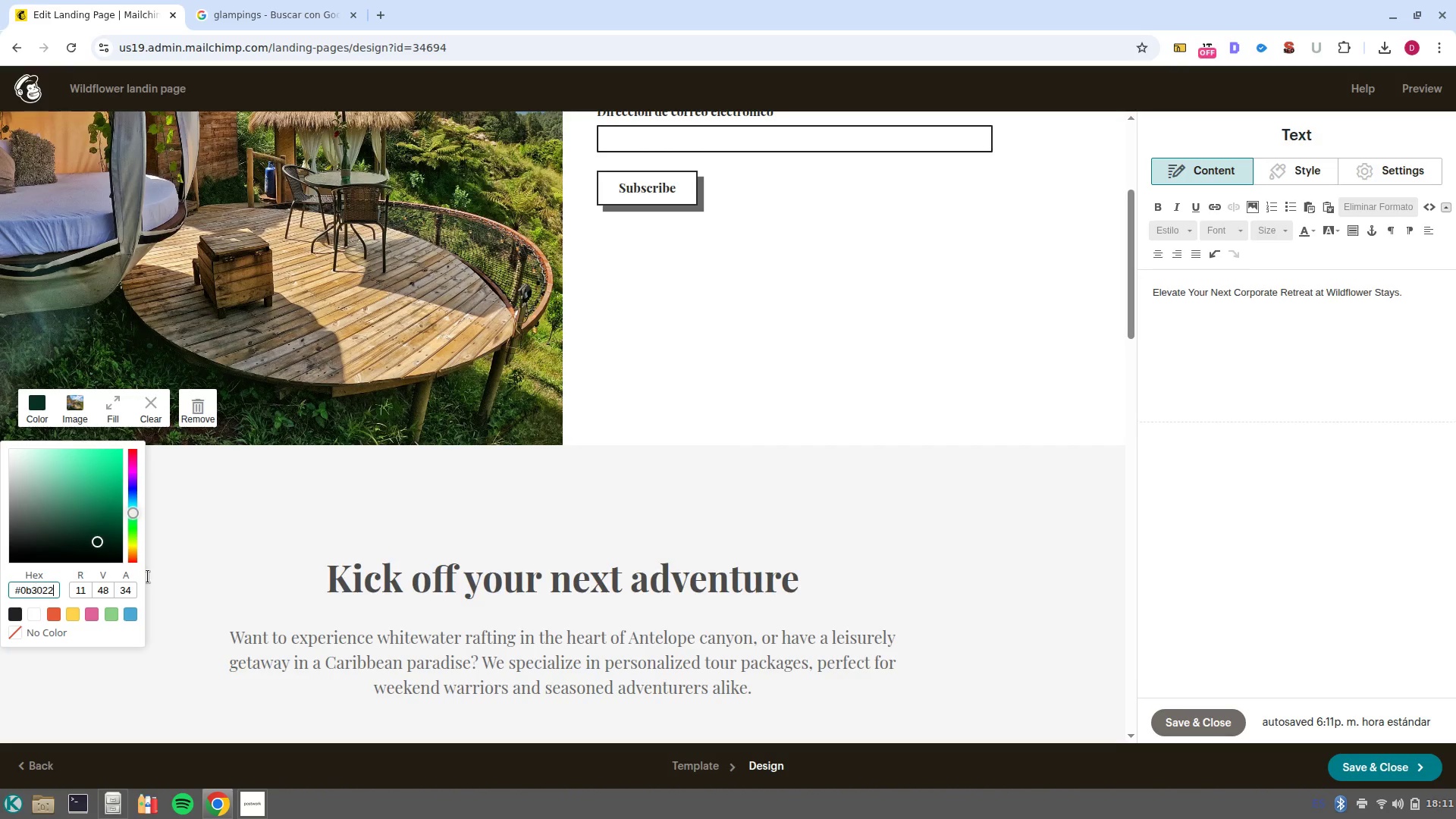 
left_click([182, 508])
 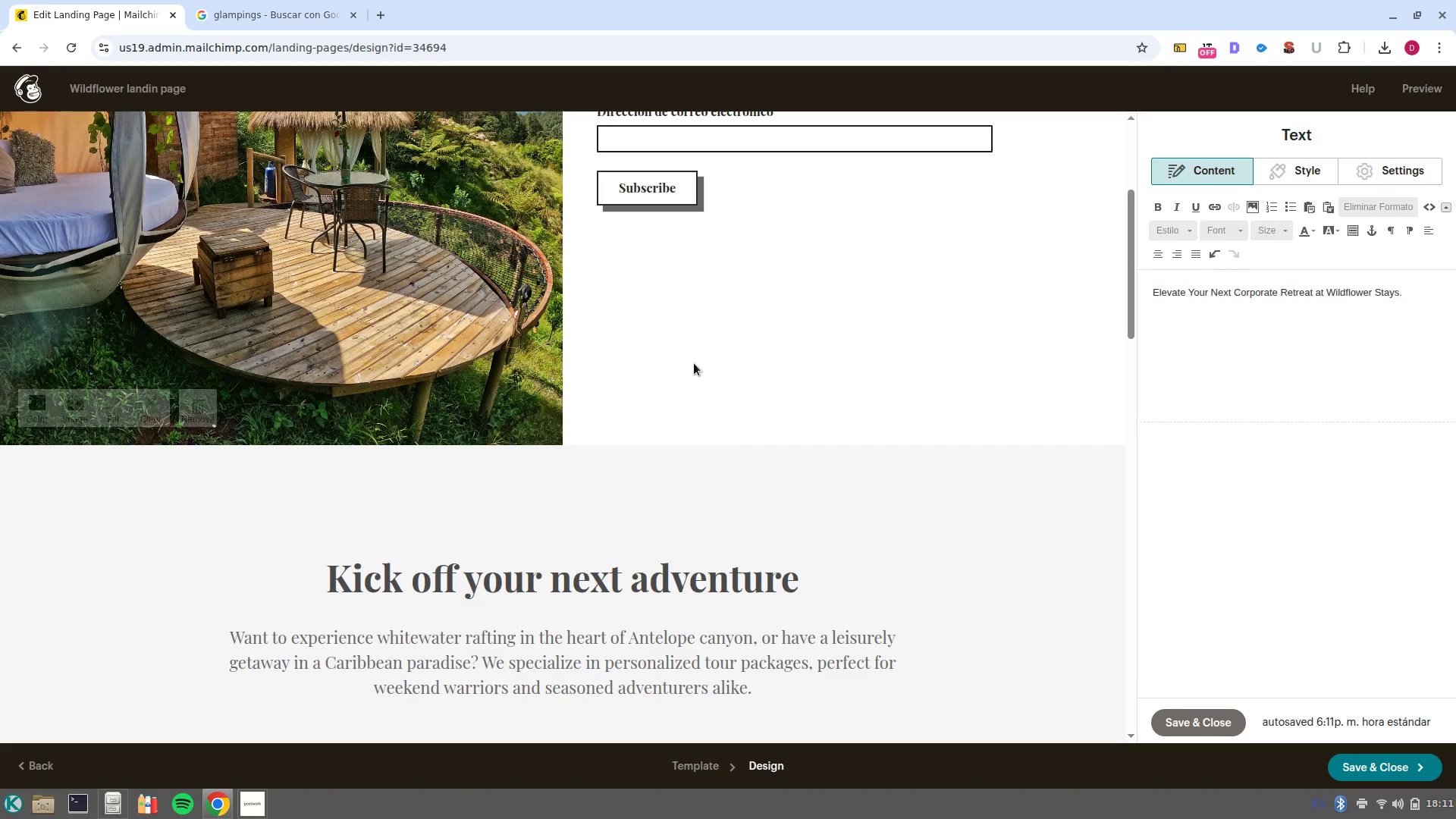 
left_click([1094, 214])
 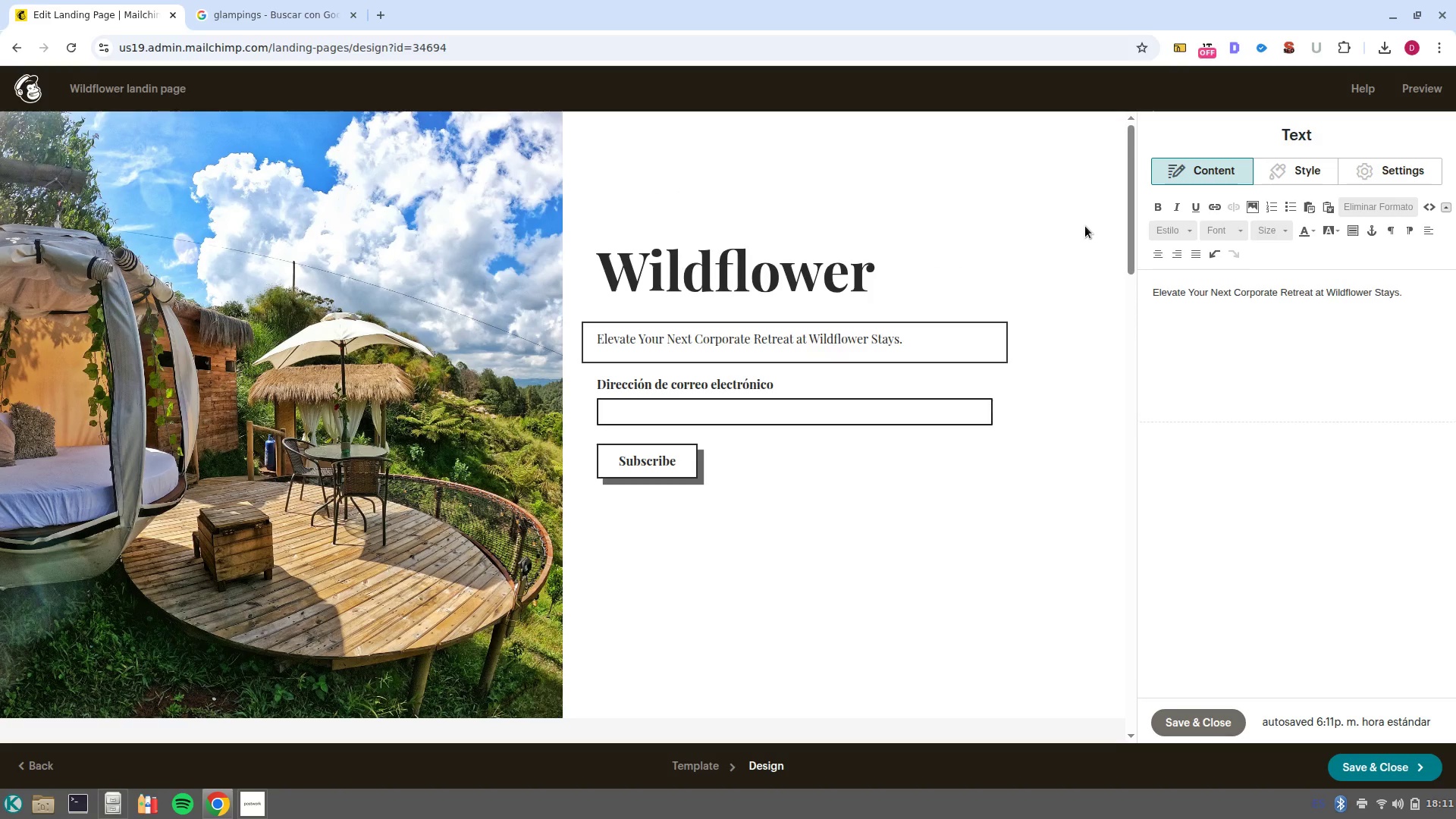 
scroll: coordinate [974, 521], scroll_direction: up, amount: 7.0
 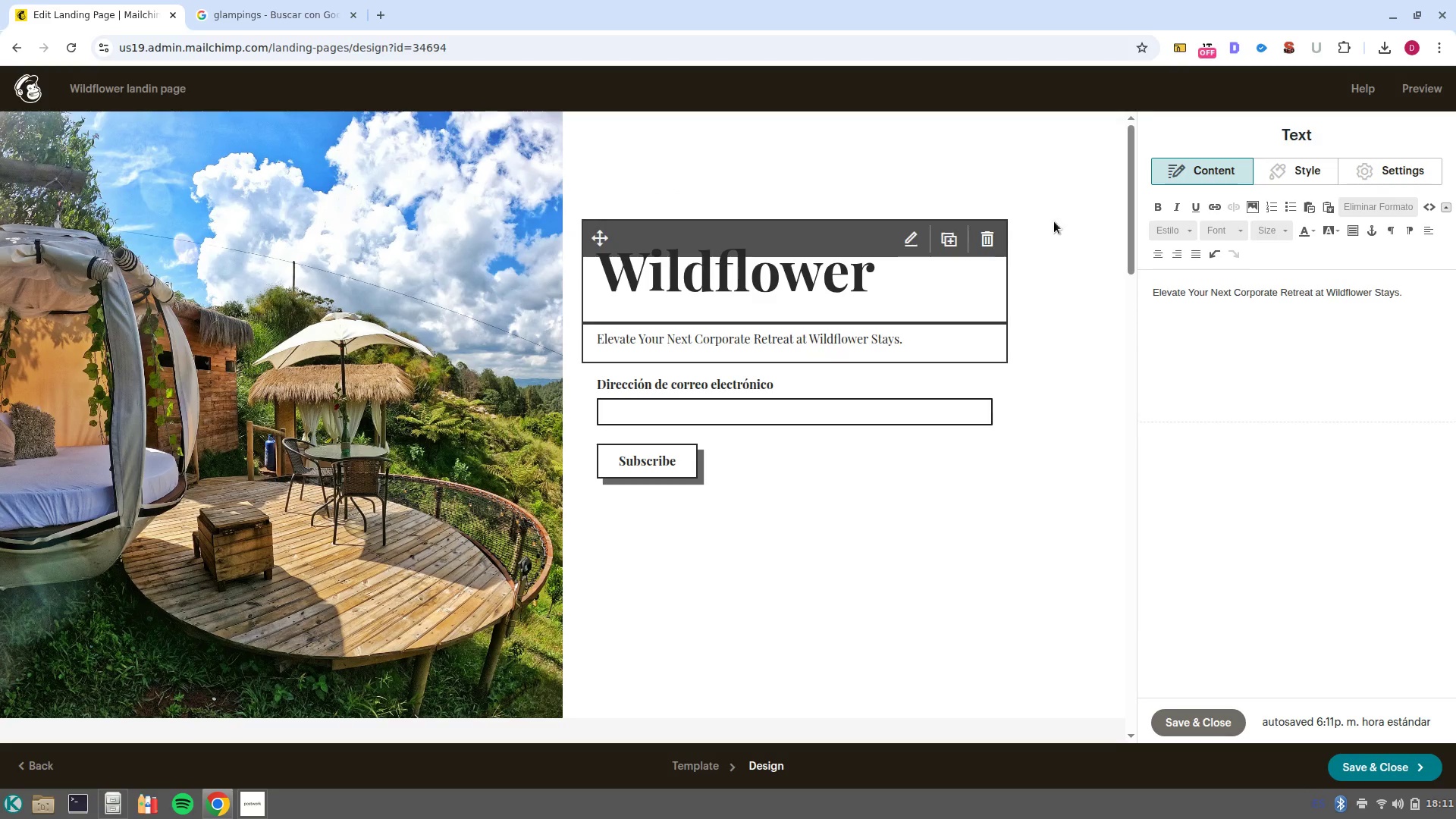 
left_click([1085, 226])
 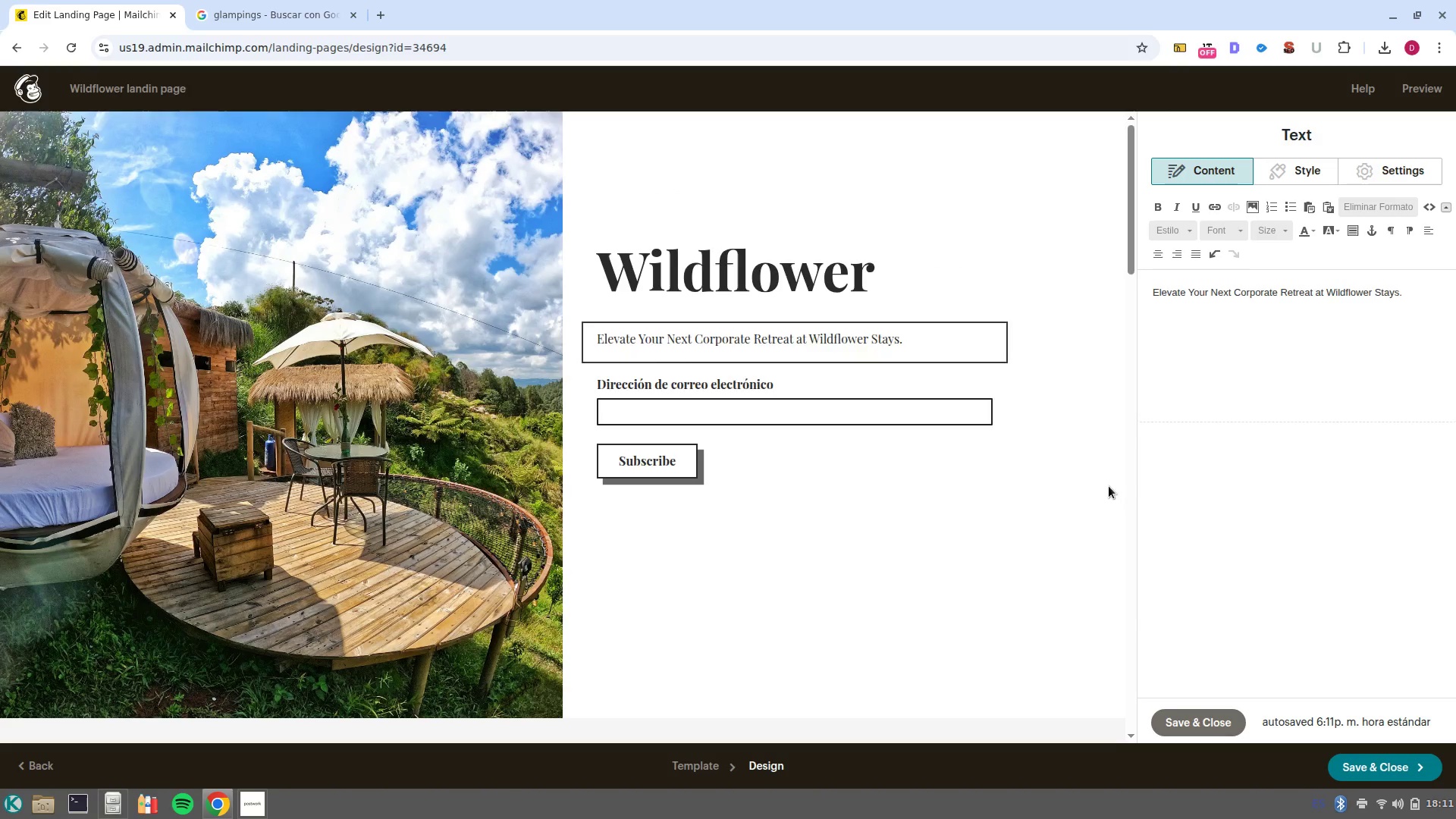 
scroll: coordinate [1109, 490], scroll_direction: down, amount: 4.0
 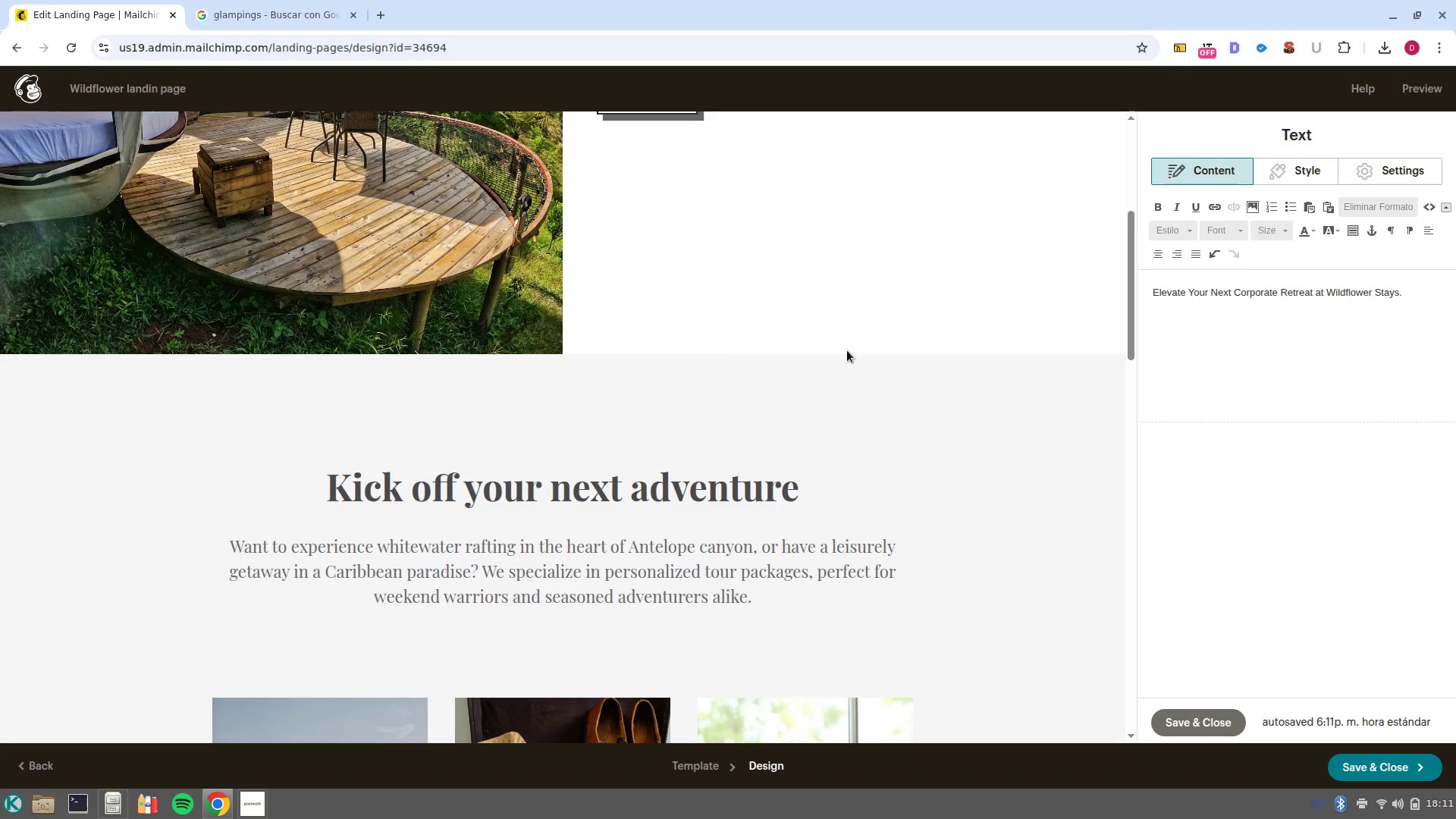 
scroll: coordinate [639, 428], scroll_direction: up, amount: 9.0
 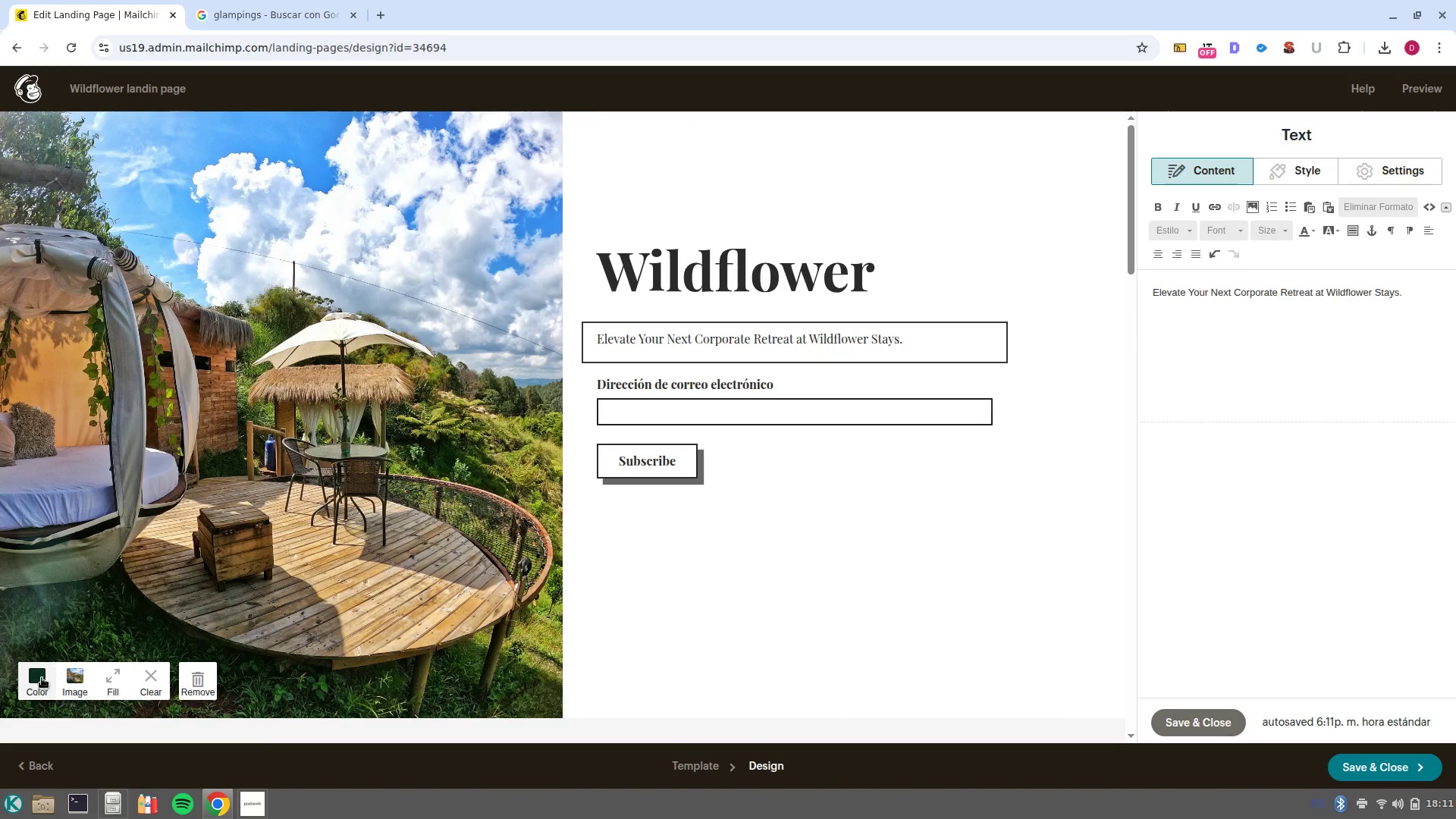 
left_click([39, 682])
 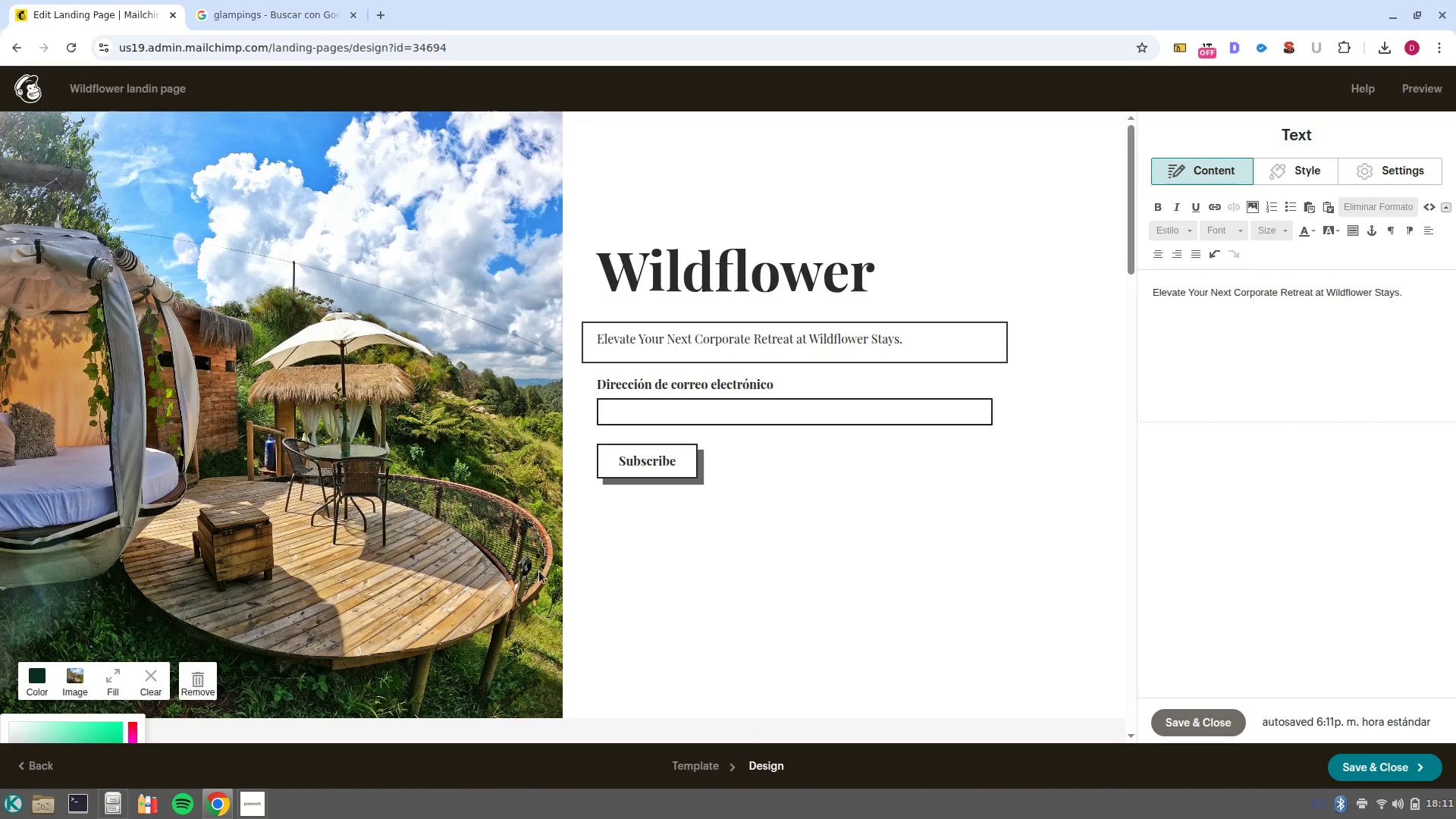 
left_click([802, 619])
 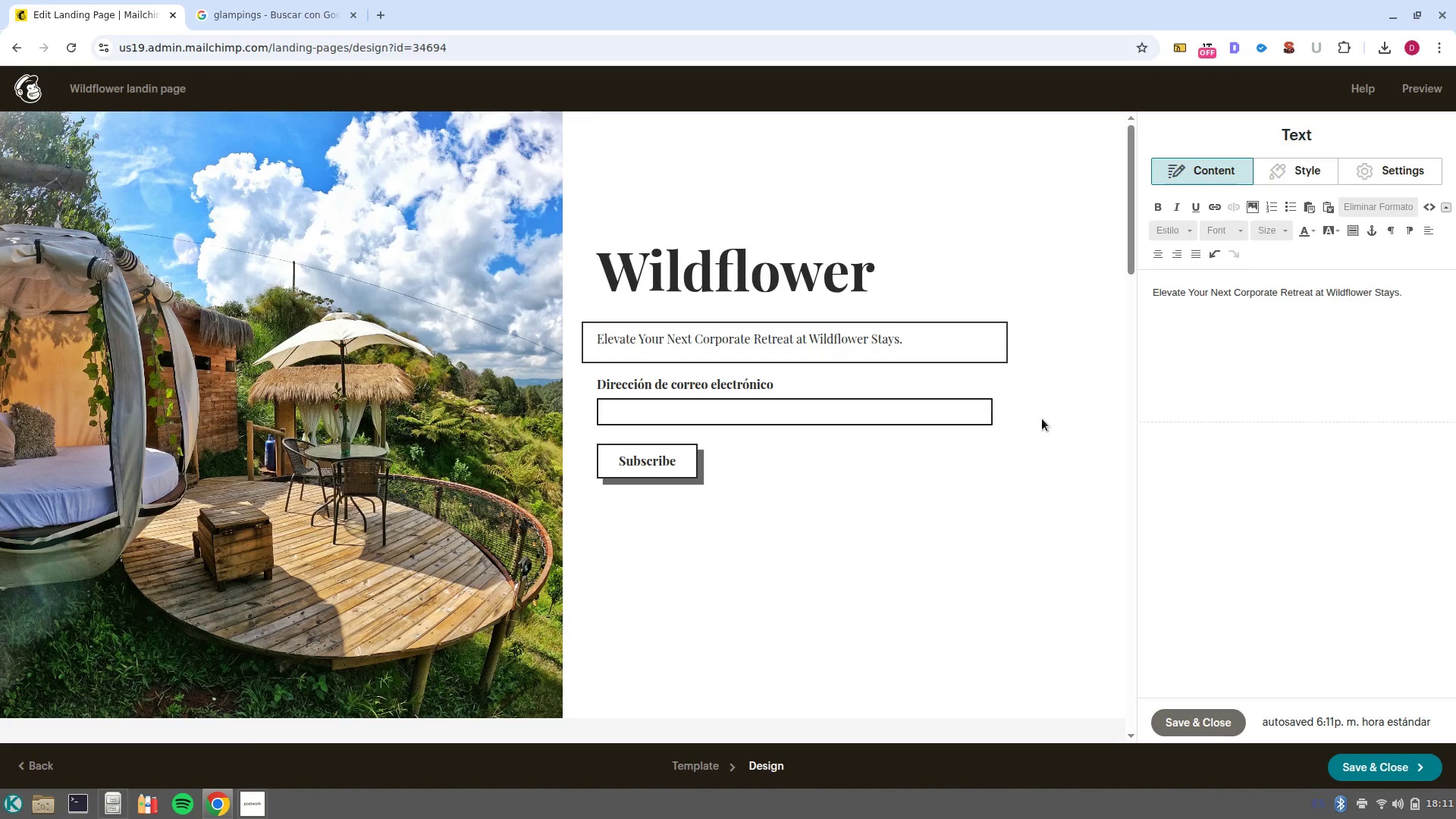 
scroll: coordinate [1046, 413], scroll_direction: down, amount: 2.0
 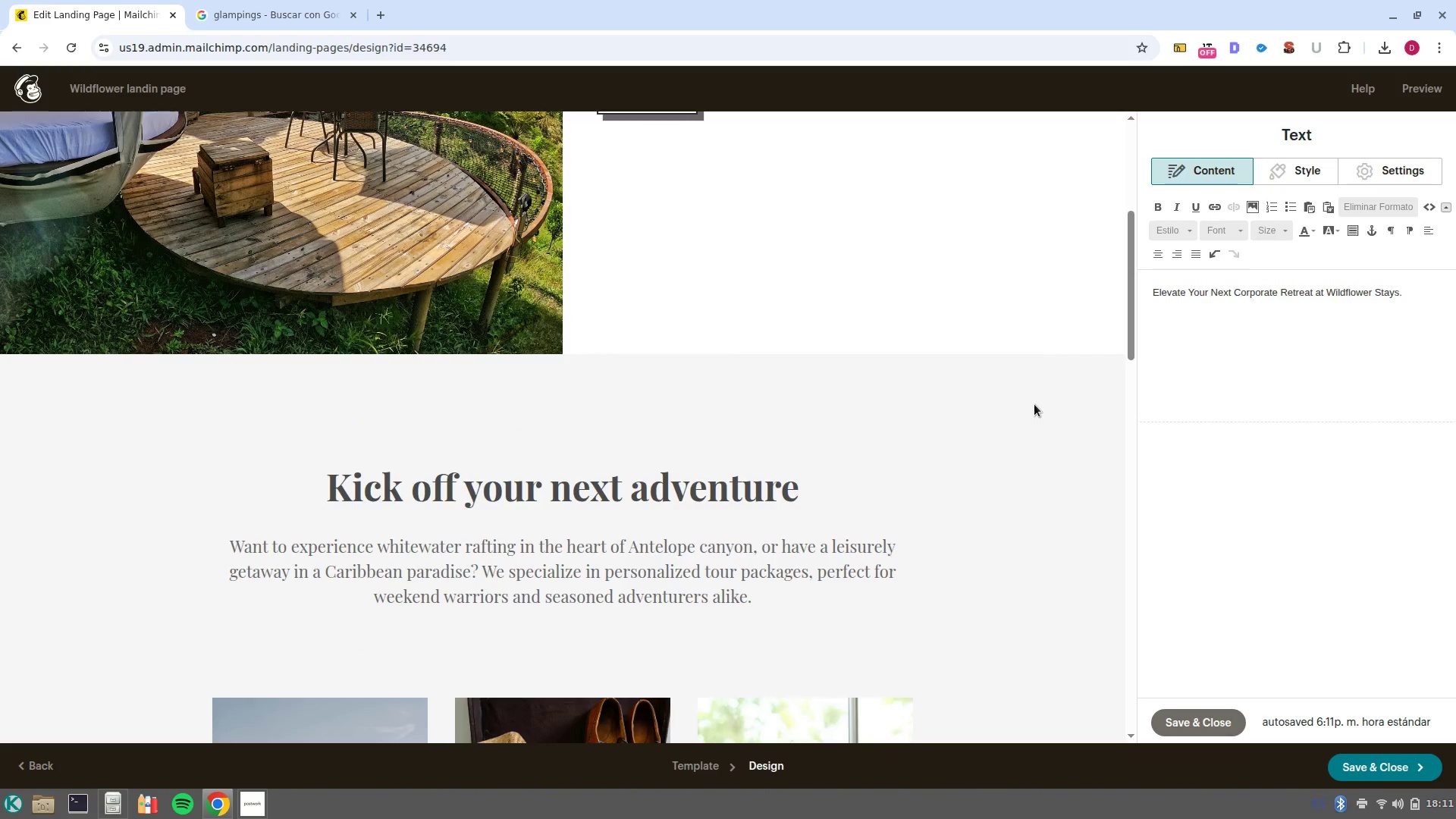 
scroll: coordinate [1044, 413], scroll_direction: up, amount: 6.0
 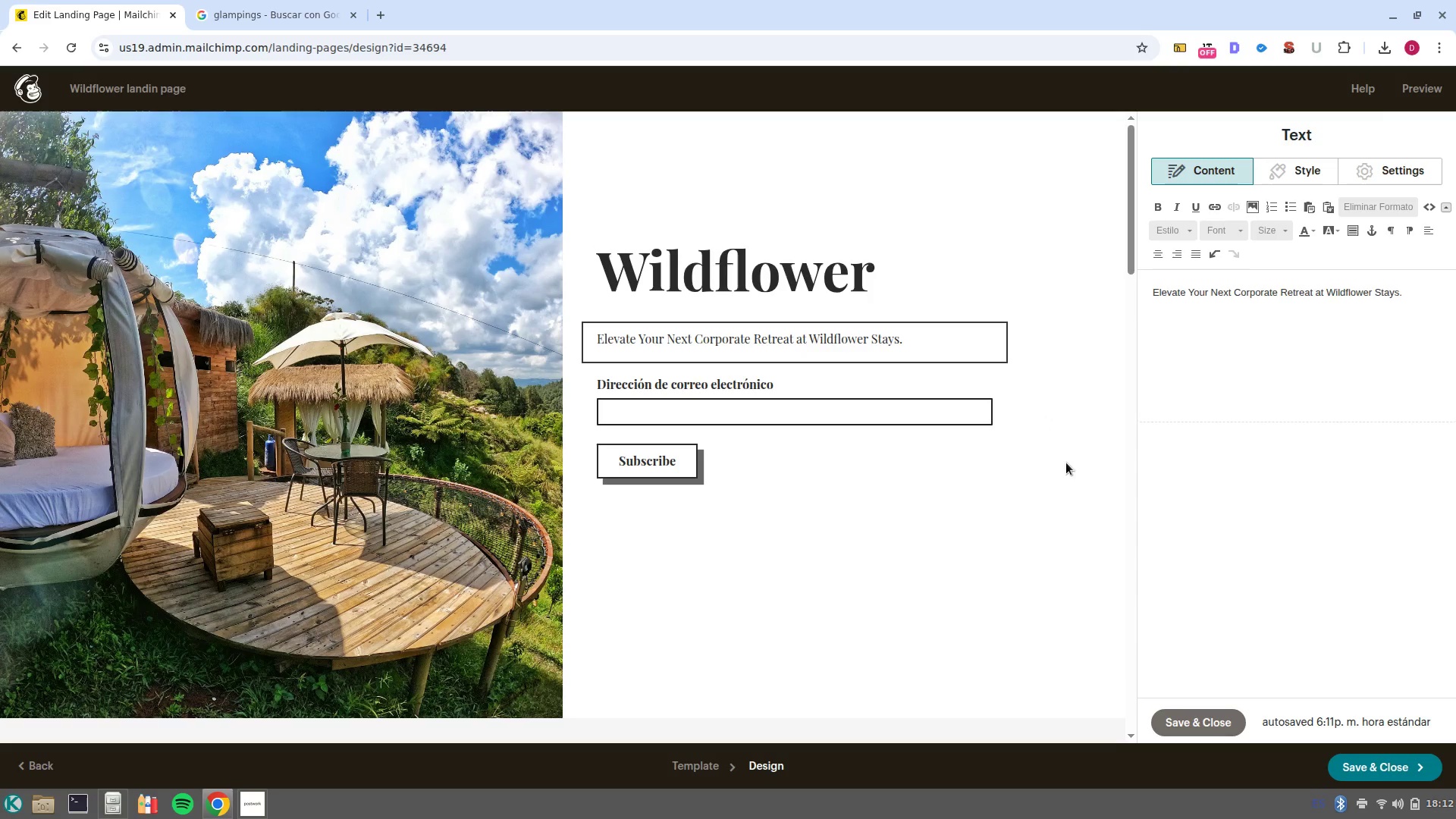 
left_click([1040, 522])
 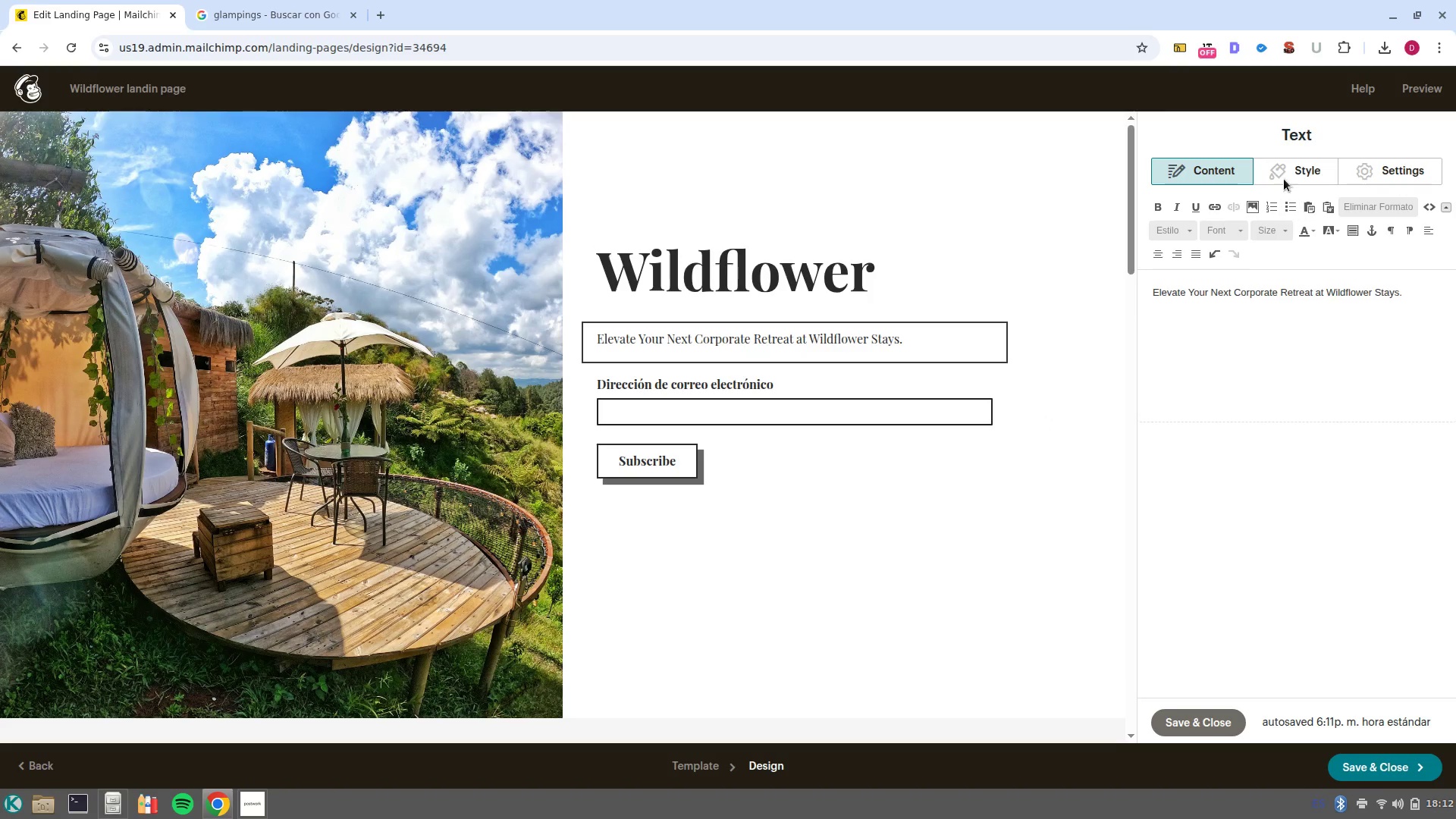 
left_click([1292, 161])
 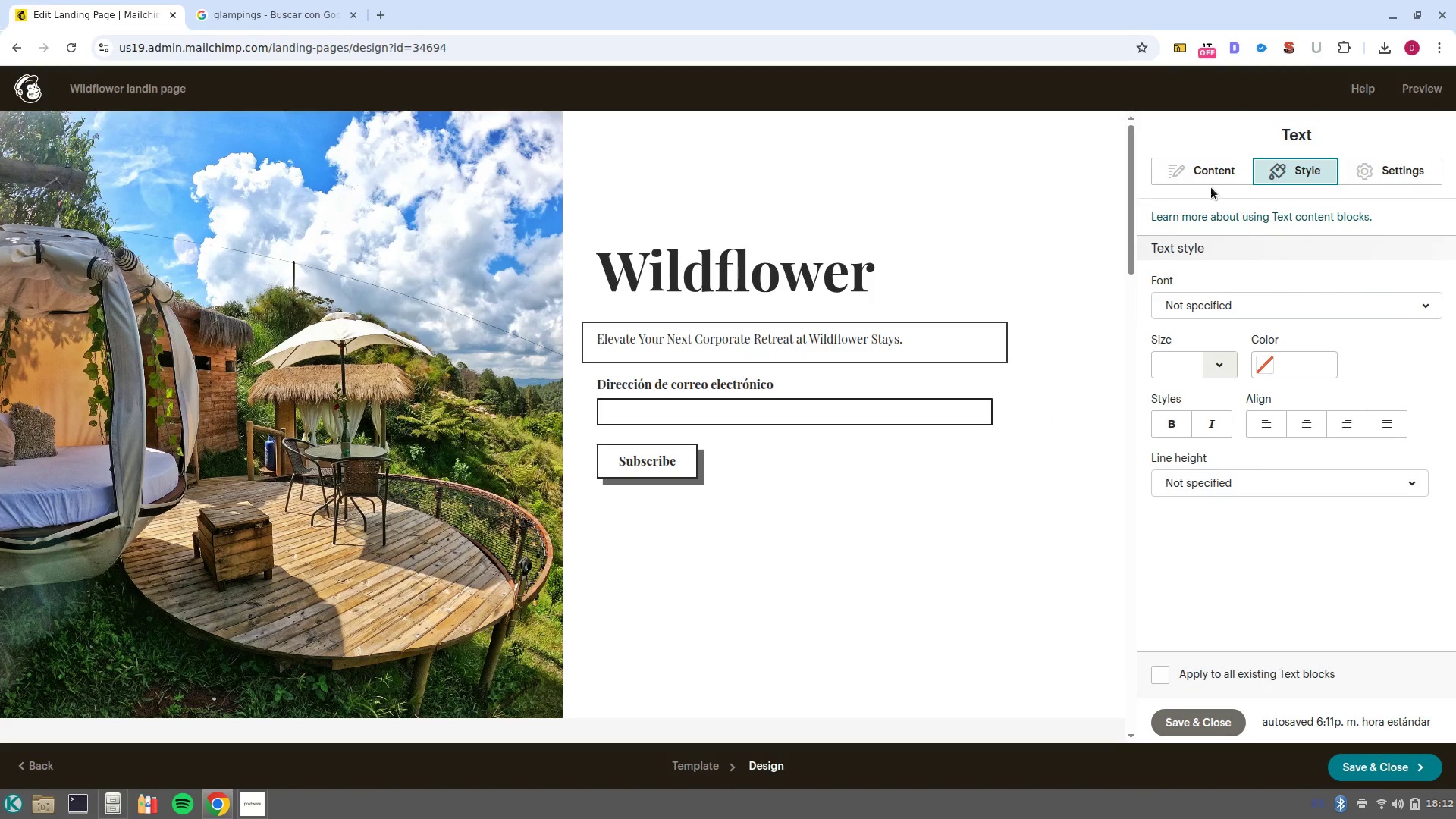 
left_click([1199, 173])
 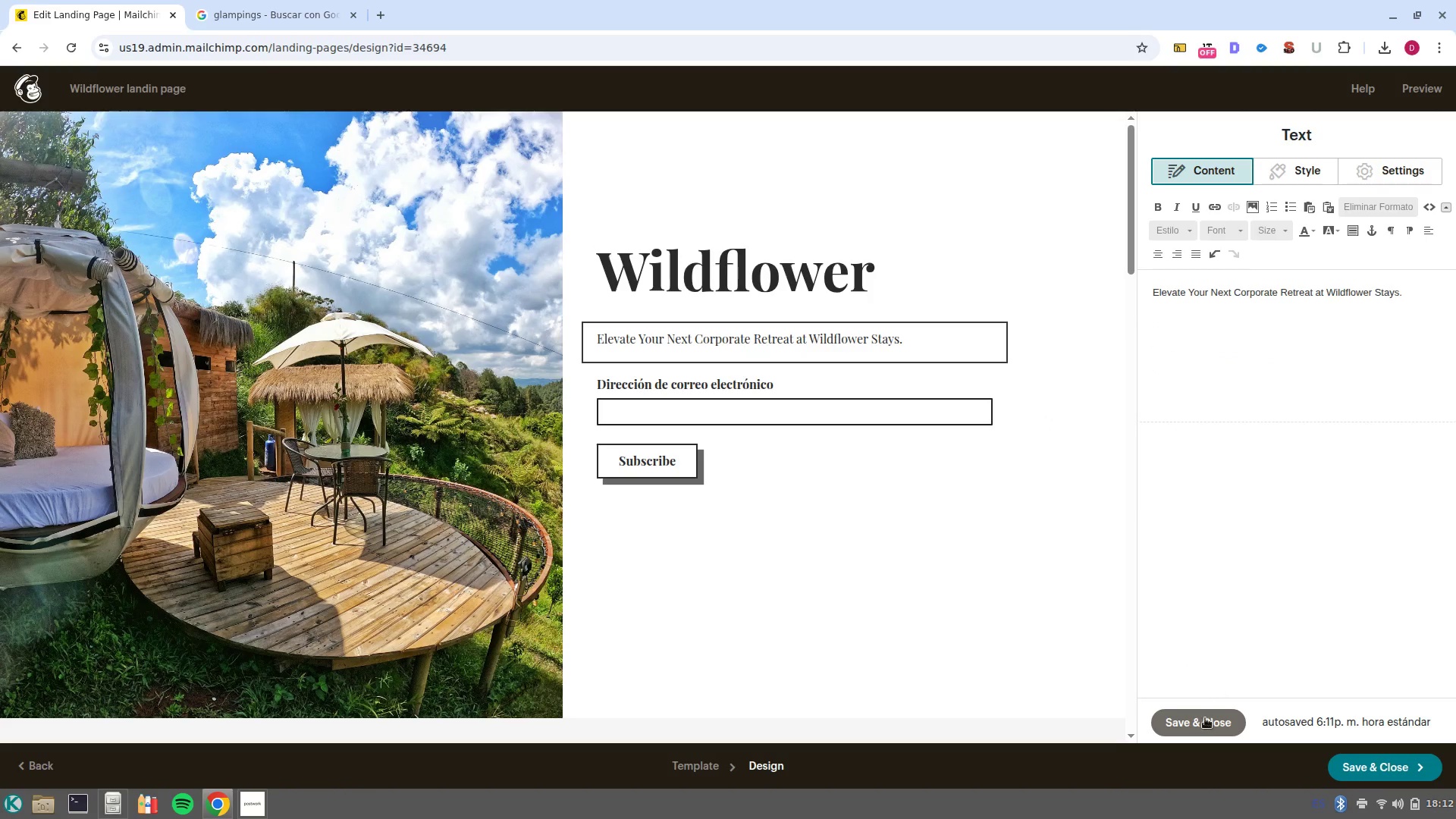 
left_click([1209, 721])
 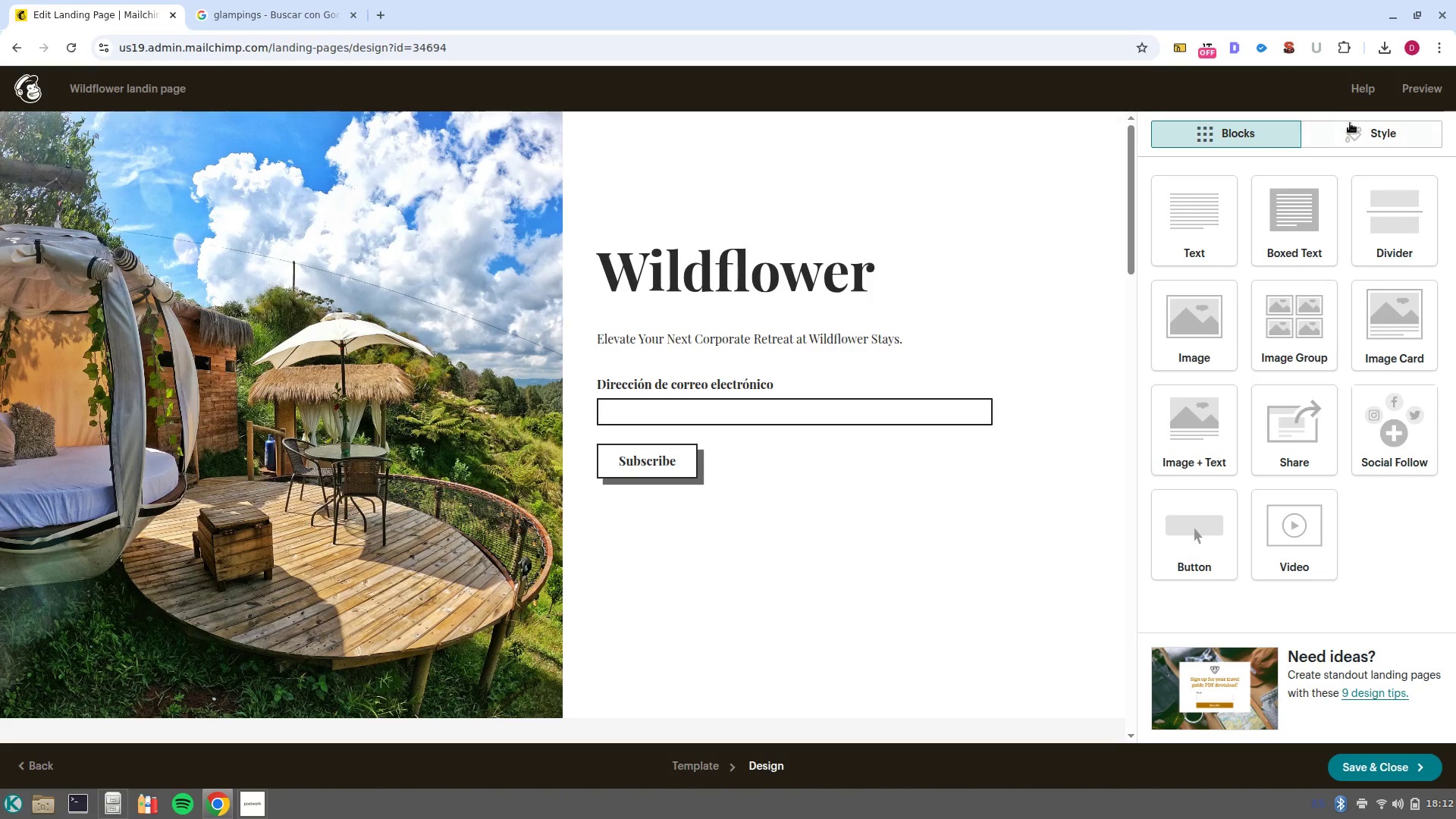 
left_click([1361, 143])
 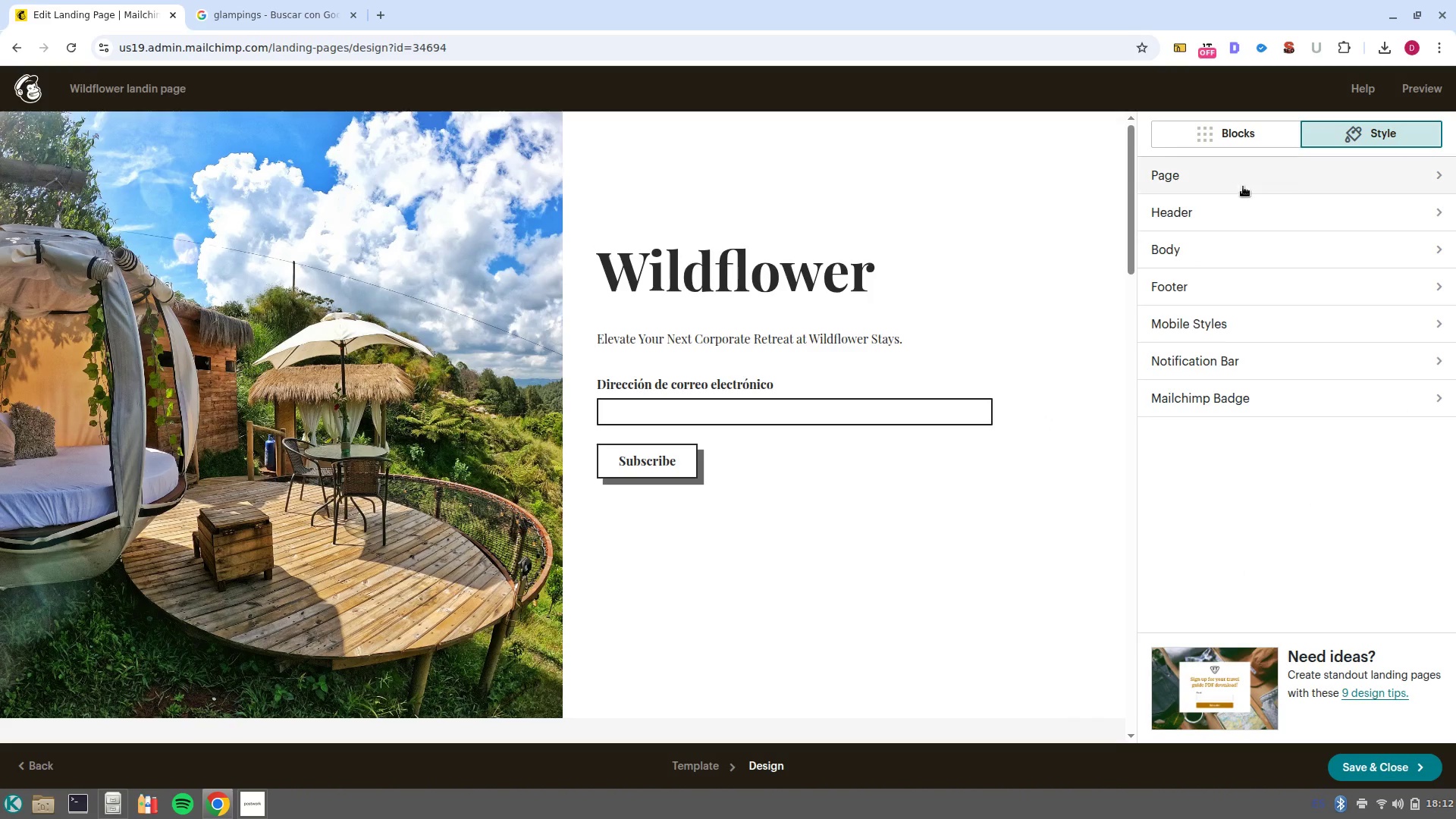 
left_click([1243, 185])
 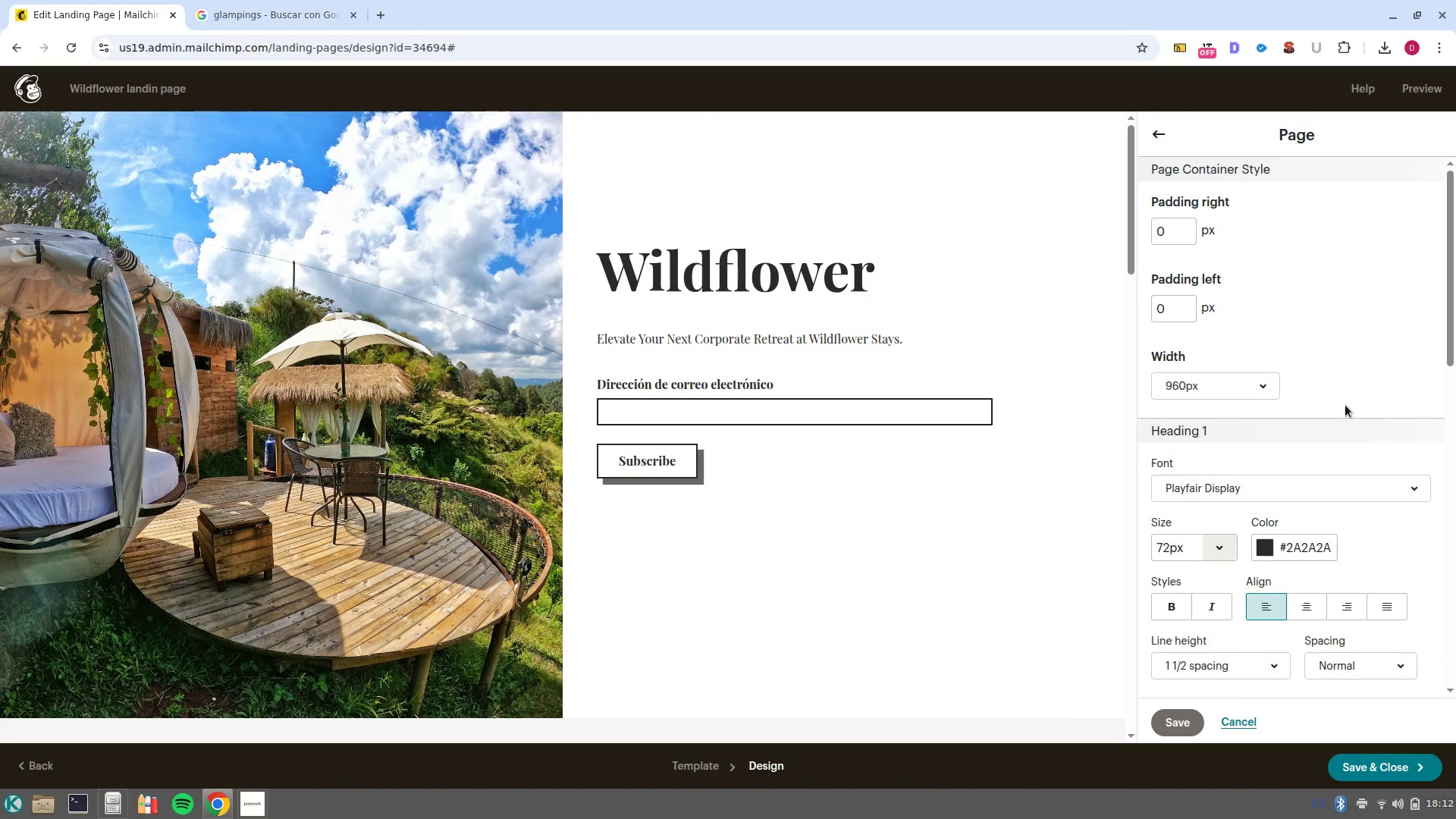 
scroll: coordinate [1346, 413], scroll_direction: down, amount: 1.0
 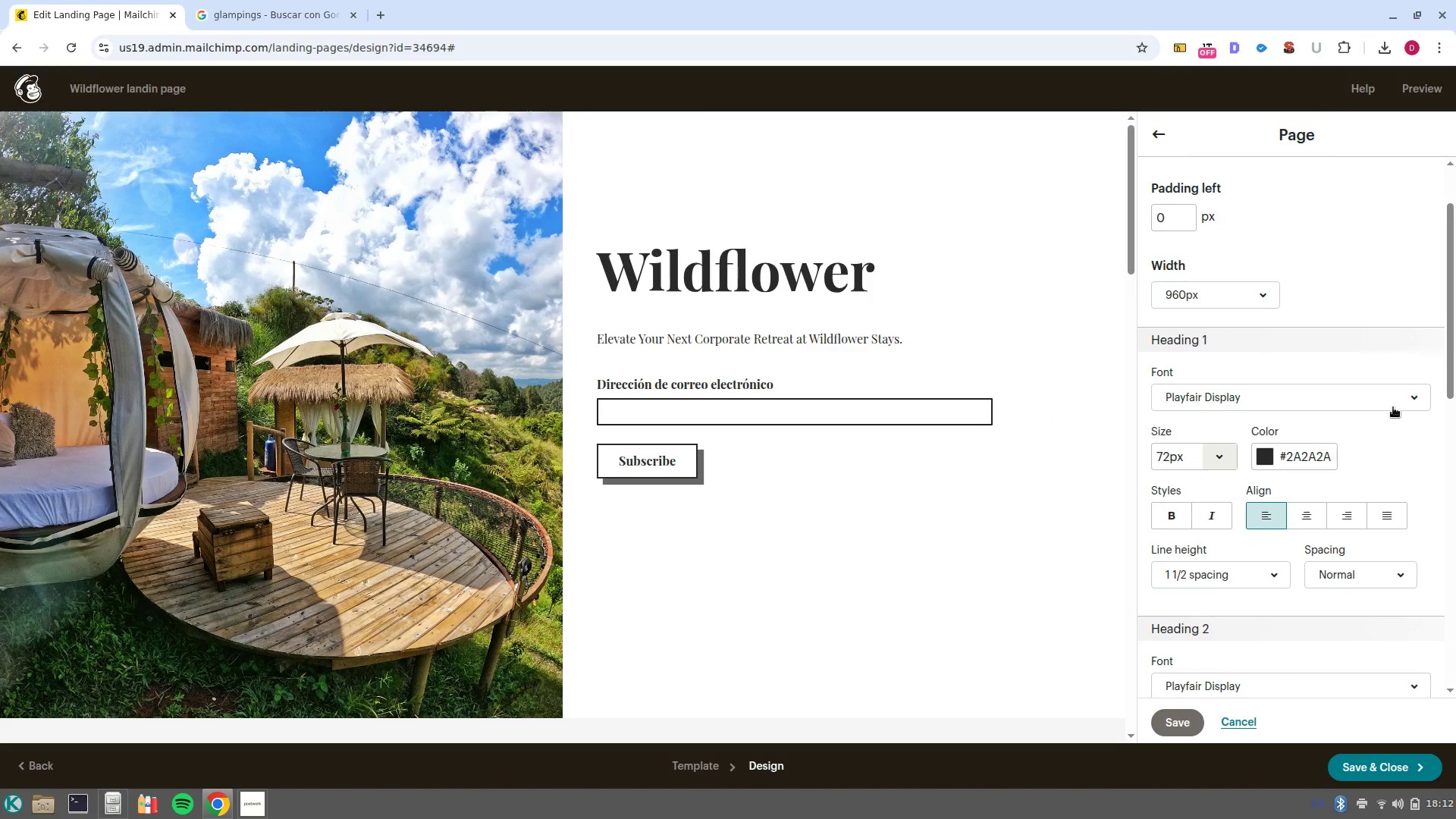 
scroll: coordinate [1392, 436], scroll_direction: up, amount: 4.0
 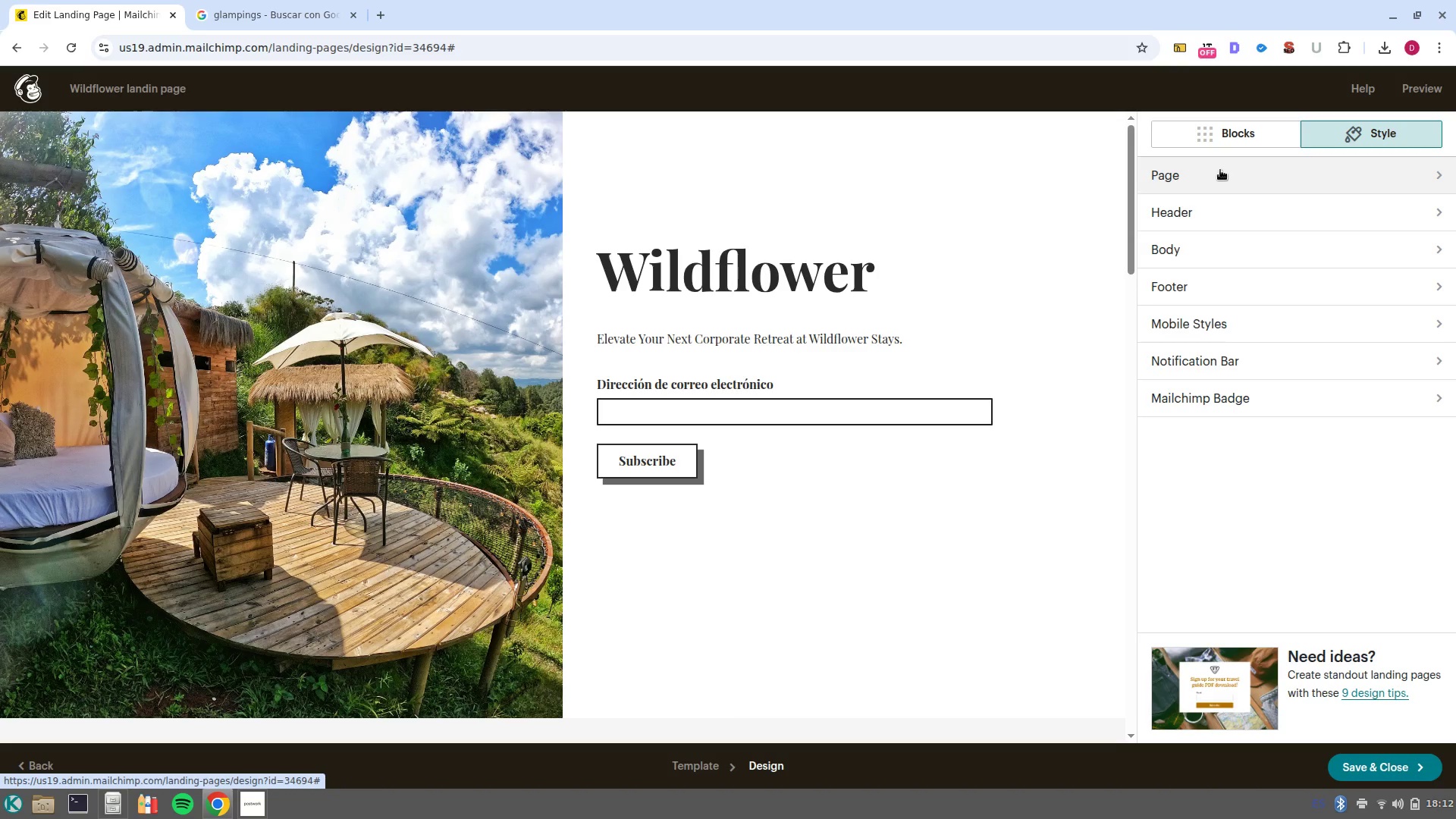 
left_click([1291, 205])
 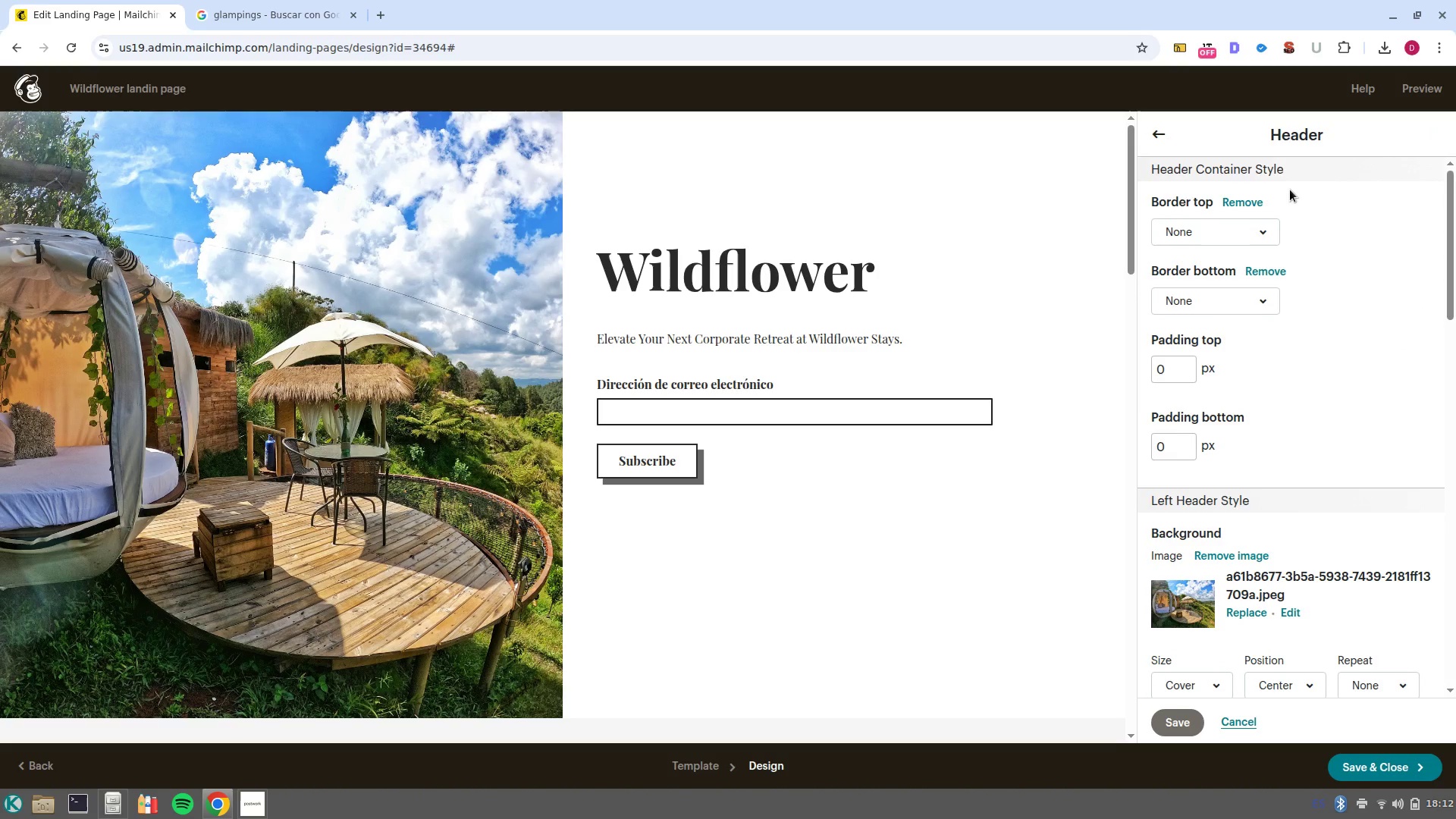 
scroll: coordinate [1365, 459], scroll_direction: down, amount: 3.0
 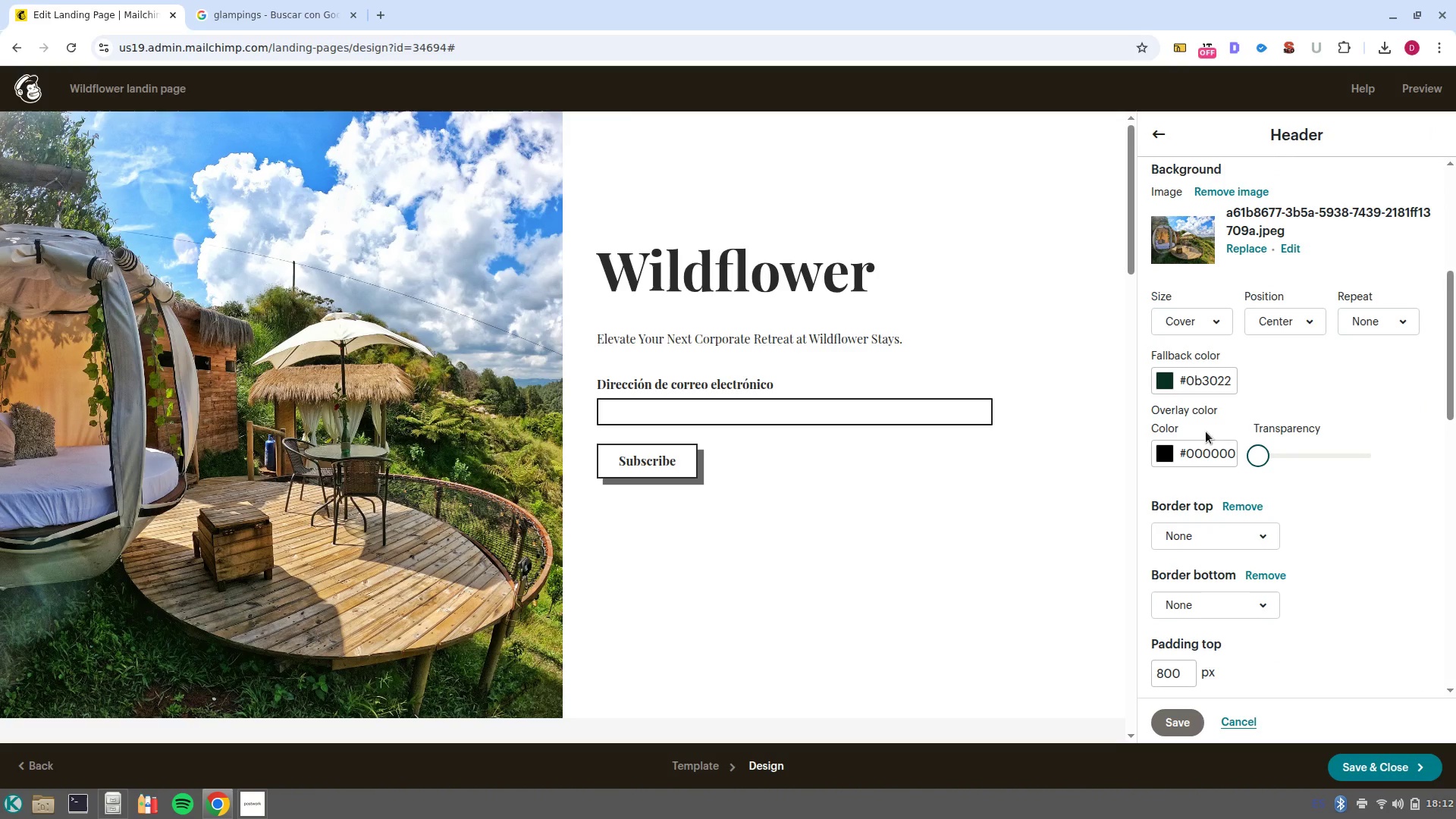 
left_click_drag(start_coordinate=[1254, 456], to_coordinate=[1269, 458])
 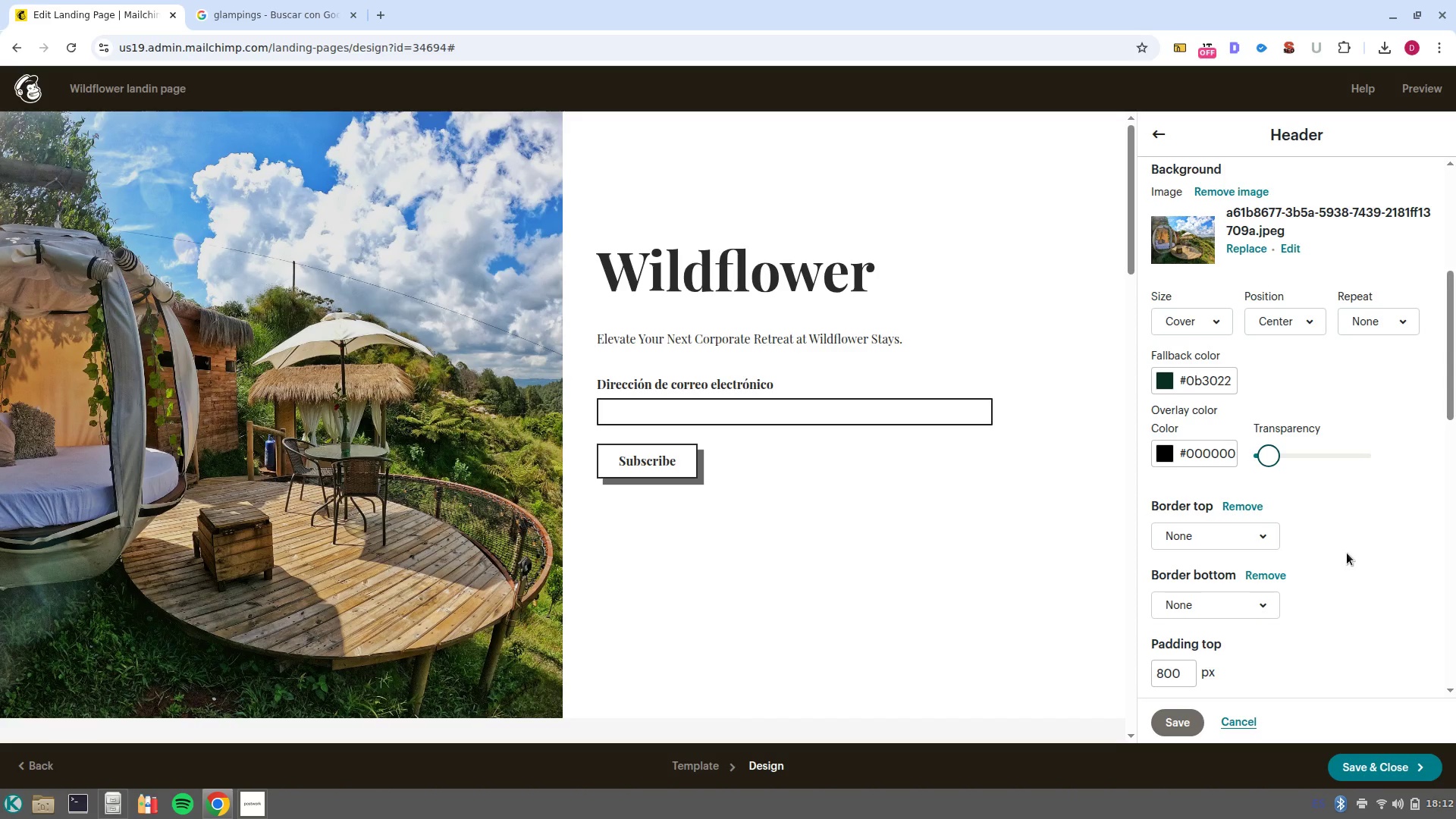 
scroll: coordinate [1348, 554], scroll_direction: down, amount: 1.0
 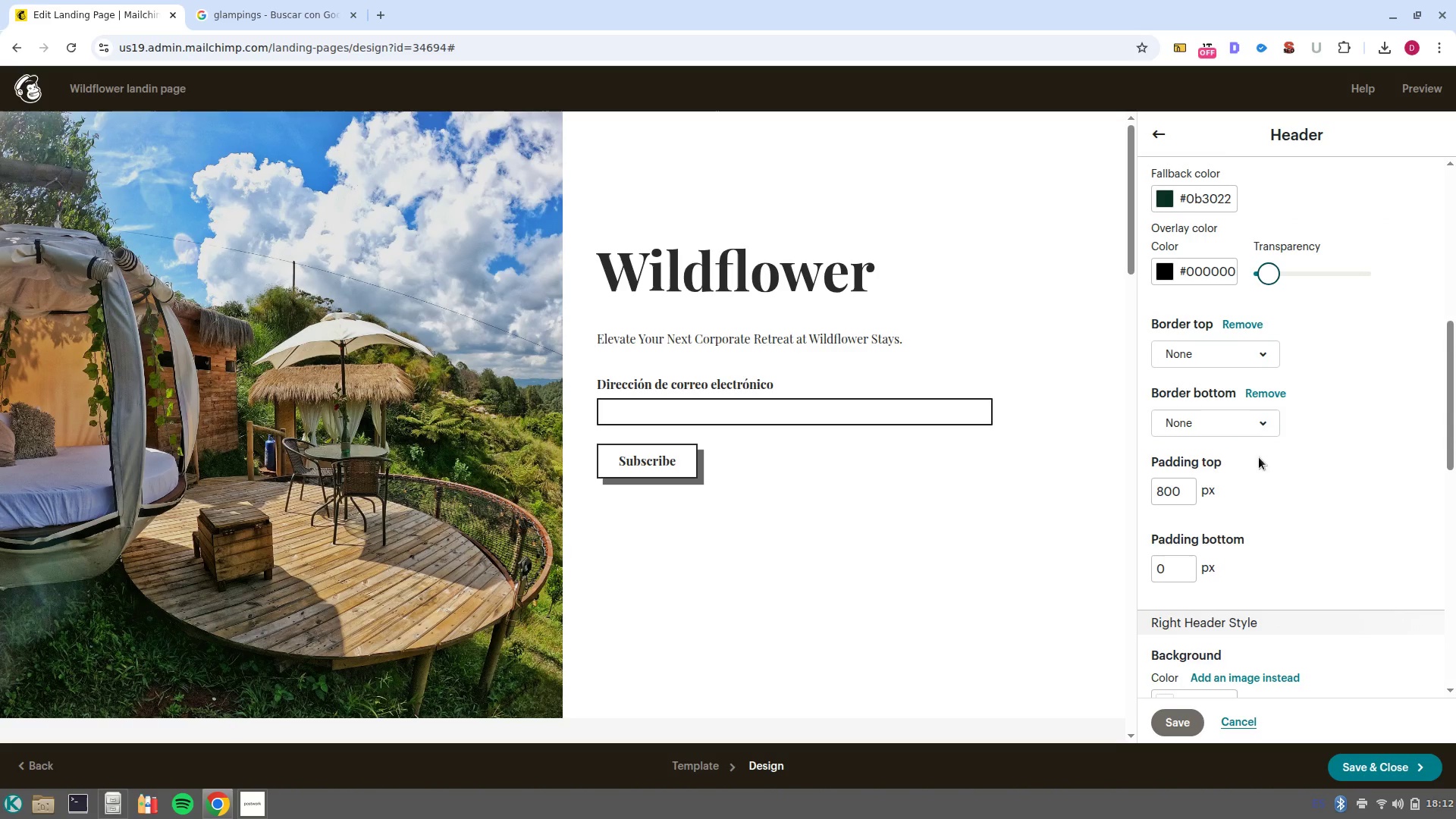 
left_click([1269, 428])
 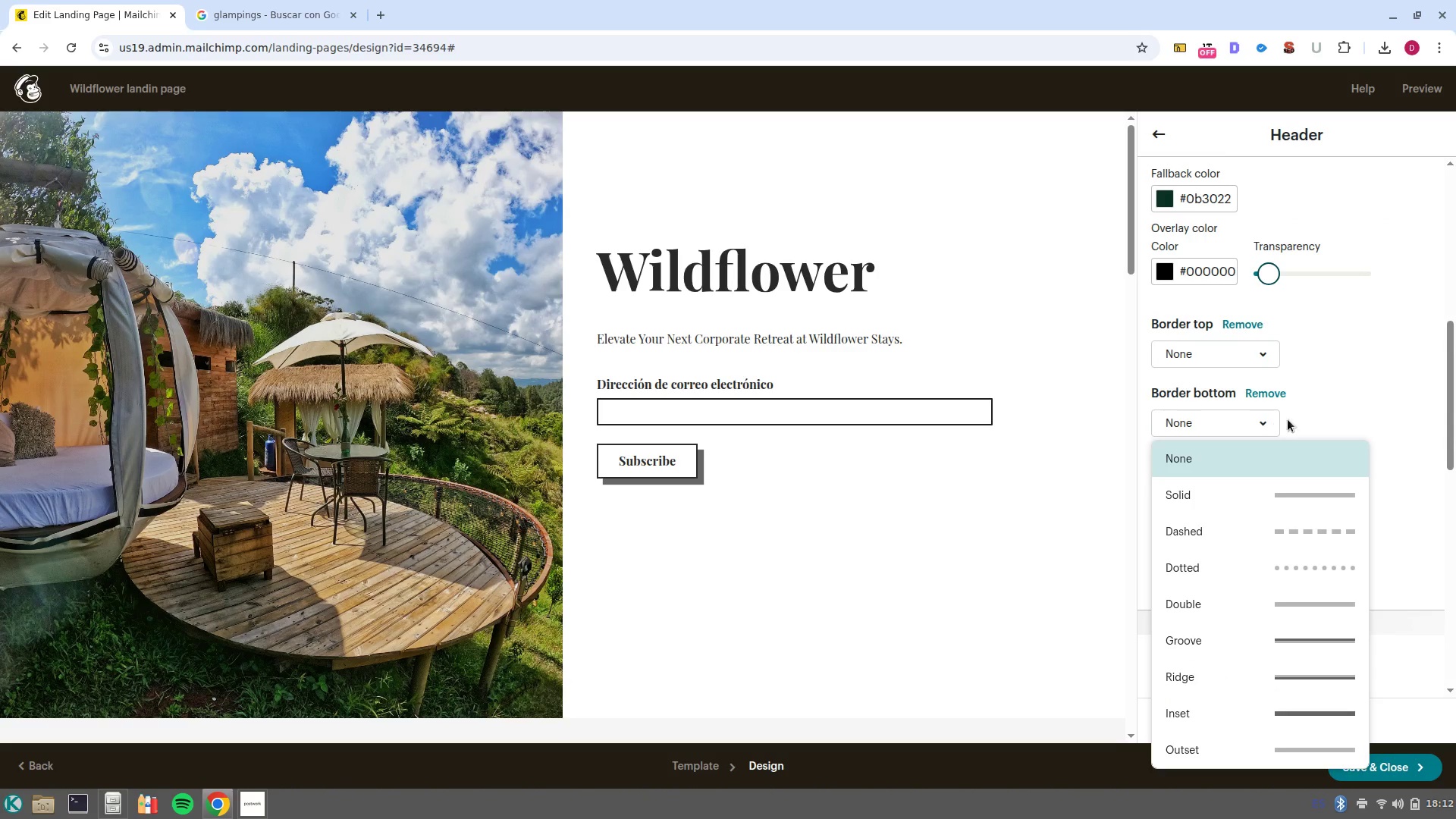 
left_click([1365, 419])
 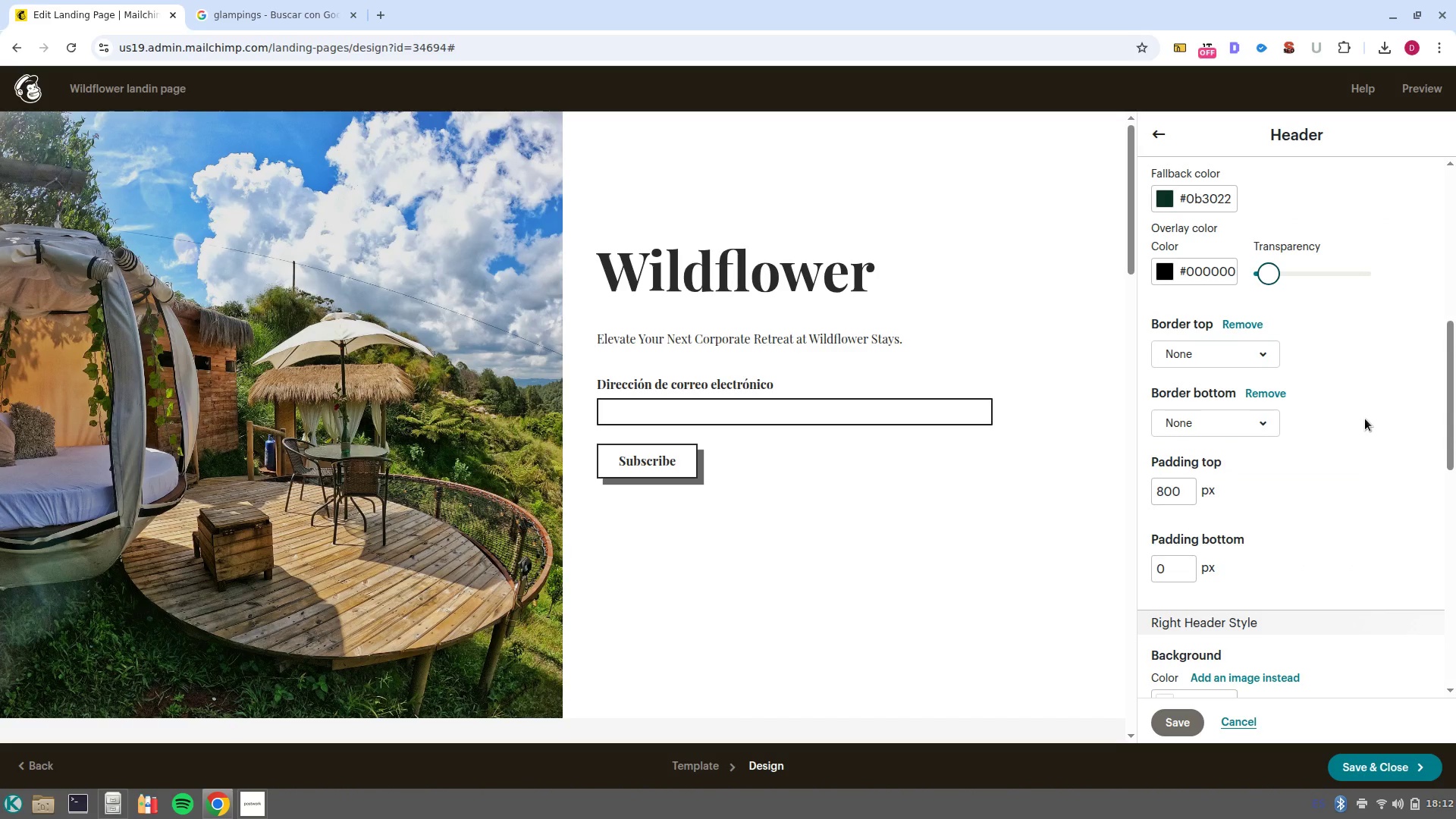 
scroll: coordinate [1233, 255], scroll_direction: up, amount: 9.0
 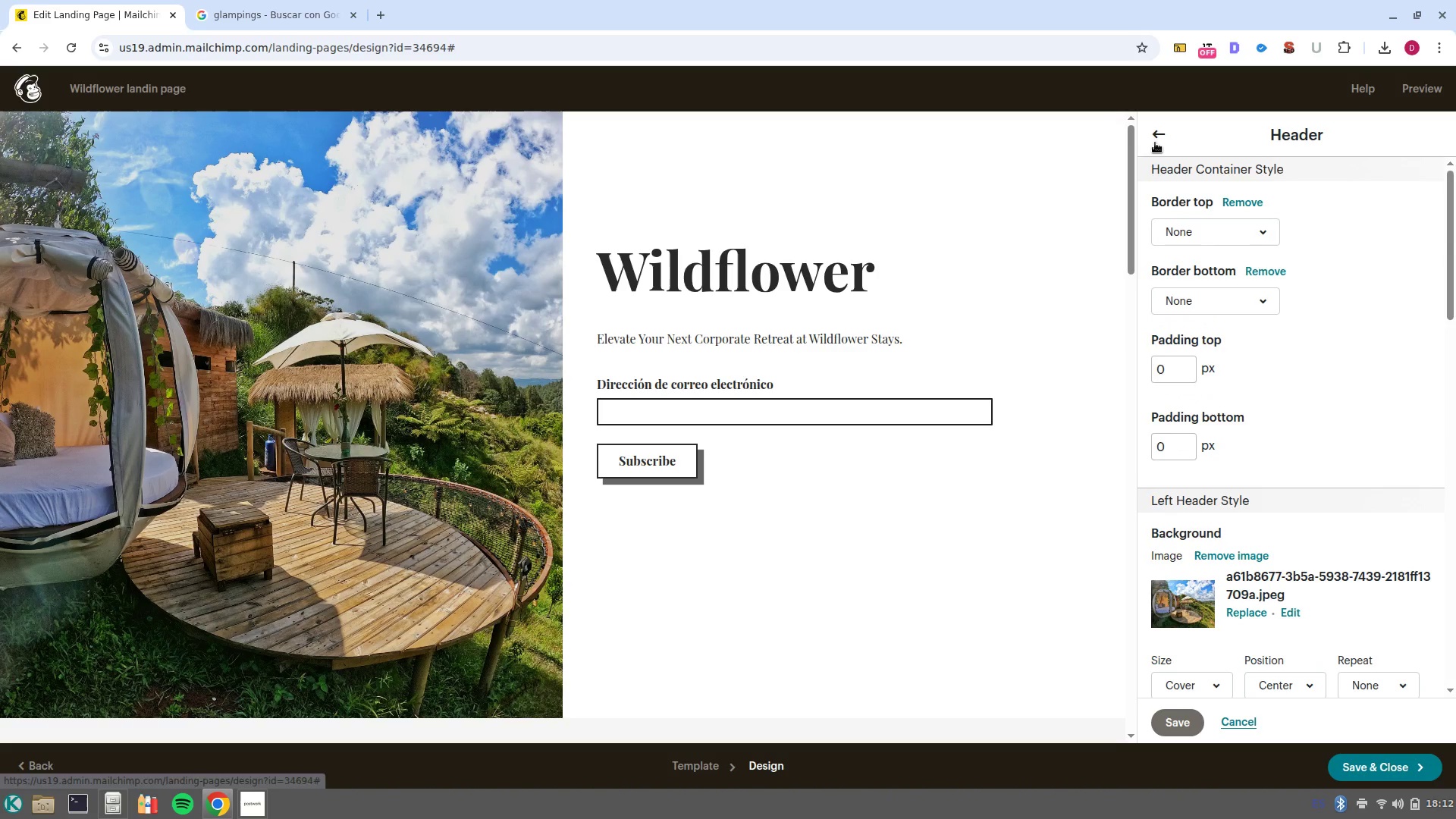 
left_click([1155, 143])
 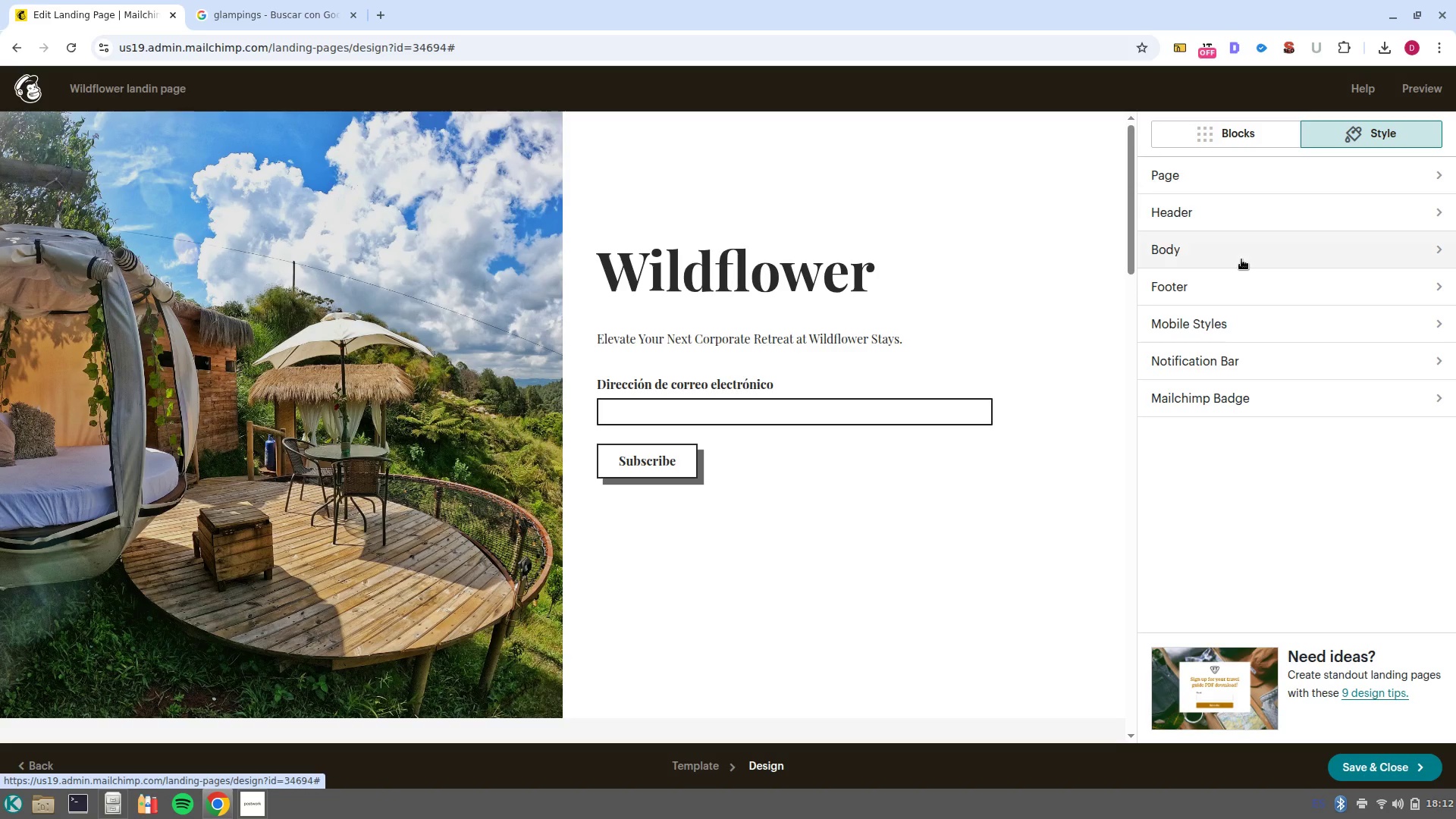 
left_click([1242, 254])
 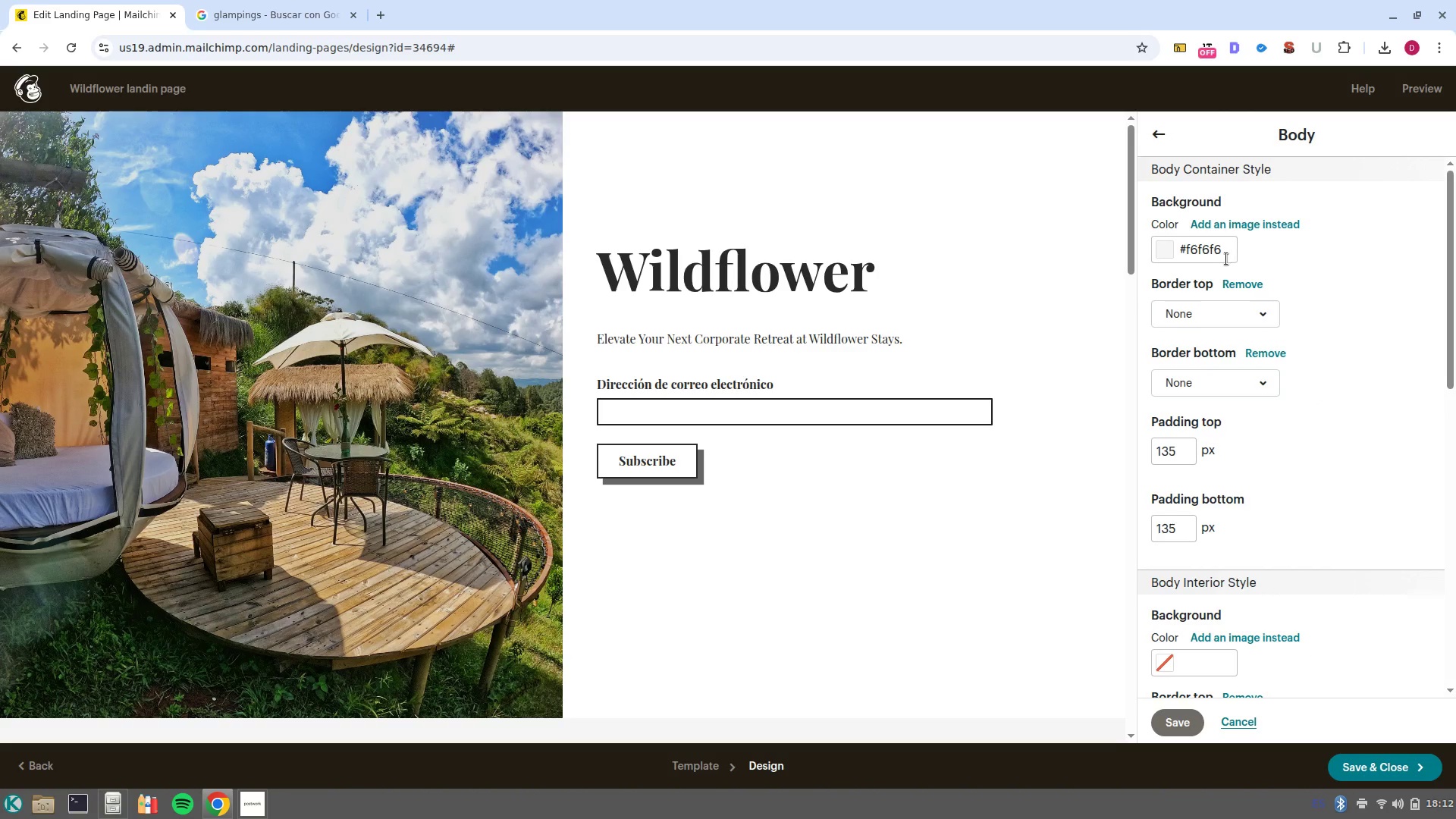 
left_click([1210, 250])
 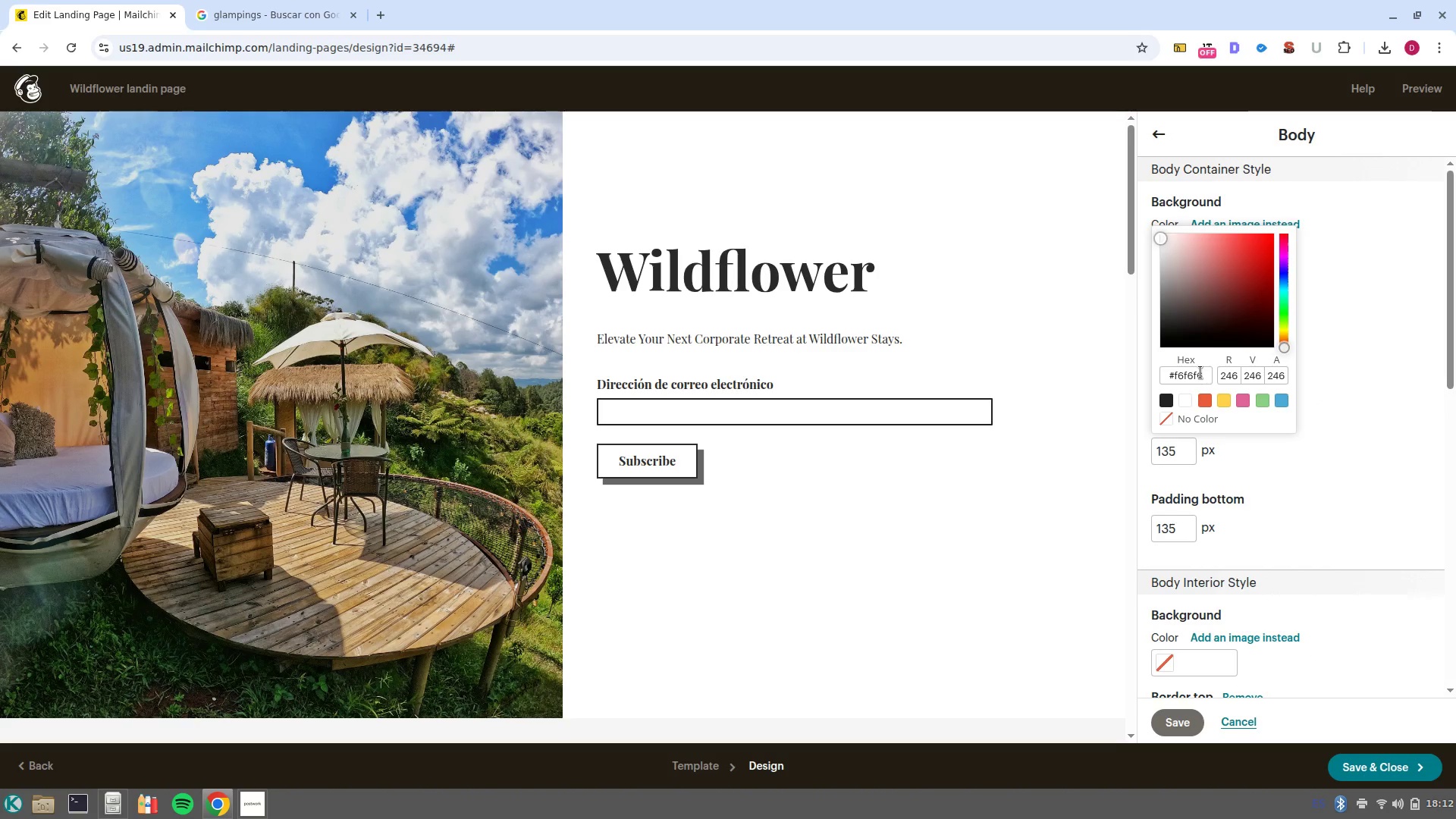 
double_click([1200, 372])
 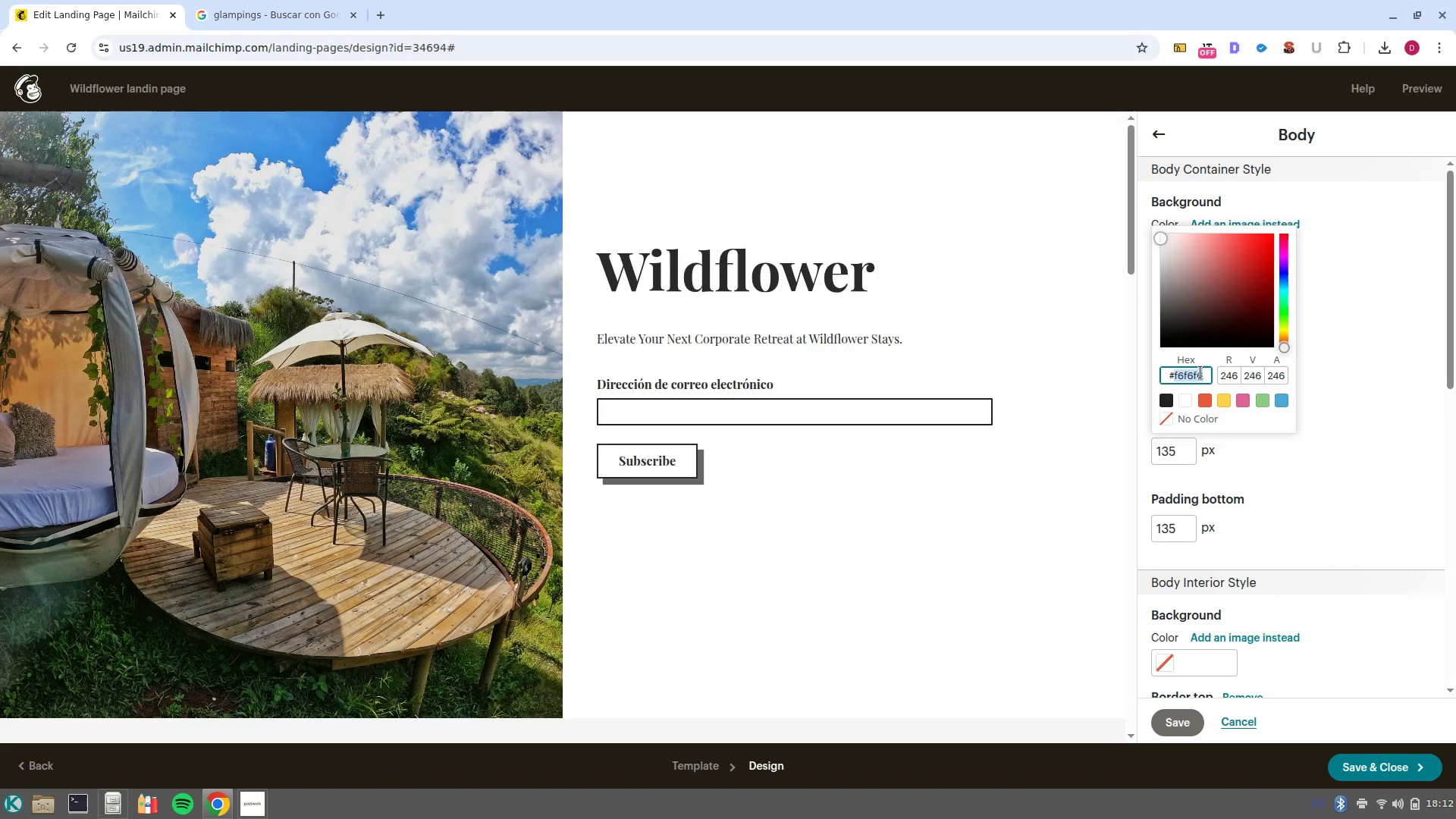 
type(1b3022)
key(NumpadEnter)
 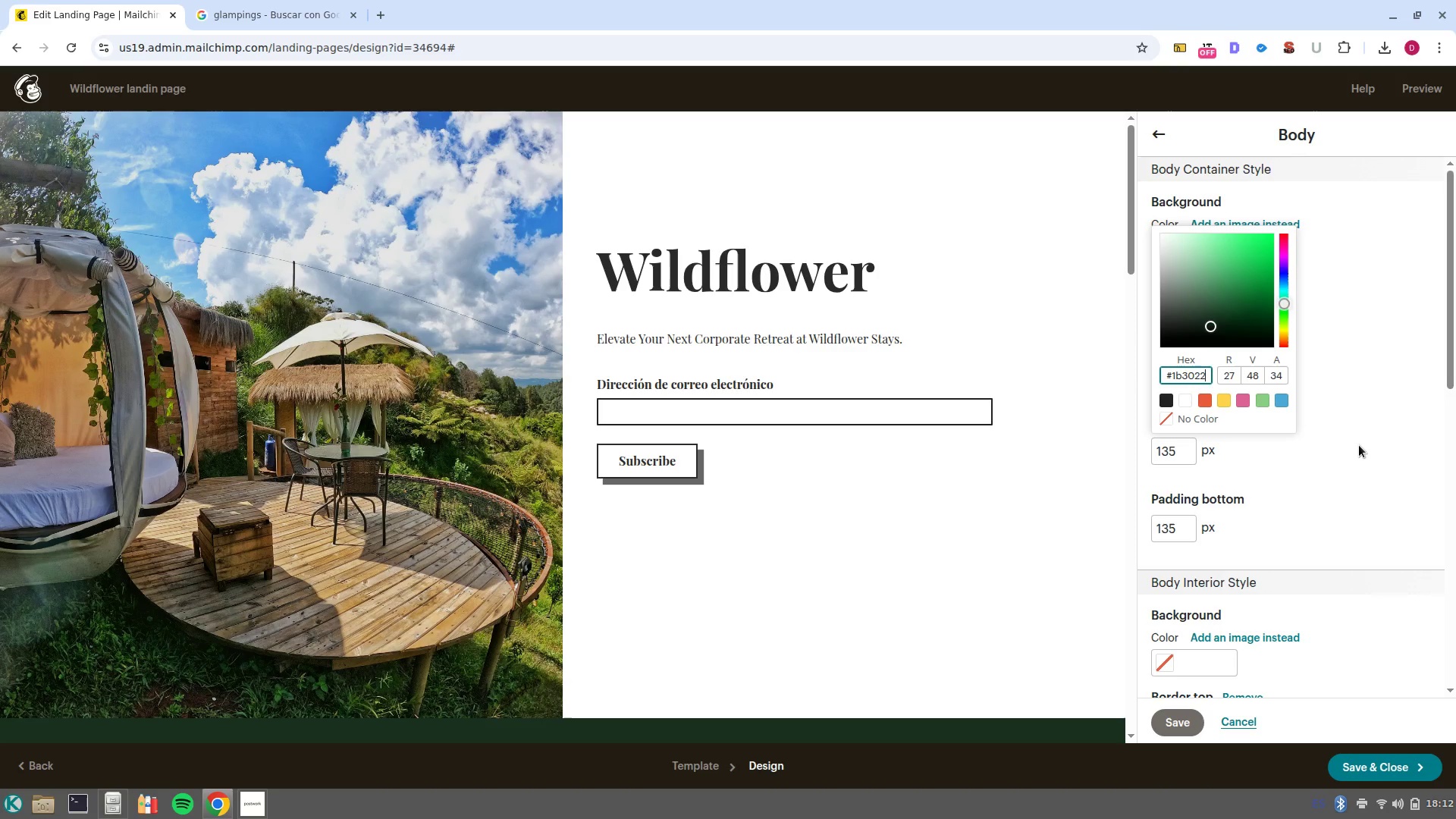 
left_click([1380, 479])
 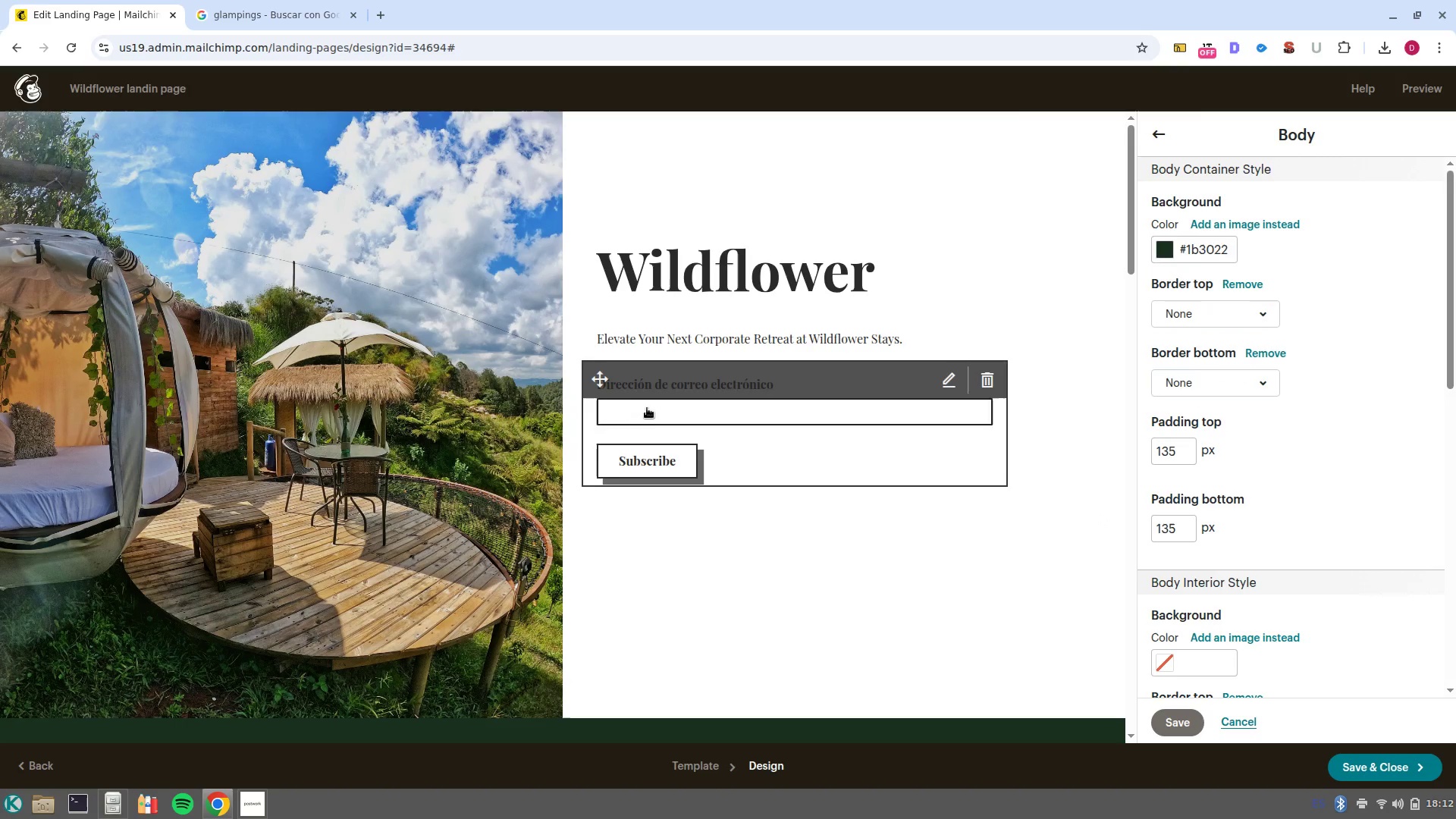 
scroll: coordinate [937, 472], scroll_direction: up, amount: 3.0
 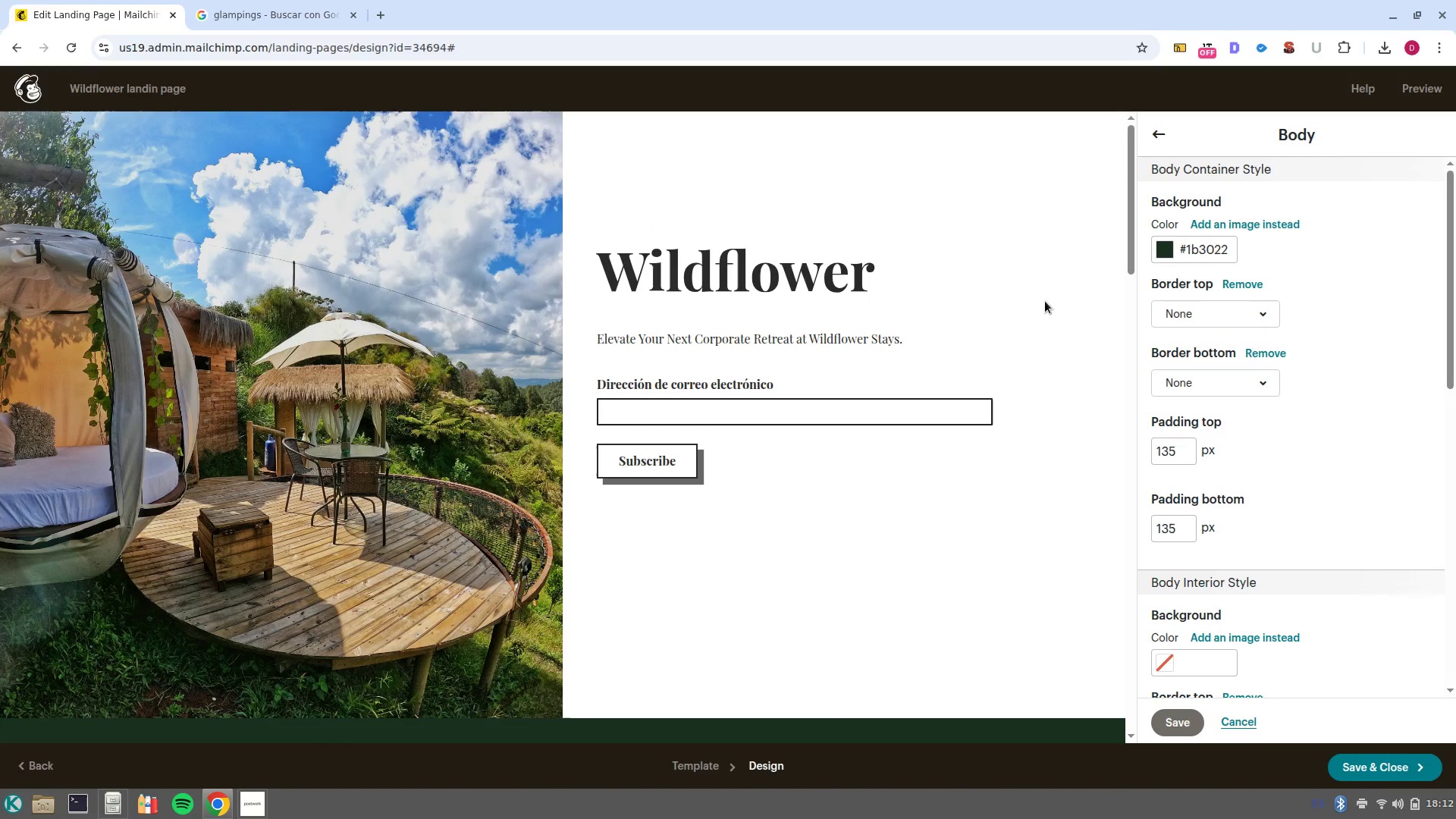 
scroll: coordinate [1045, 301], scroll_direction: down, amount: 3.0
 